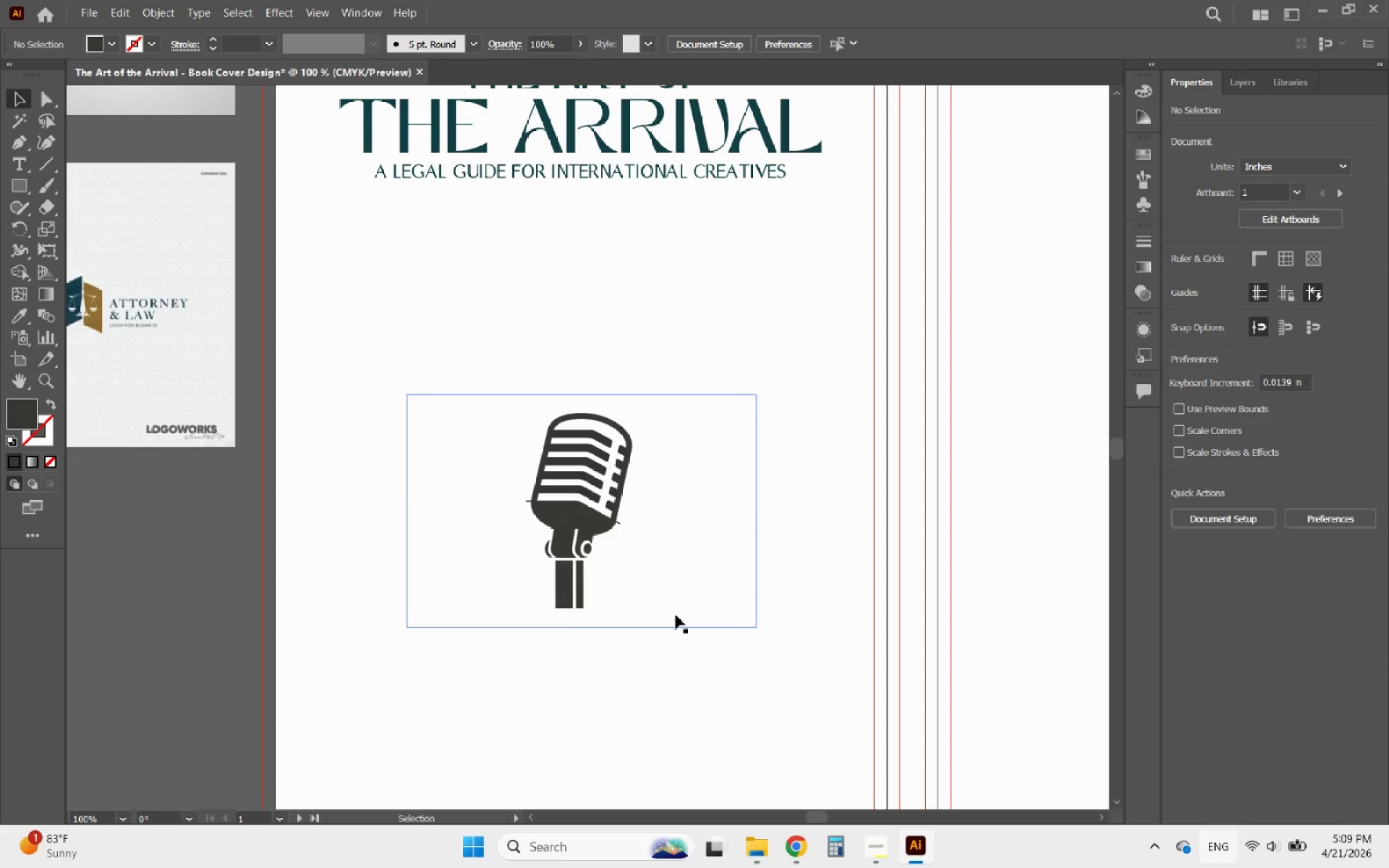 
hold_key(key=AltLeft, duration=0.59)
scroll: coordinate [611, 528], scroll_direction: up, amount: 3.0
 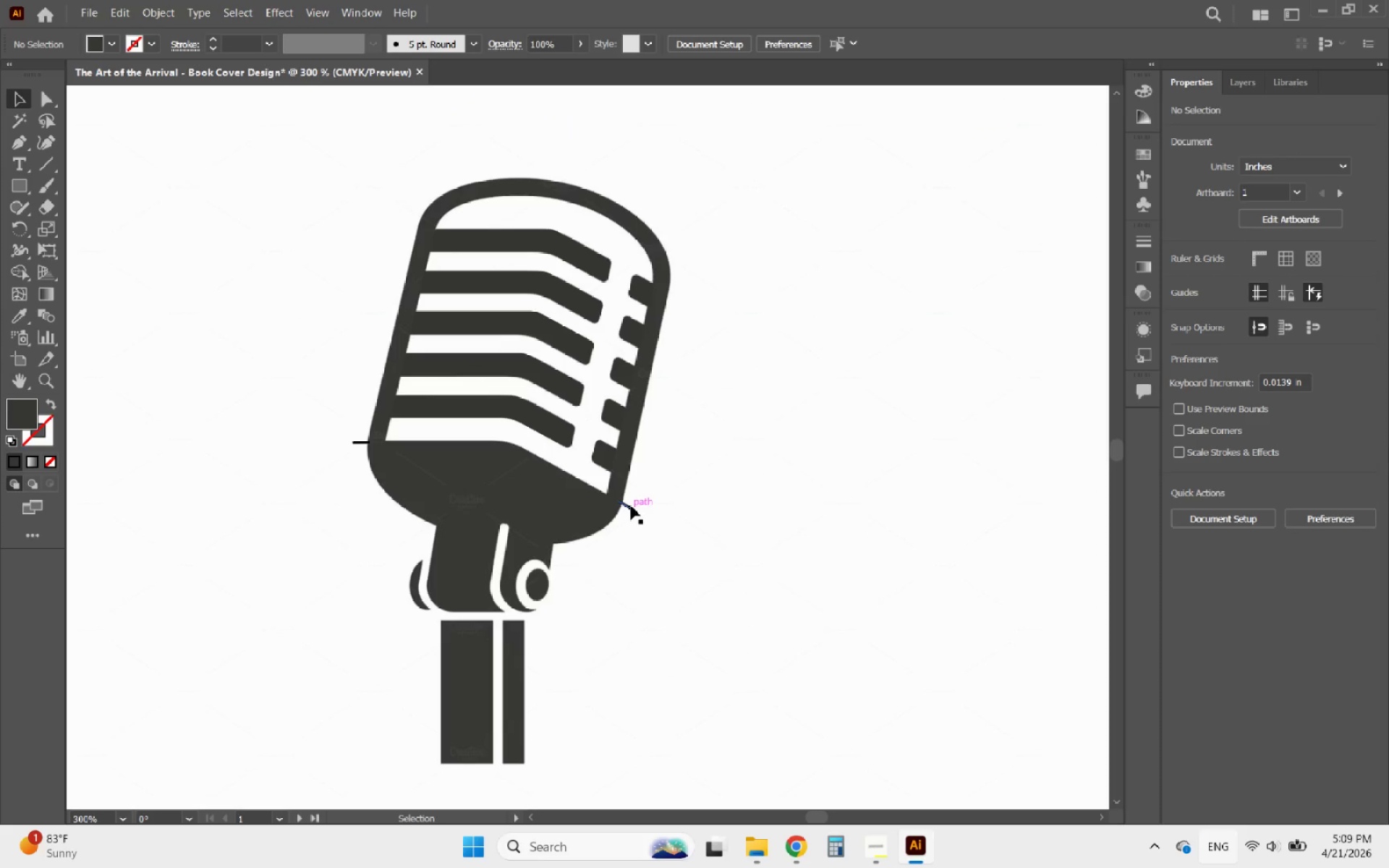 
left_click([631, 506])
 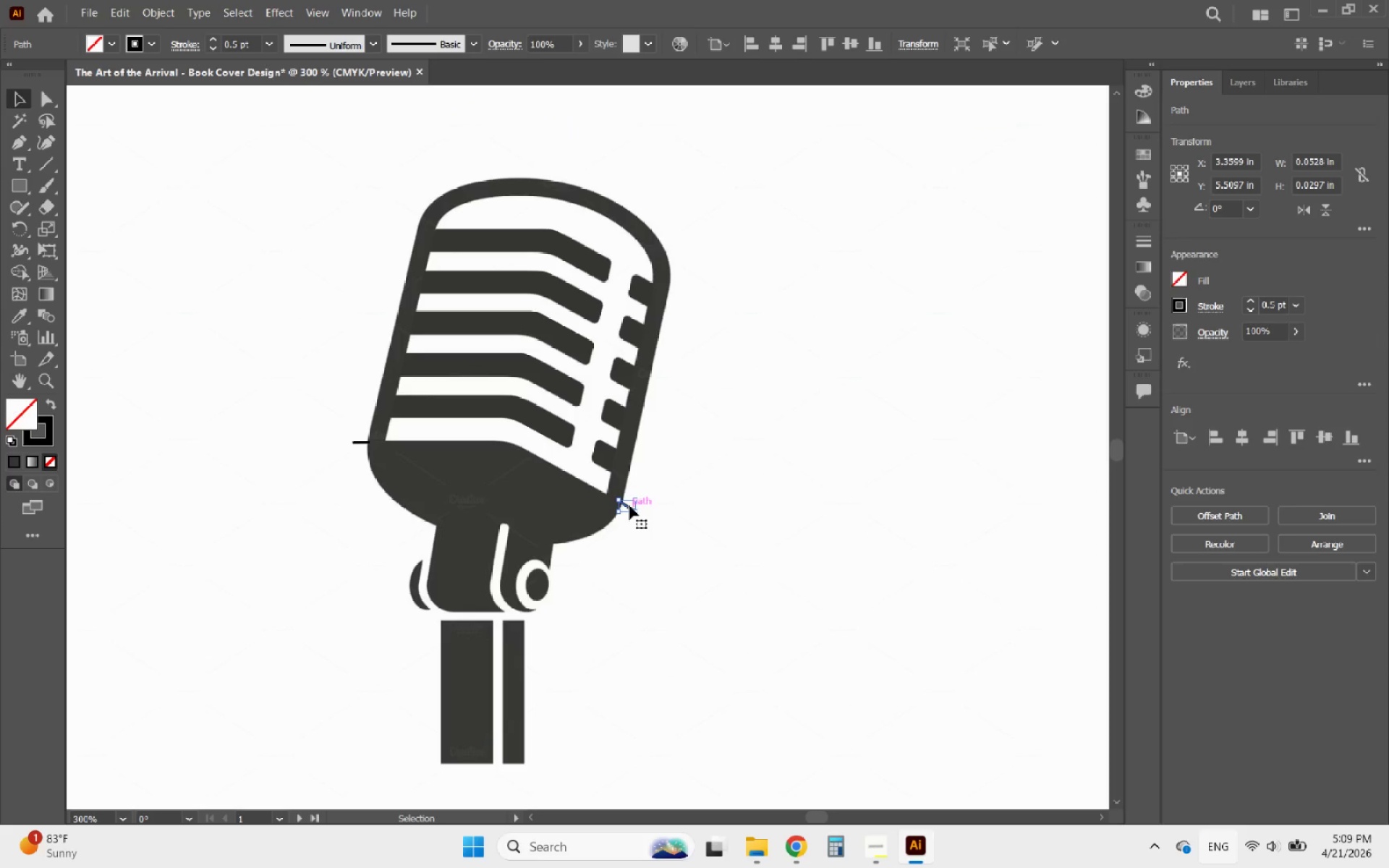 
key(Delete)
 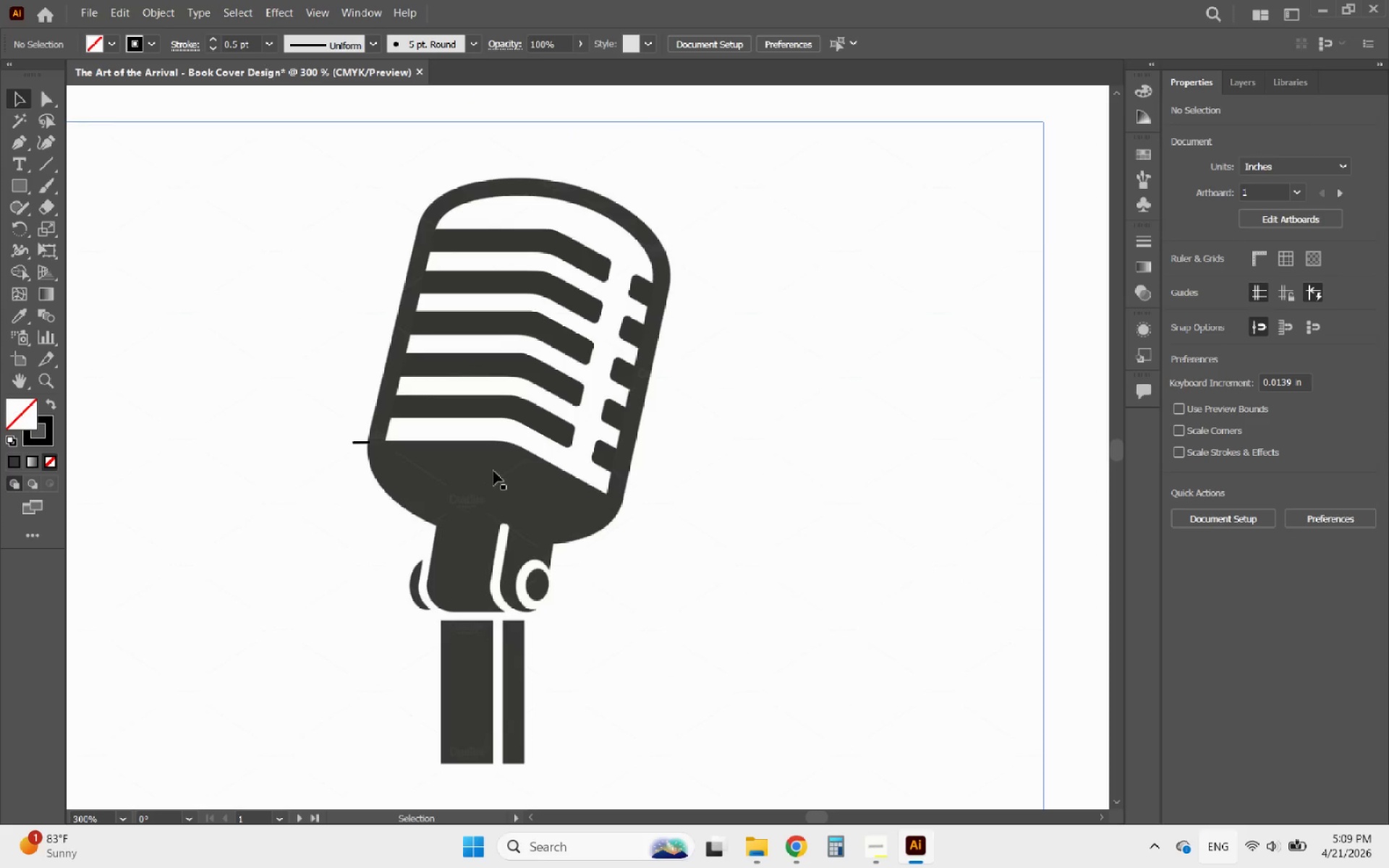 
left_click([492, 471])
 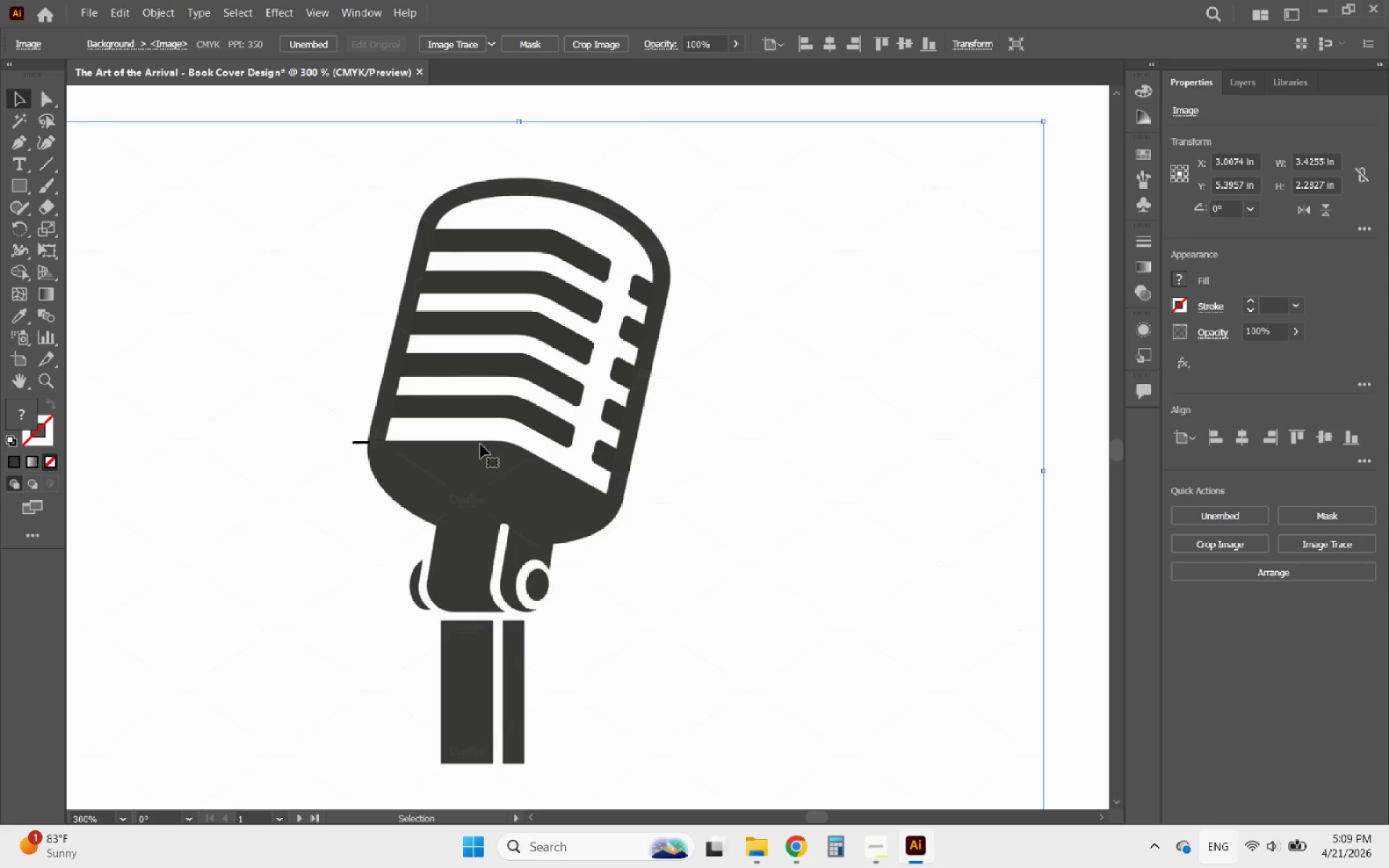 
left_click([480, 443])
 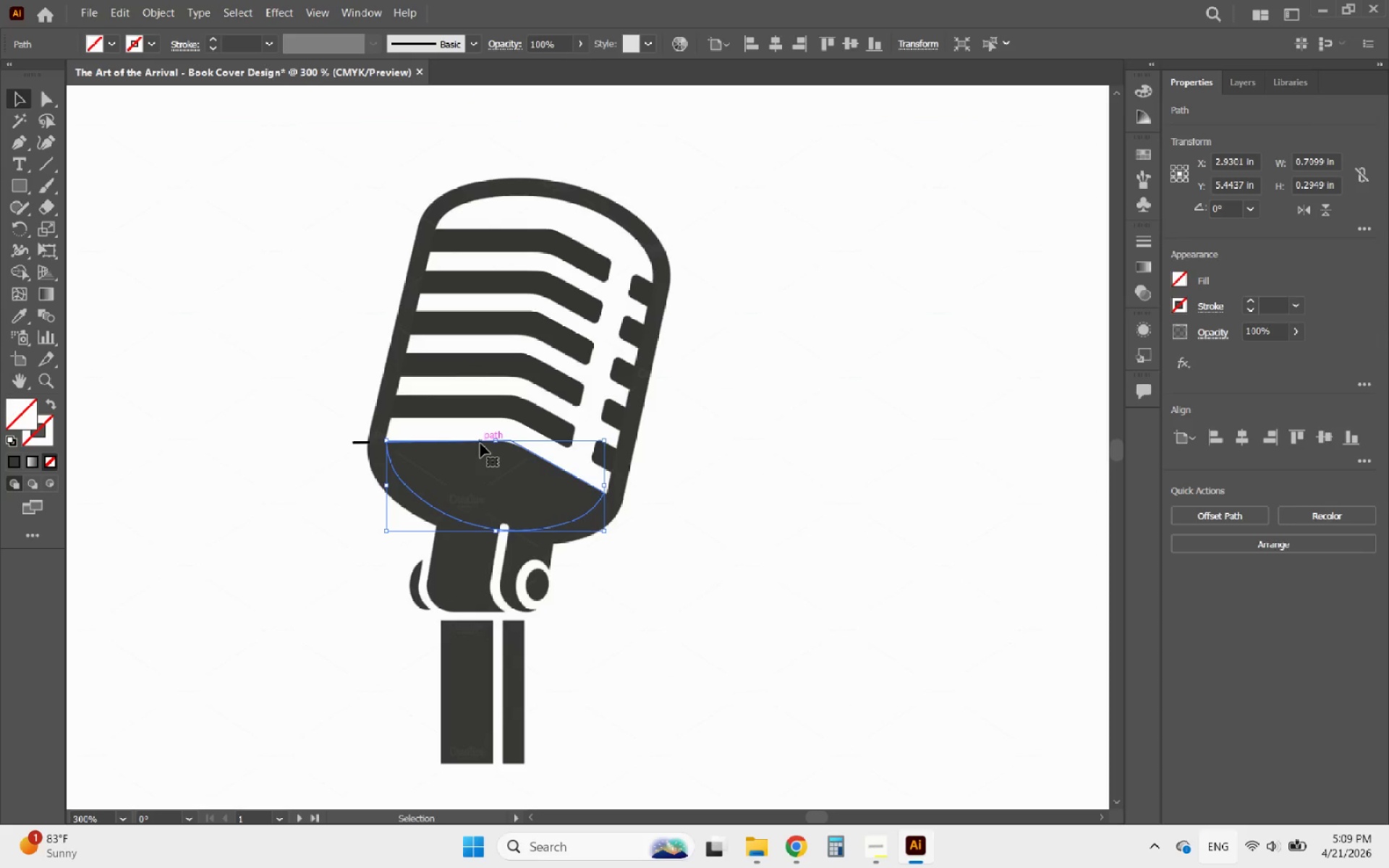 
hold_key(key=AltLeft, duration=0.55)
scroll: coordinate [480, 443], scroll_direction: up, amount: 3.0
 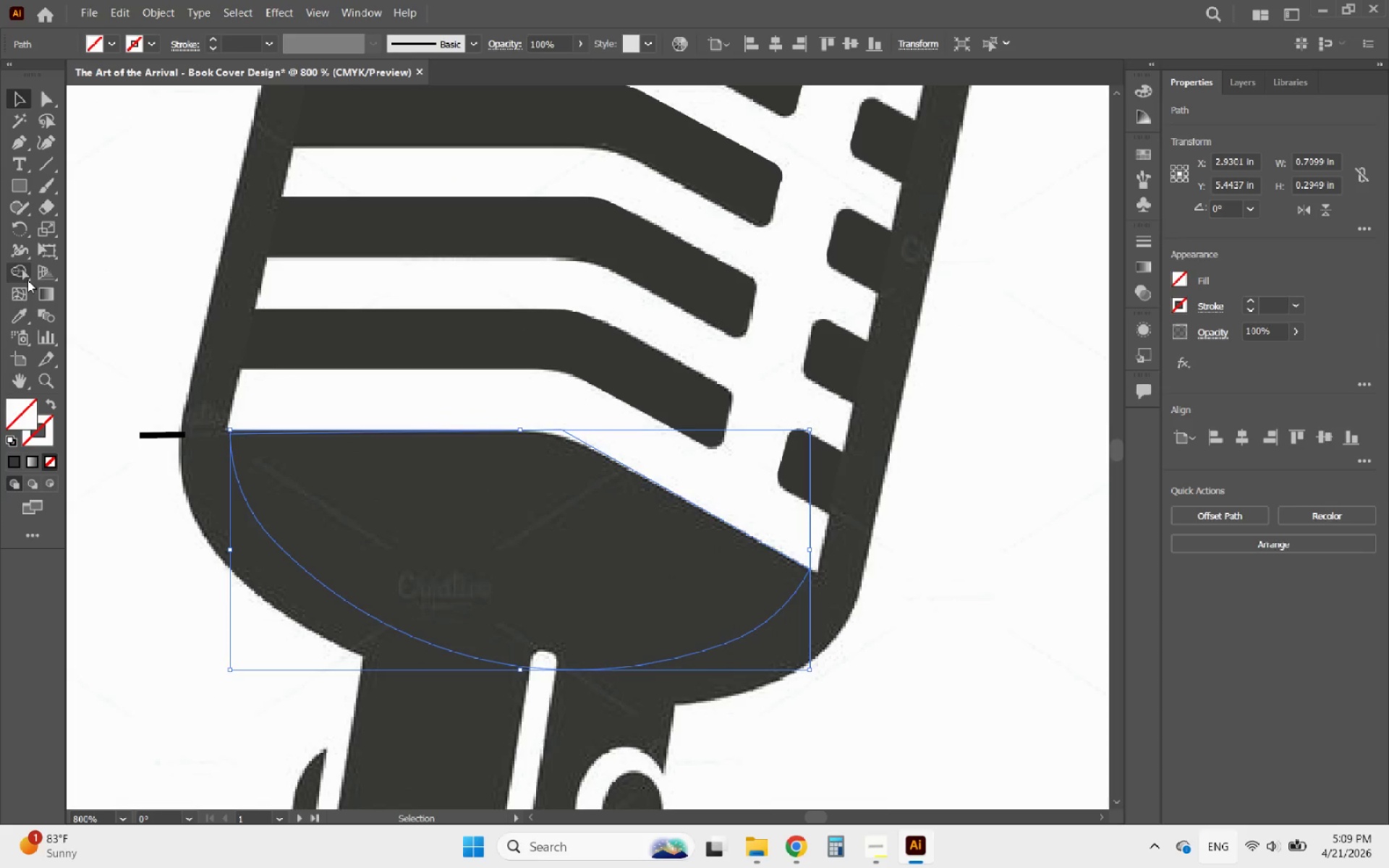 
left_click([15, 326])
 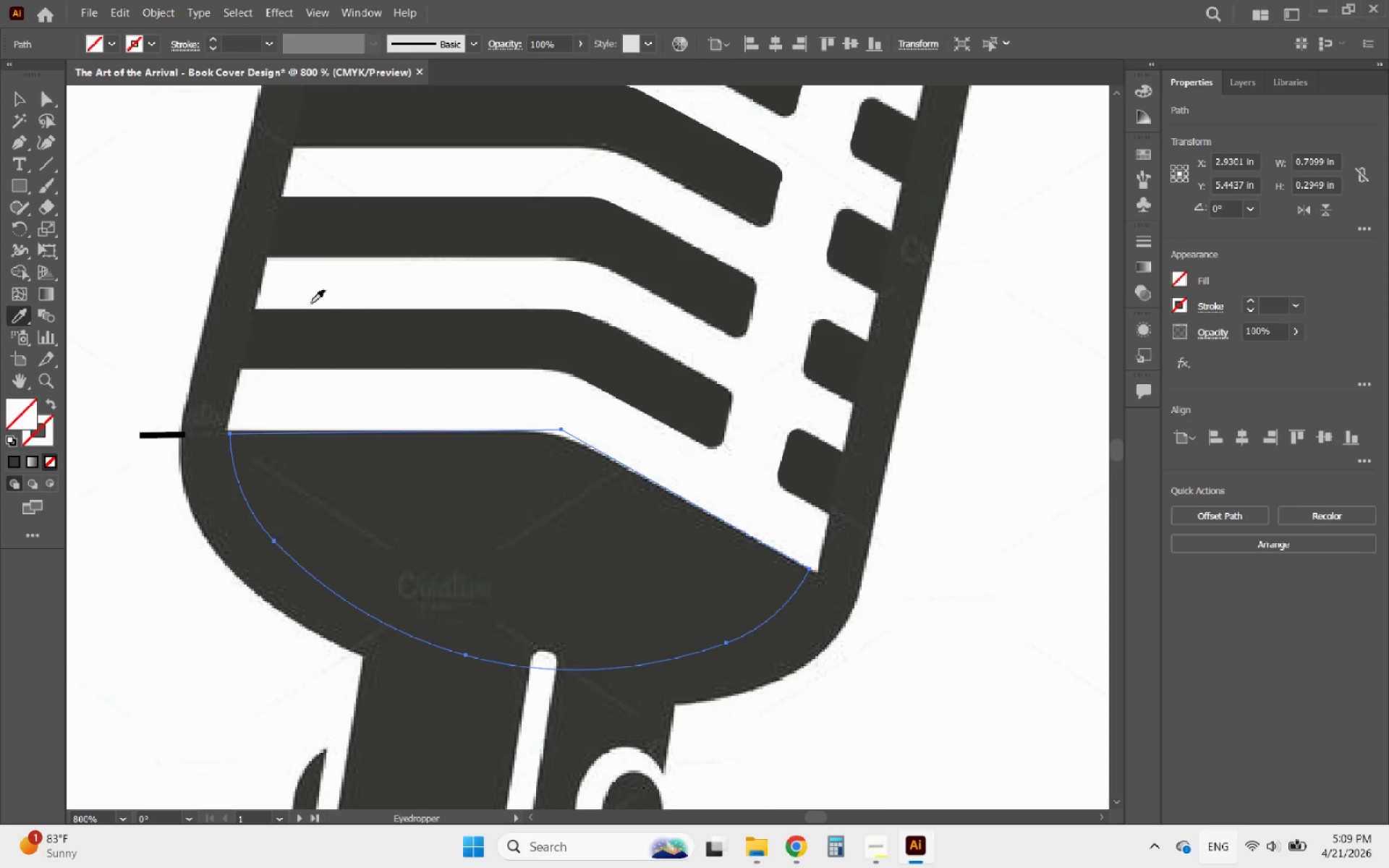 
left_click([316, 314])
 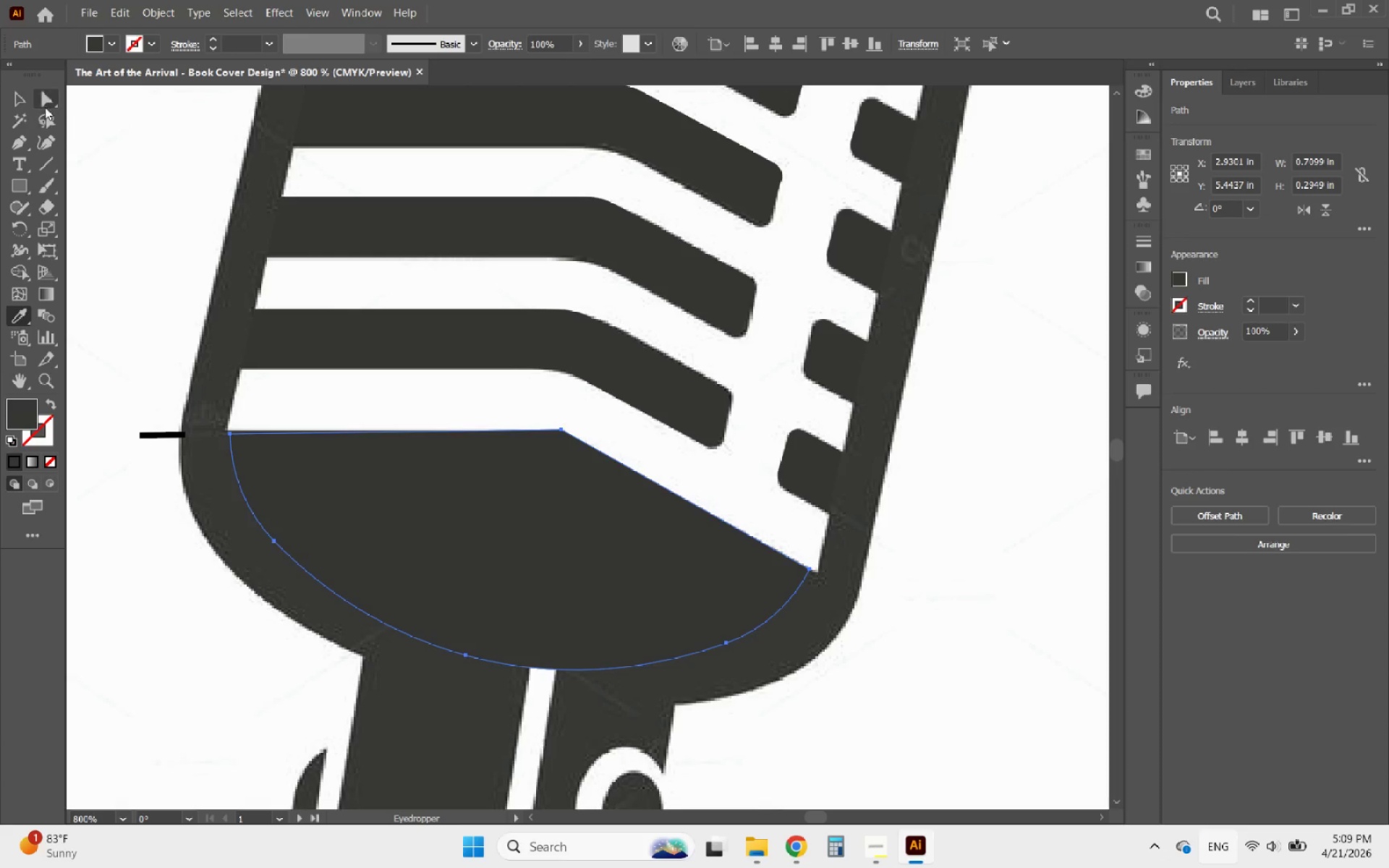 
left_click([18, 100])
 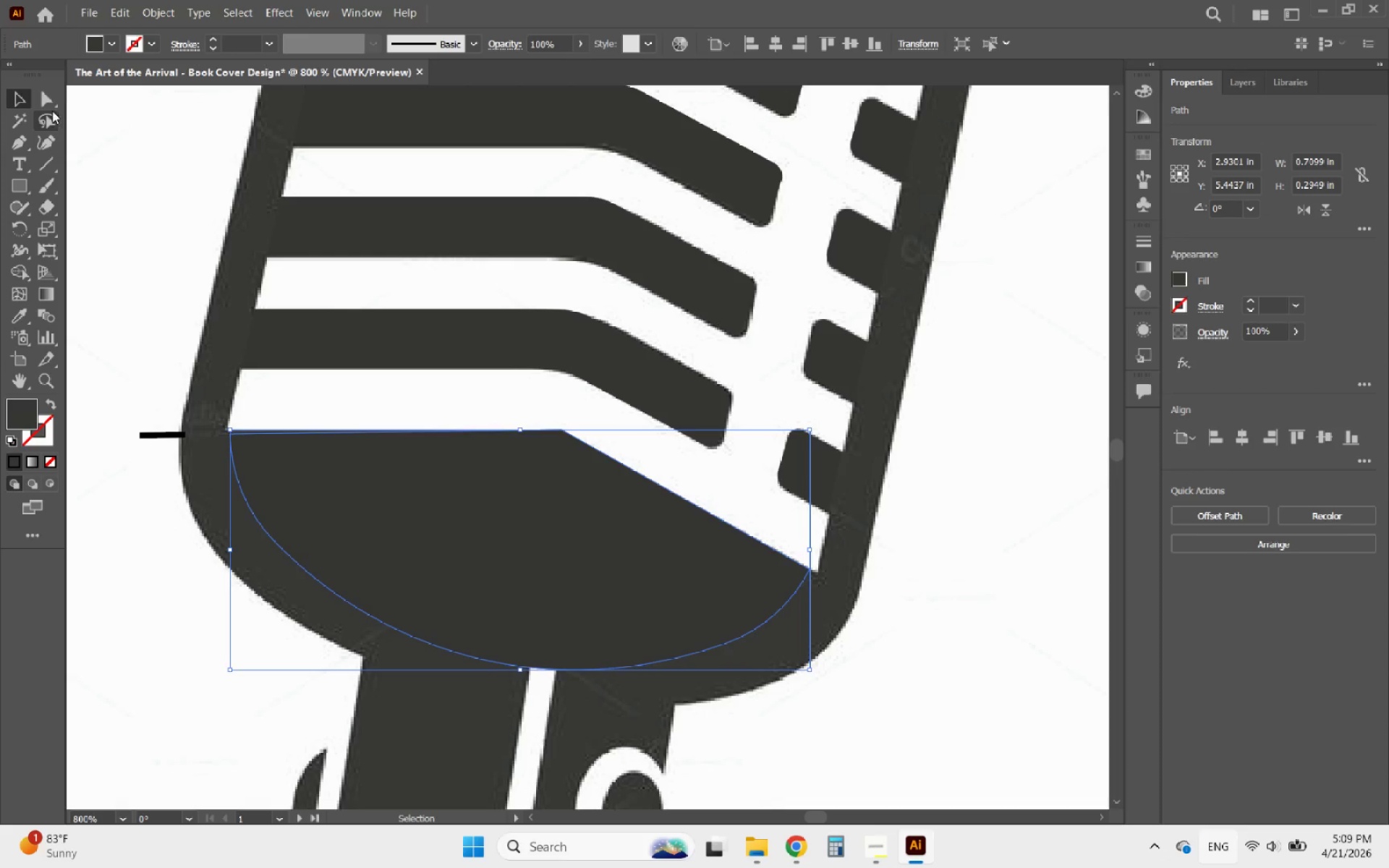 
left_click([41, 96])
 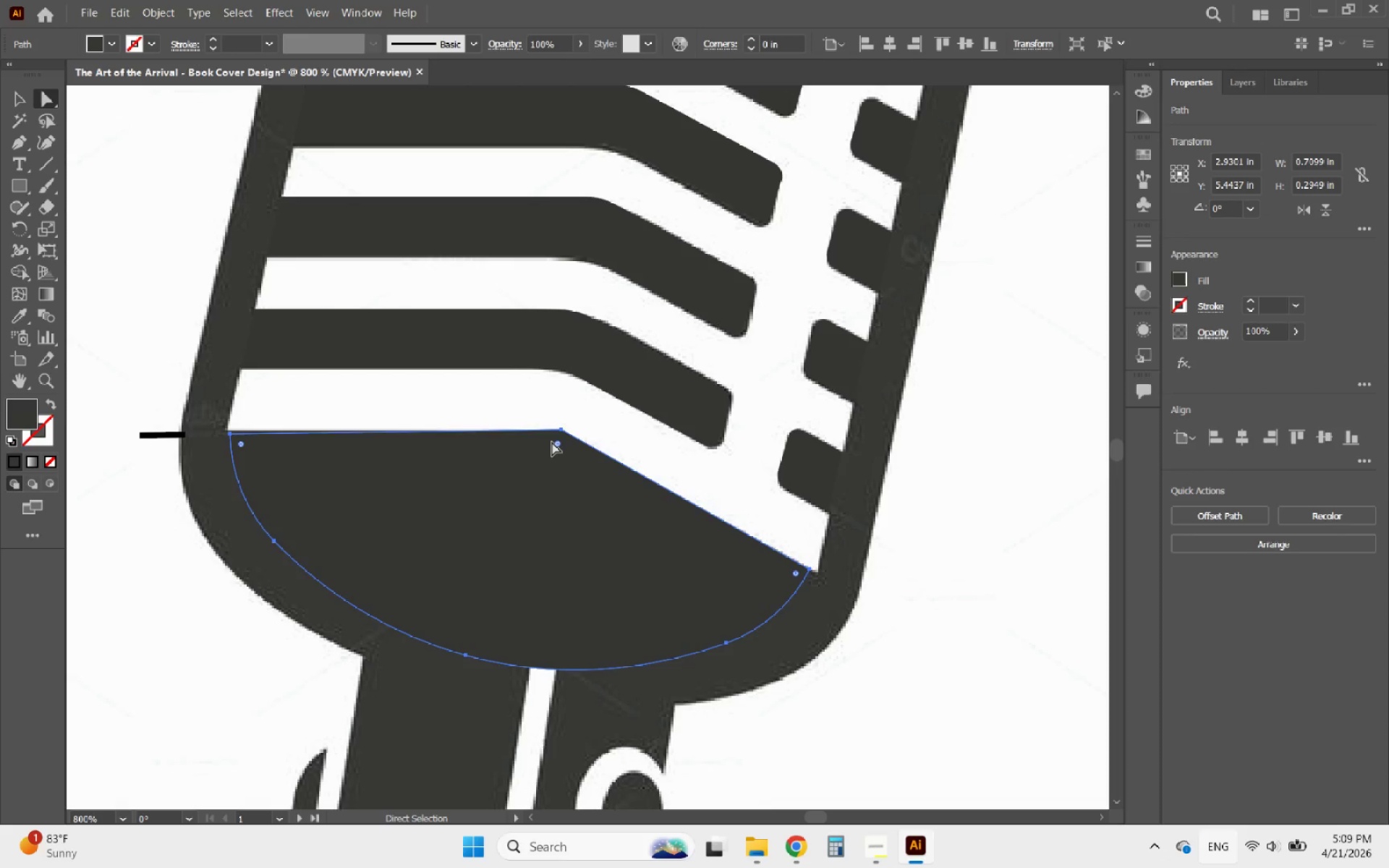 
left_click([556, 442])
 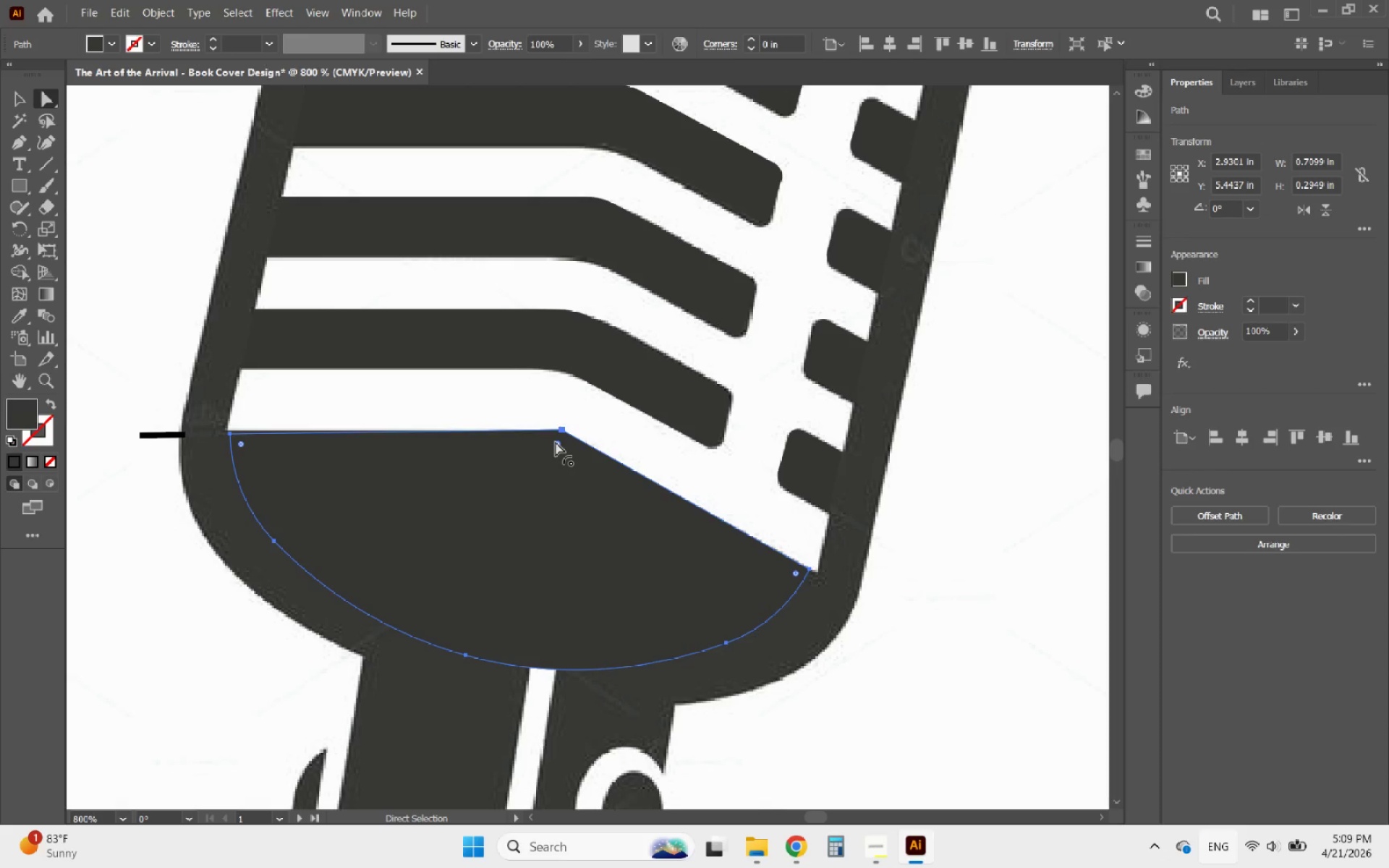 
left_click_drag(start_coordinate=[556, 442], to_coordinate=[506, 569])
 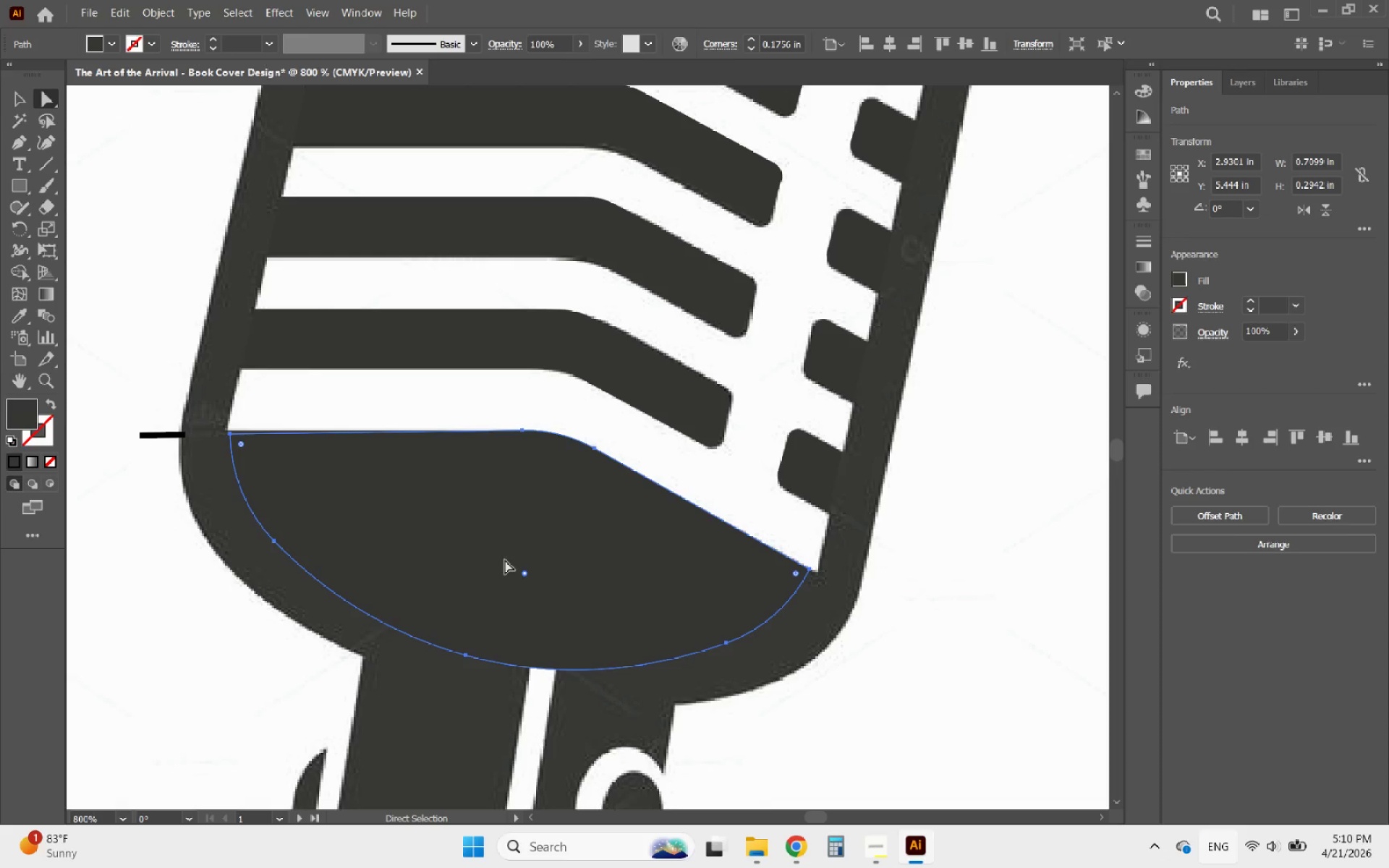 
wait(21.56)
 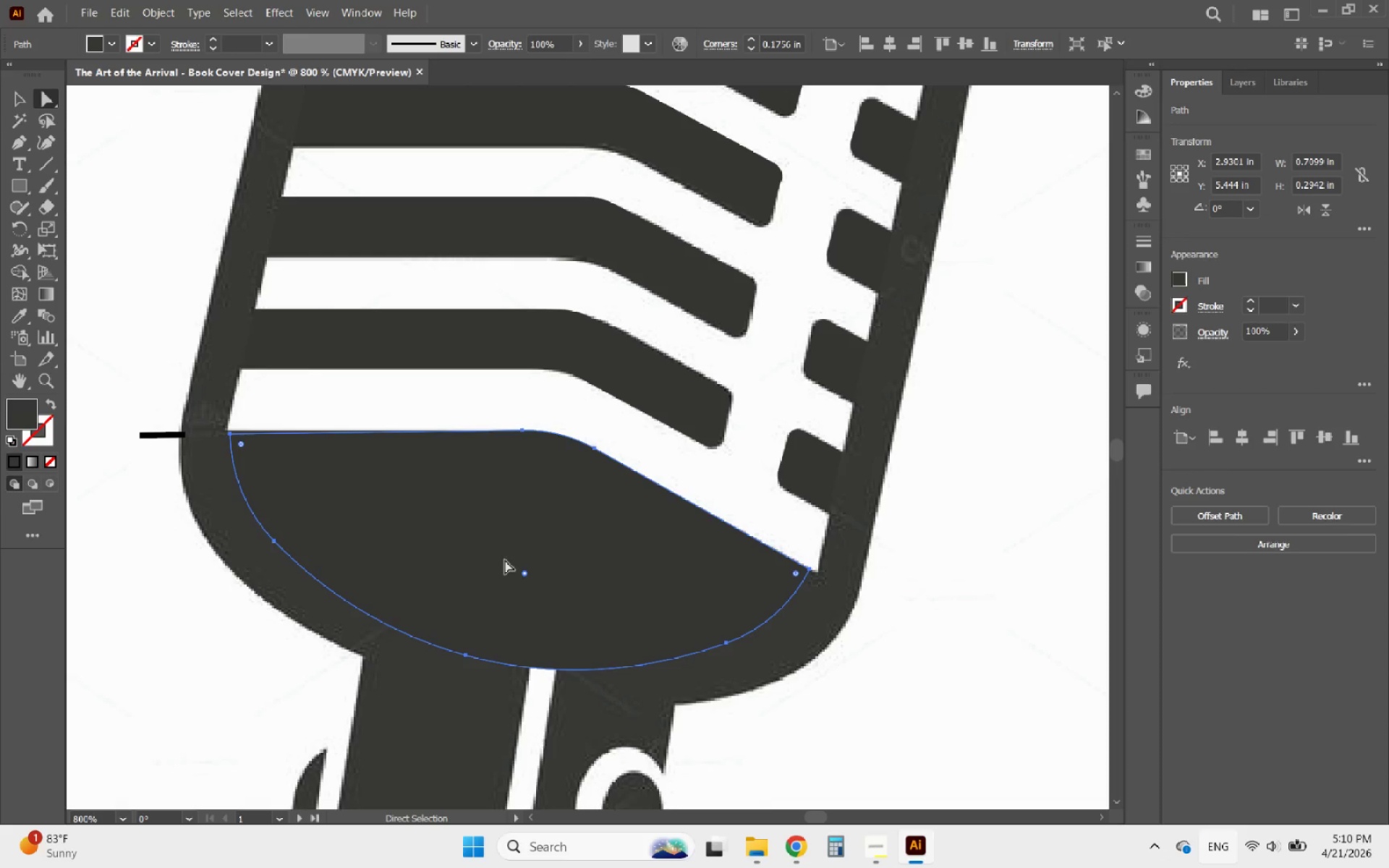 
hold_key(key=AltLeft, duration=0.48)
scroll: coordinate [721, 591], scroll_direction: down, amount: 2.0
 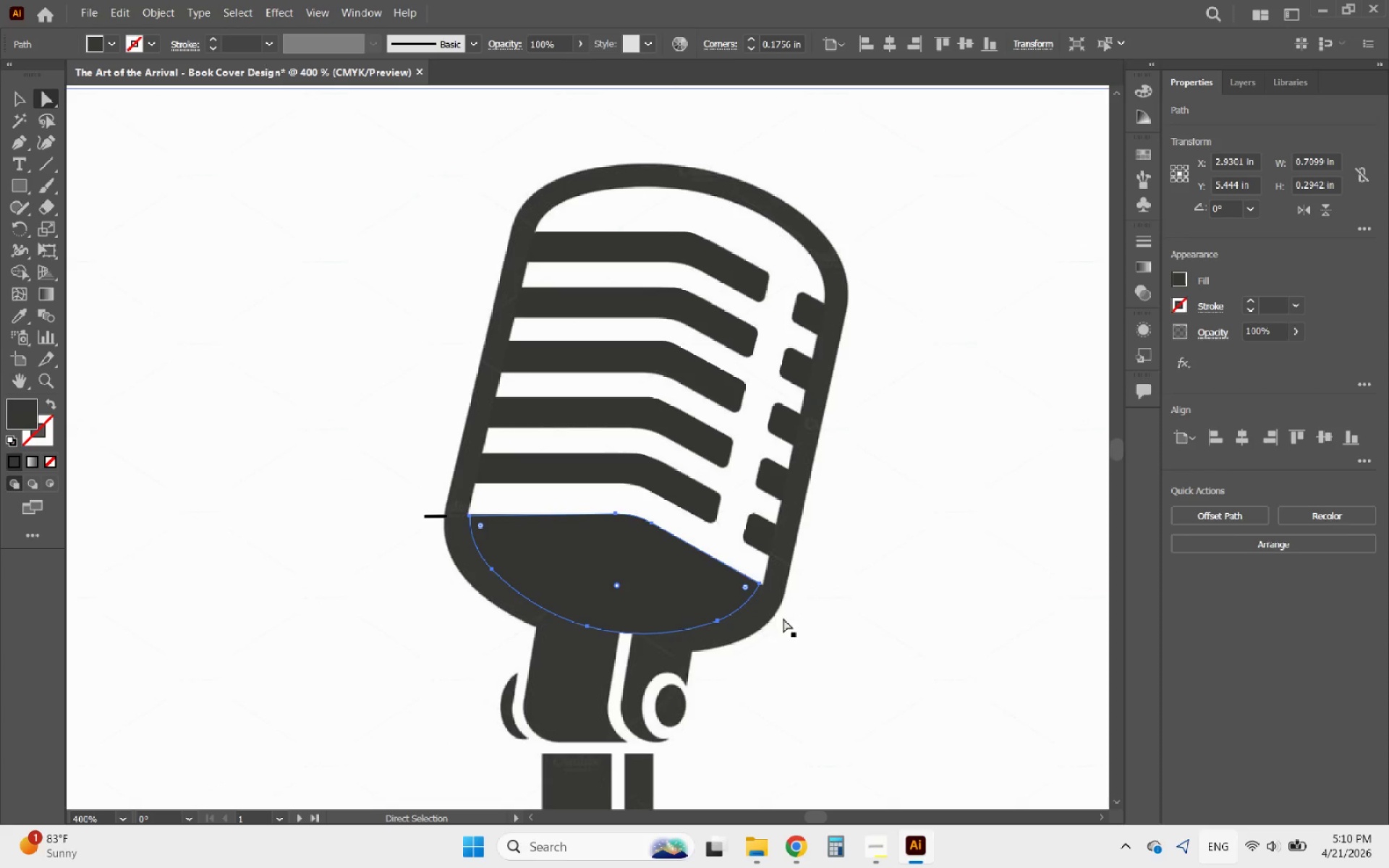 
hold_key(key=AltLeft, duration=0.95)
scroll: coordinate [532, 592], scroll_direction: up, amount: 1.0
 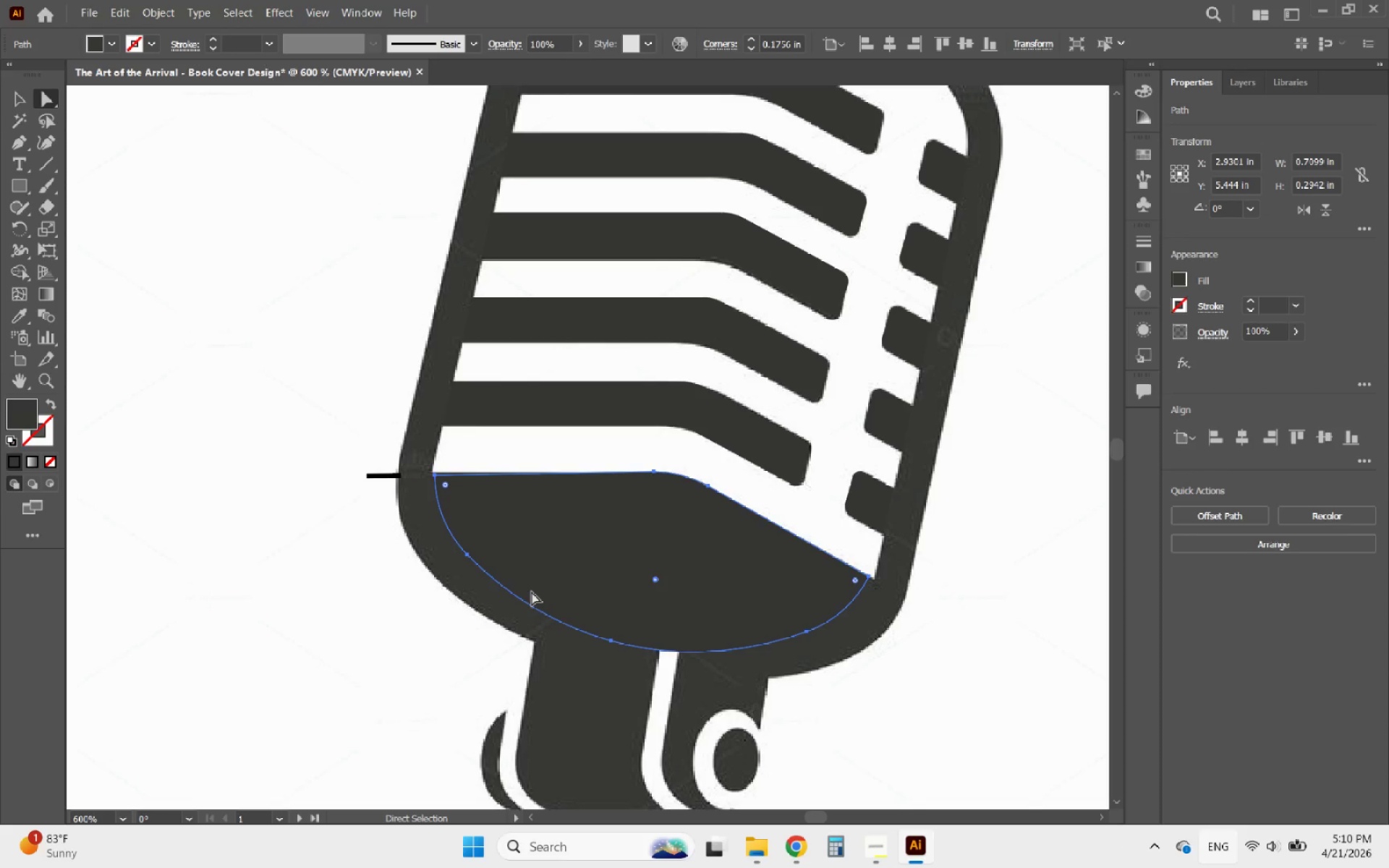 
hold_key(key=AltLeft, duration=1.41)
scroll: coordinate [807, 587], scroll_direction: down, amount: 2.0
 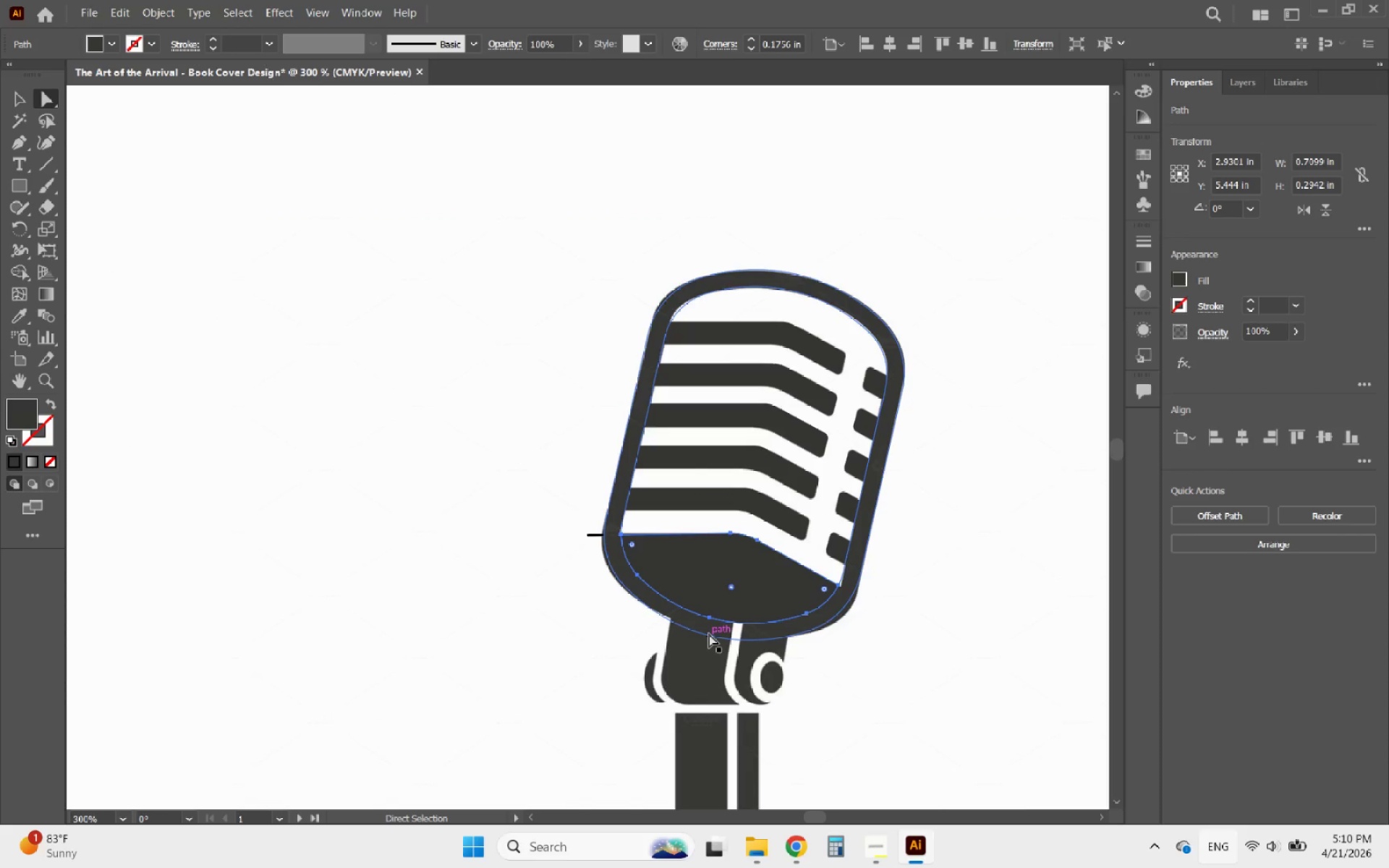 
left_click([709, 634])
 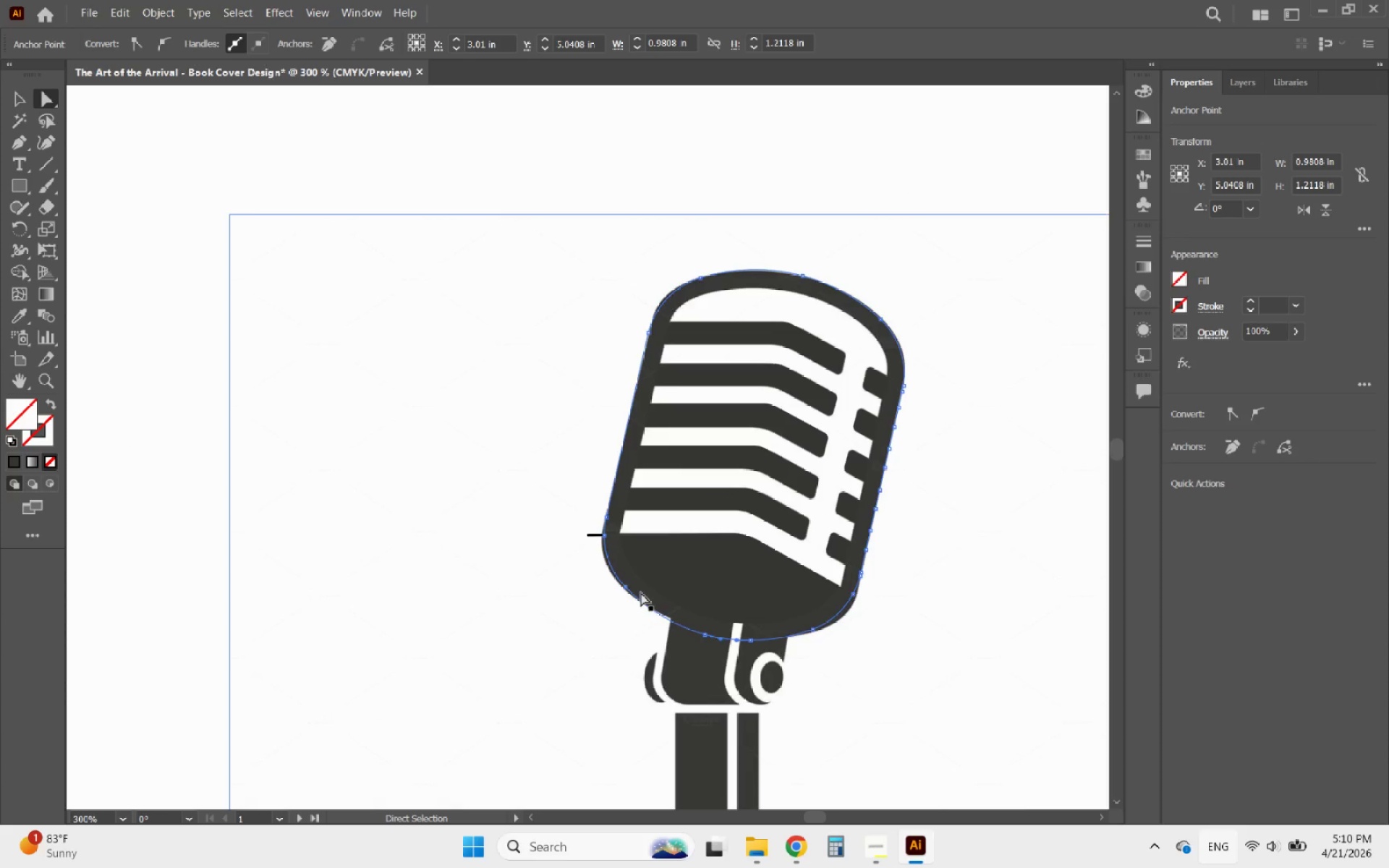 
hold_key(key=AltLeft, duration=0.58)
scroll: coordinate [517, 488], scroll_direction: down, amount: 3.0
 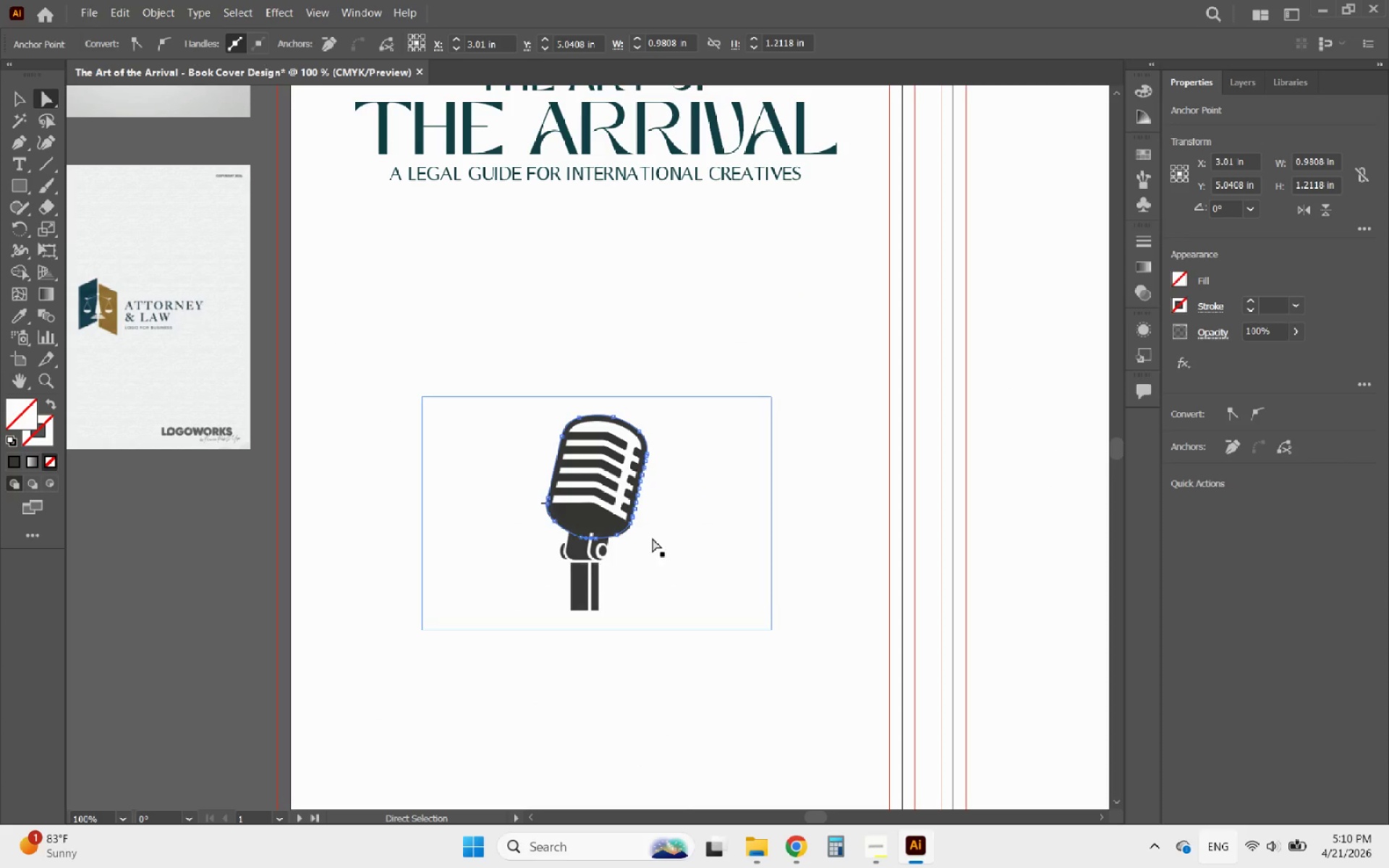 
hold_key(key=AltLeft, duration=0.44)
scroll: coordinate [621, 529], scroll_direction: up, amount: 4.0
 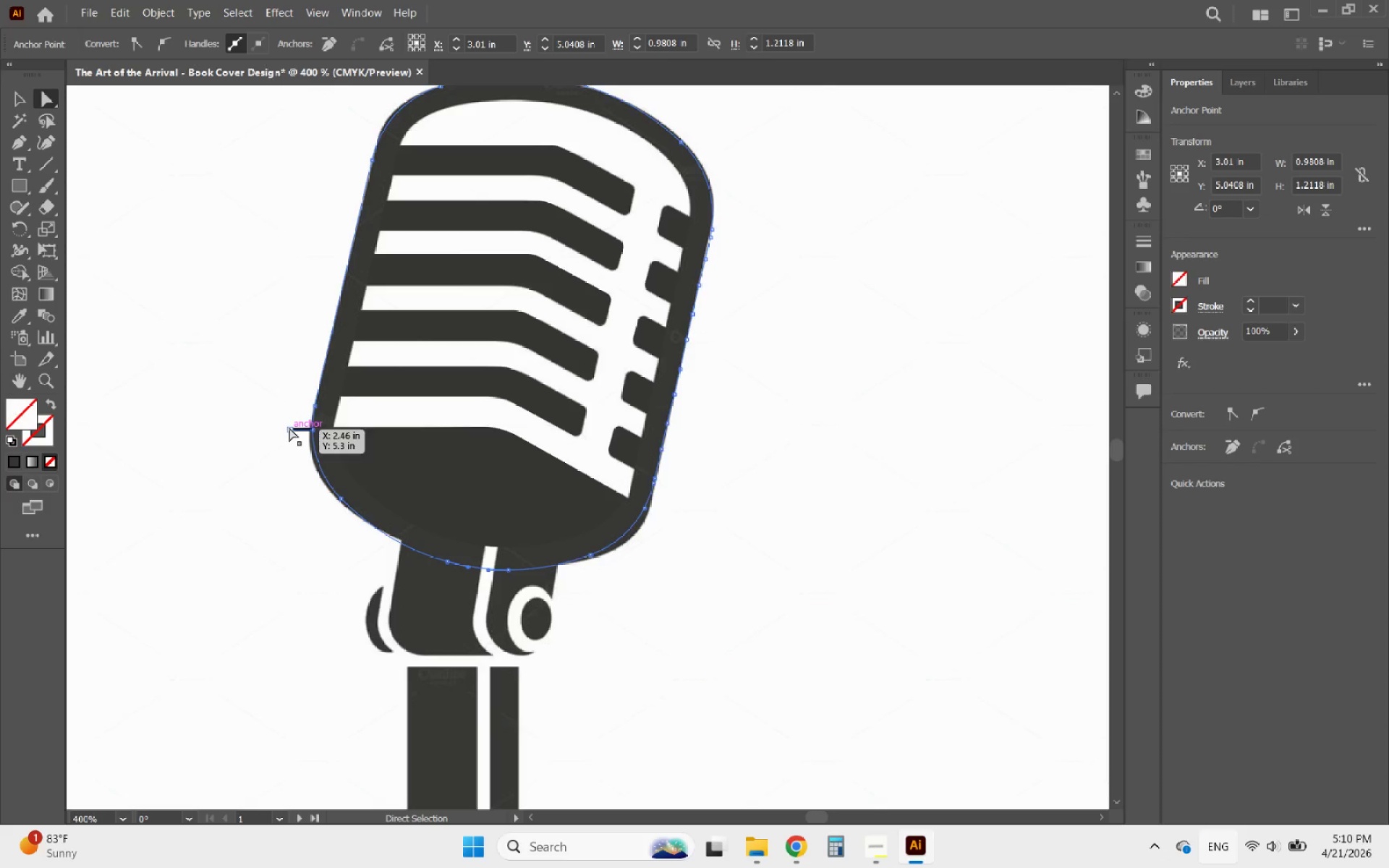 
left_click([296, 426])
 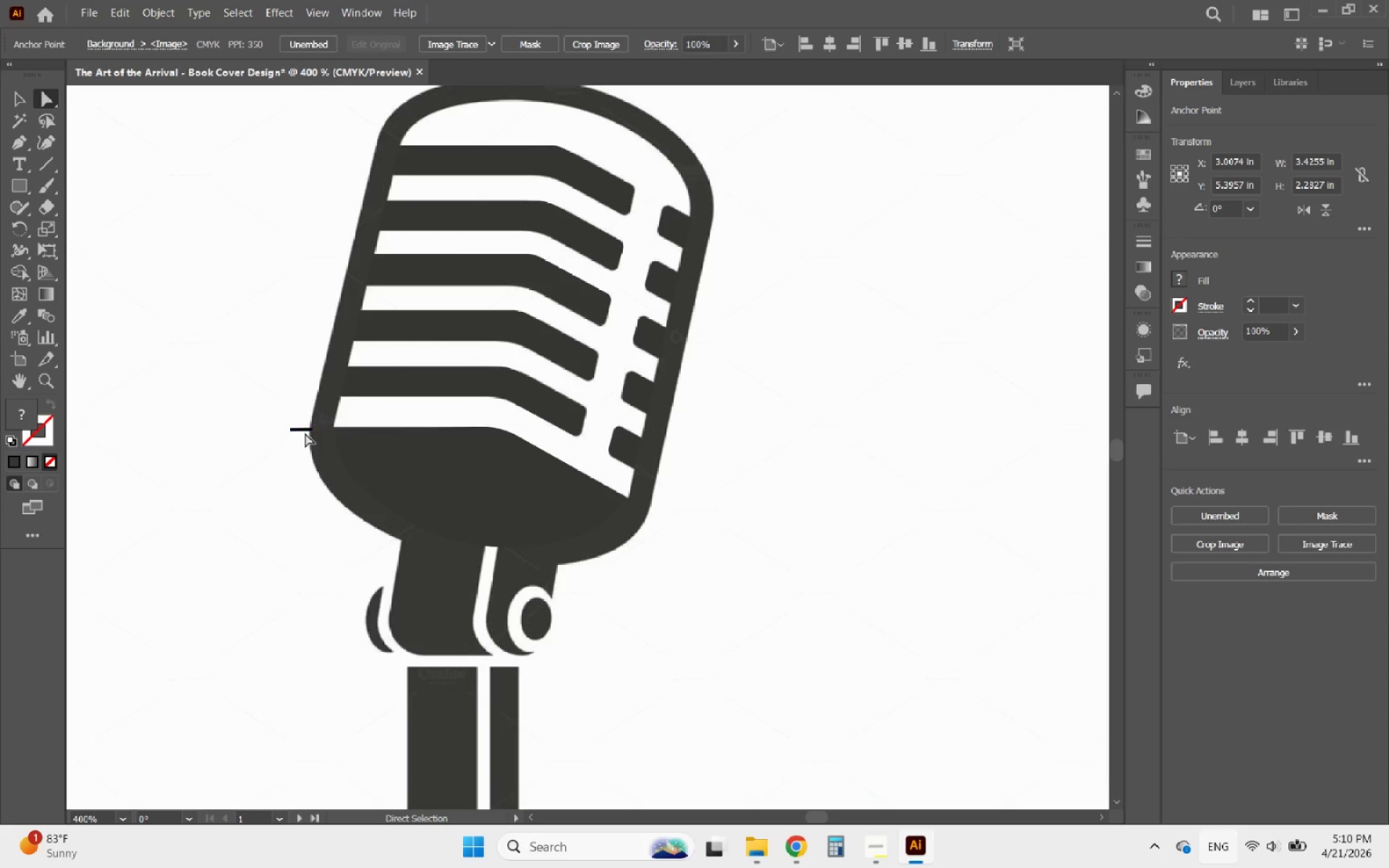 
left_click([305, 433])
 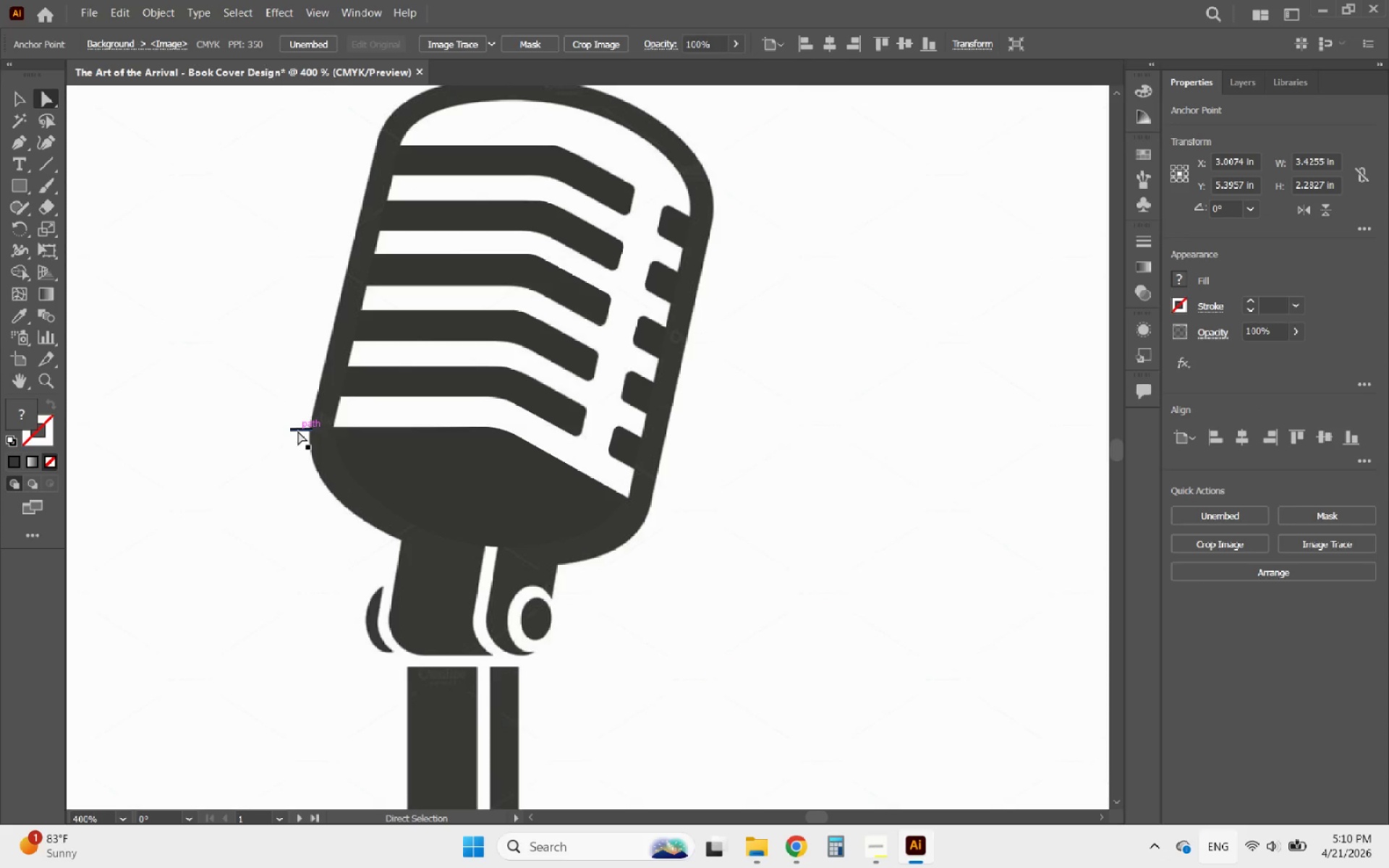 
left_click([298, 431])
 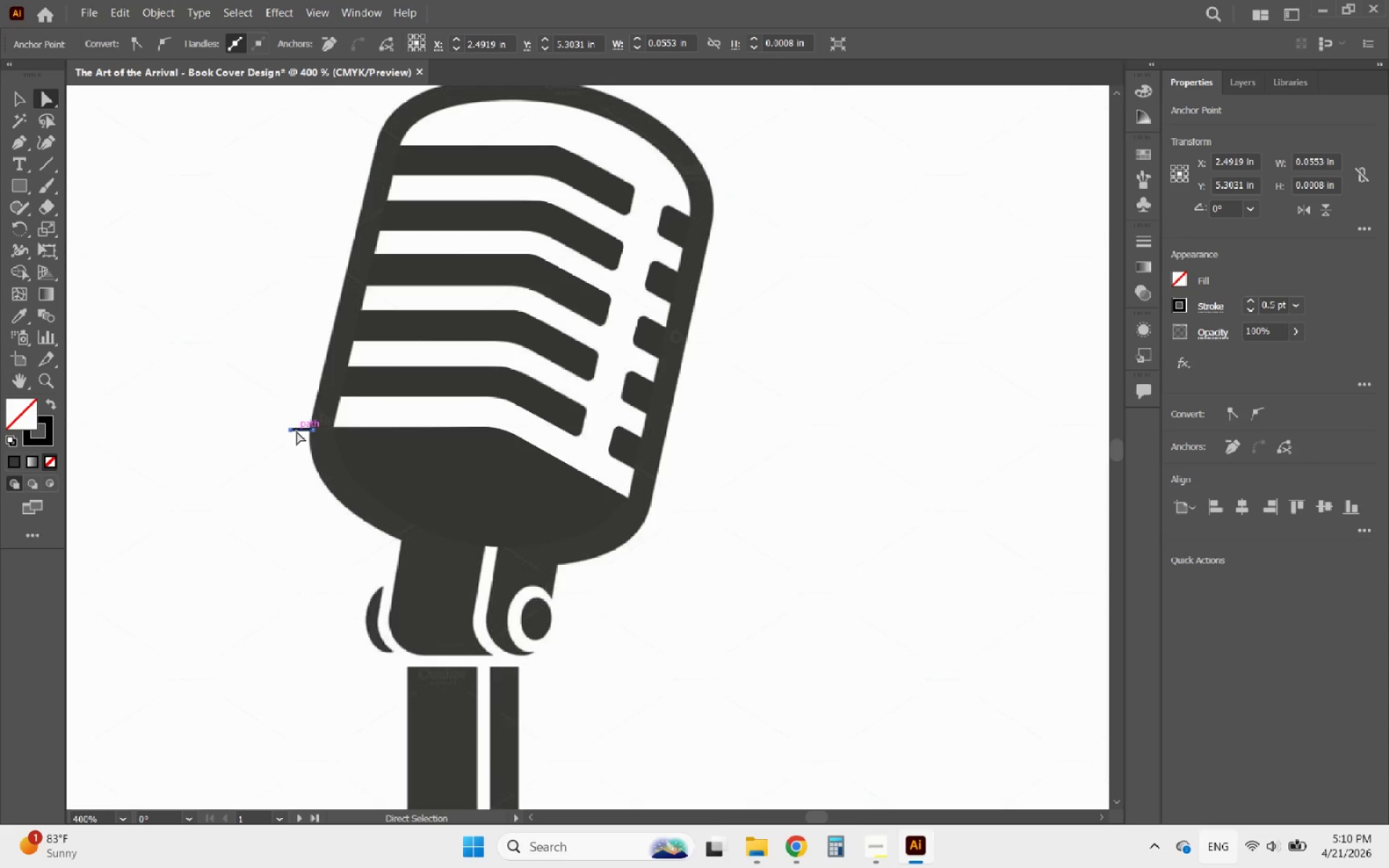 
key(Delete)
 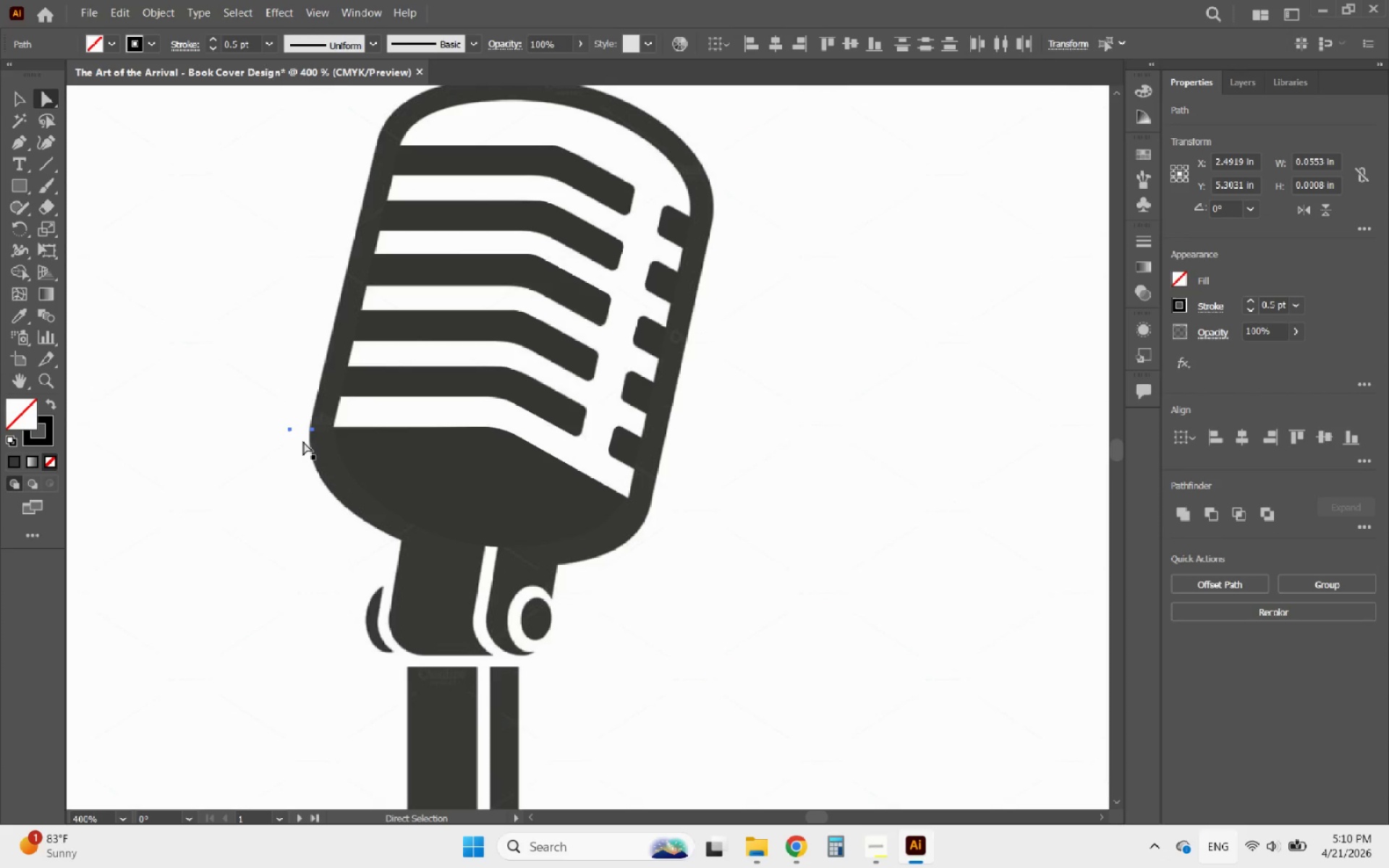 
left_click([291, 441])
 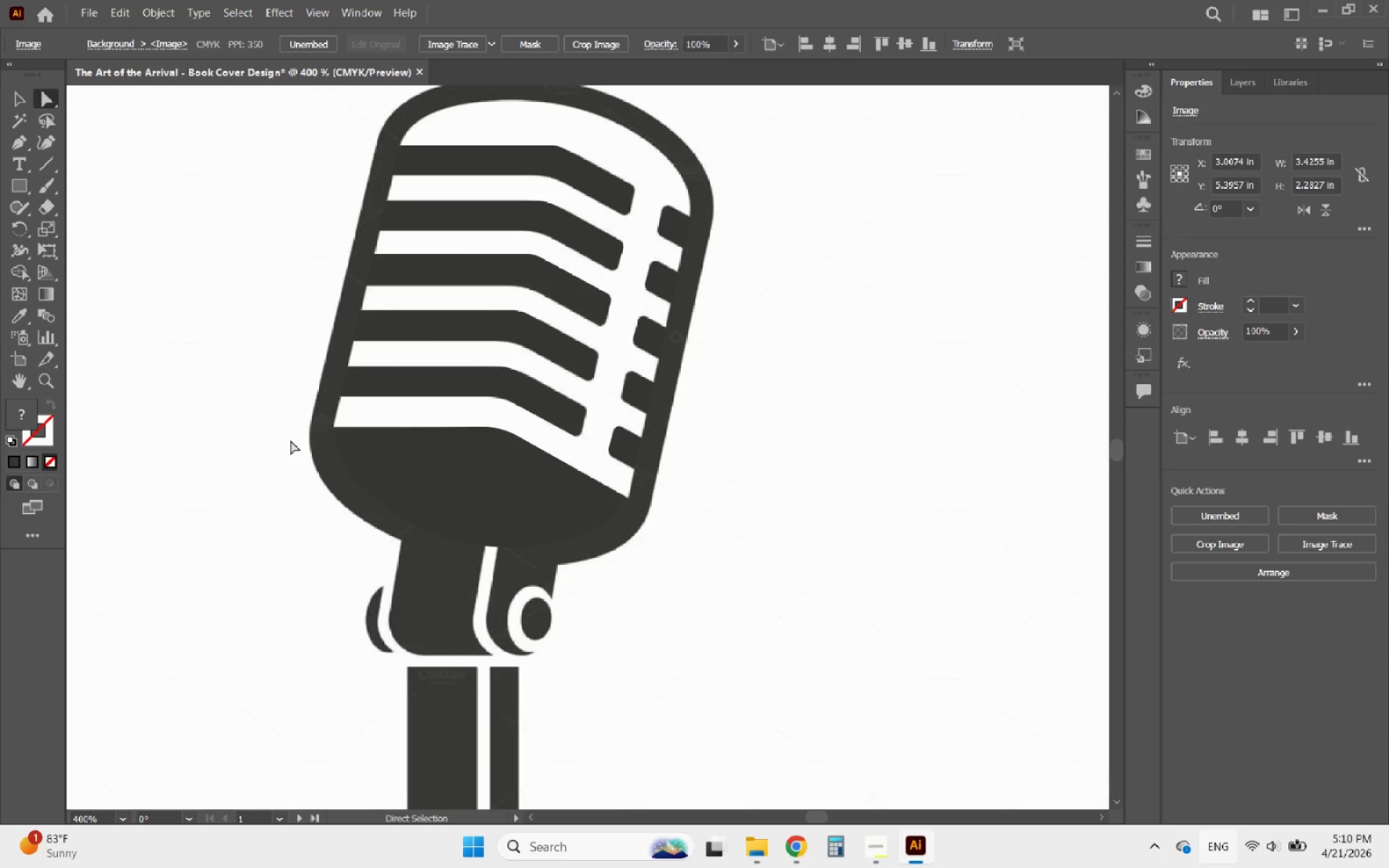 
hold_key(key=AltLeft, duration=0.61)
scroll: coordinate [660, 532], scroll_direction: down, amount: 4.0
 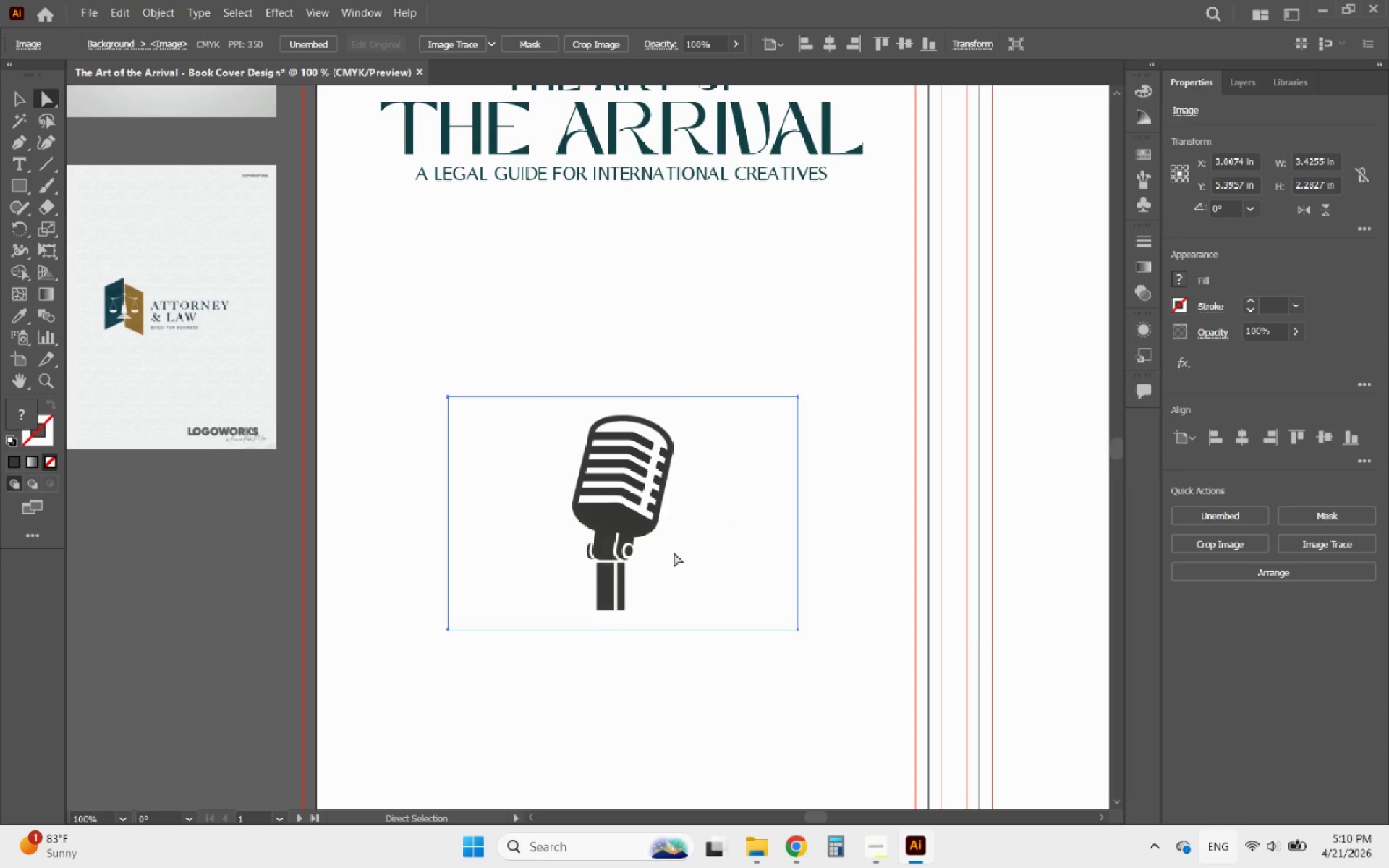 
left_click_drag(start_coordinate=[674, 559], to_coordinate=[801, 512])
 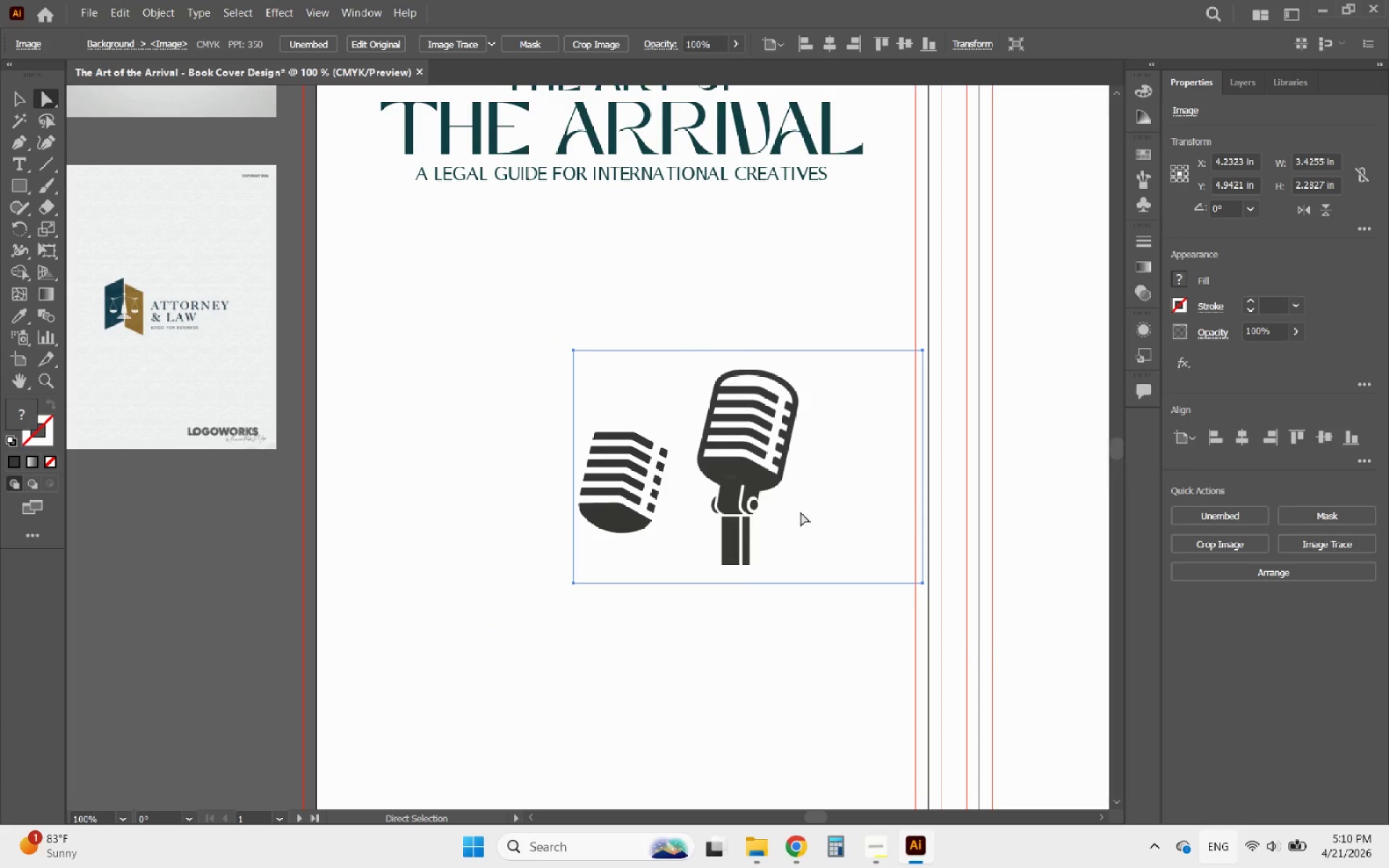 
key(Control+Z)
 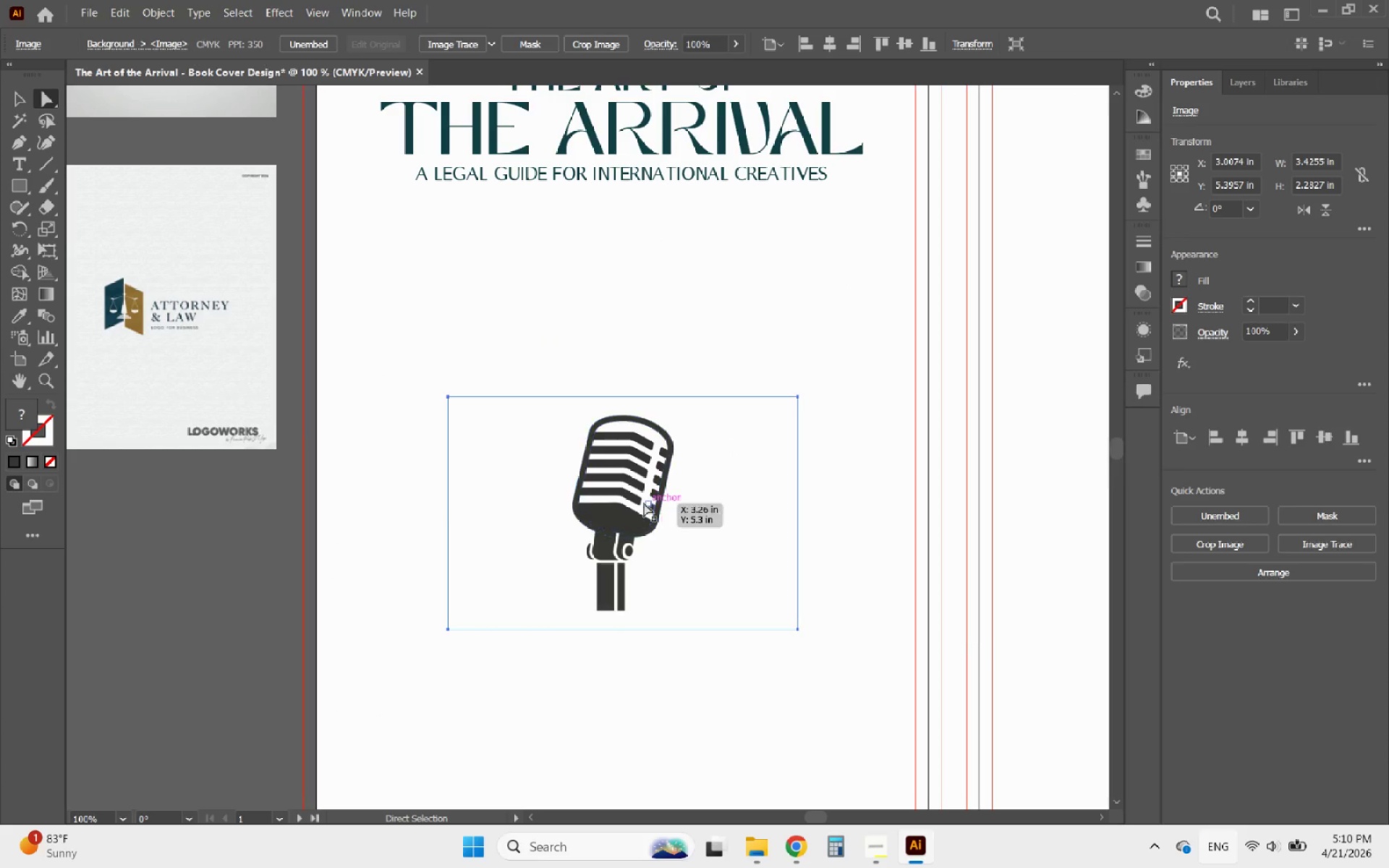 
hold_key(key=AltLeft, duration=0.47)
scroll: coordinate [582, 464], scroll_direction: up, amount: 2.0
 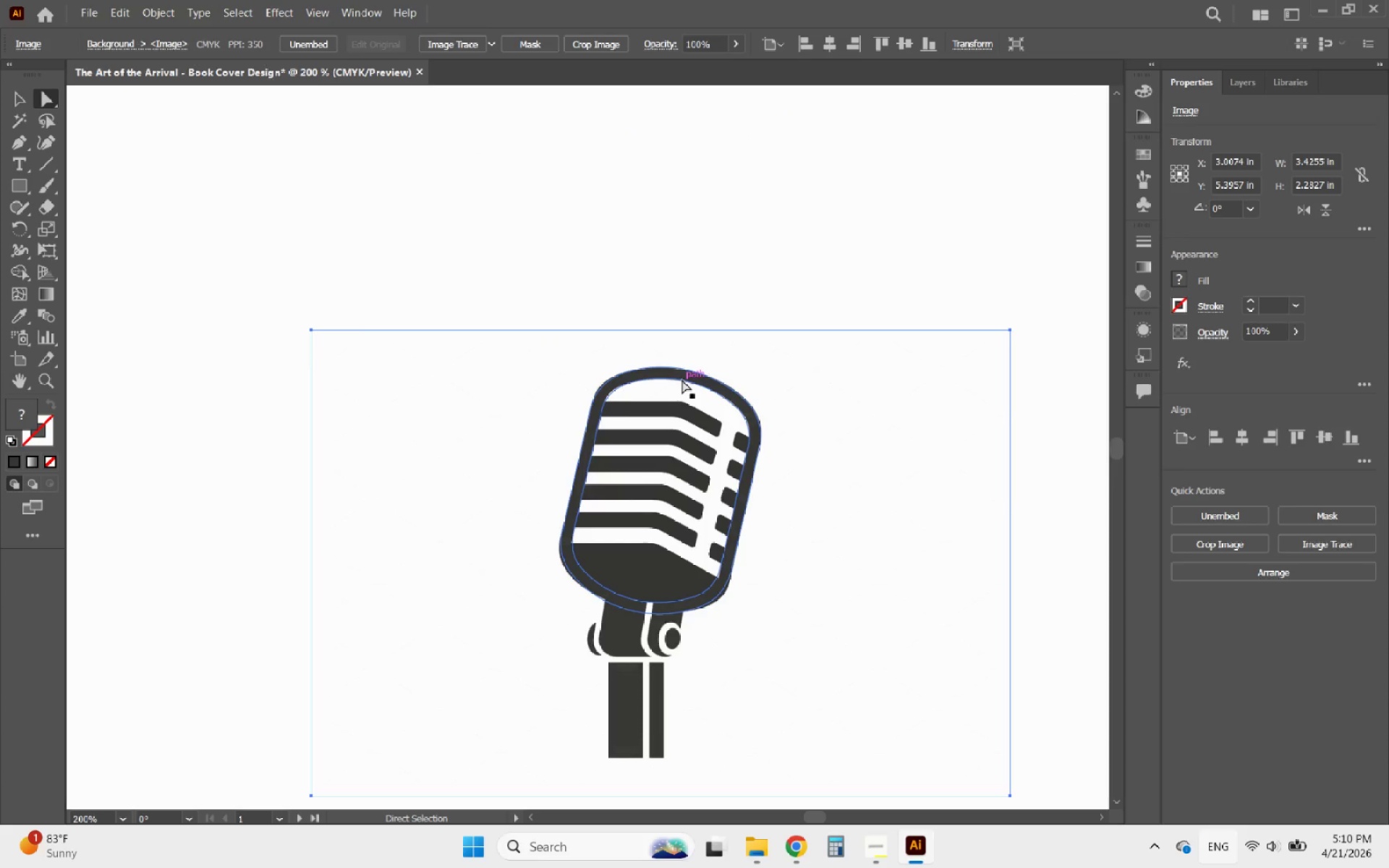 
left_click([682, 380])
 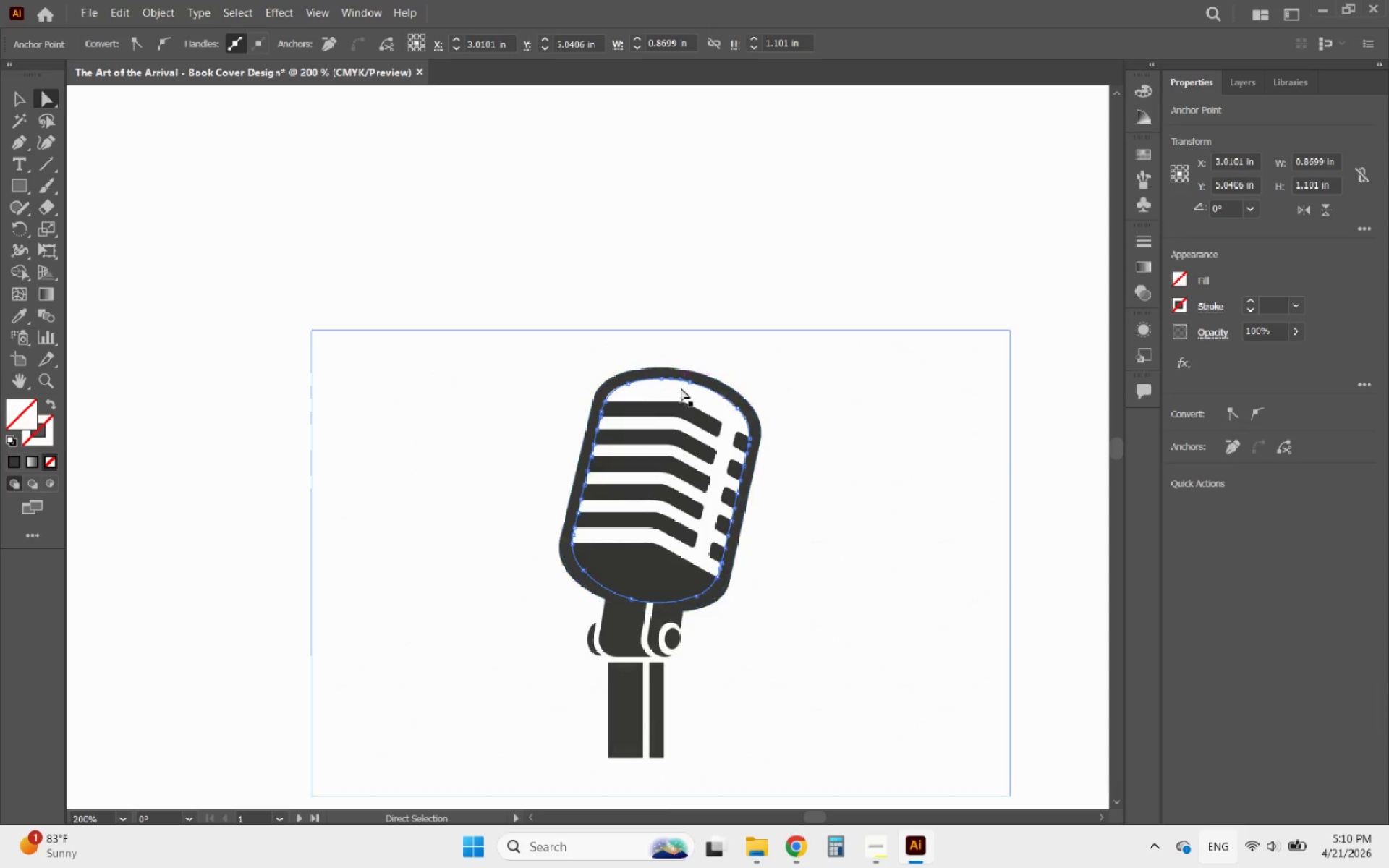 
hold_key(key=AltLeft, duration=0.48)
scroll: coordinate [674, 412], scroll_direction: up, amount: 2.0
 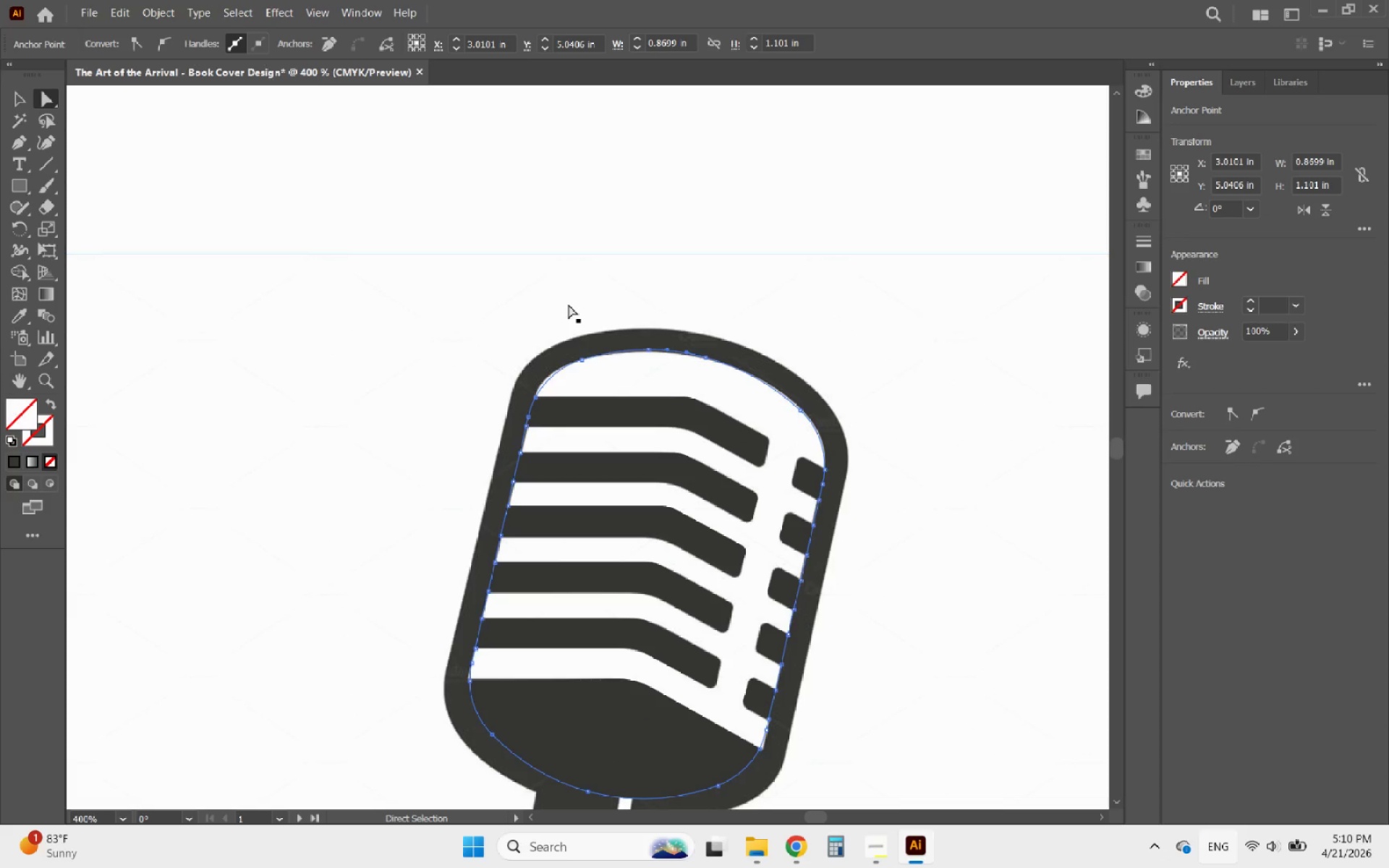 
left_click([569, 305])
 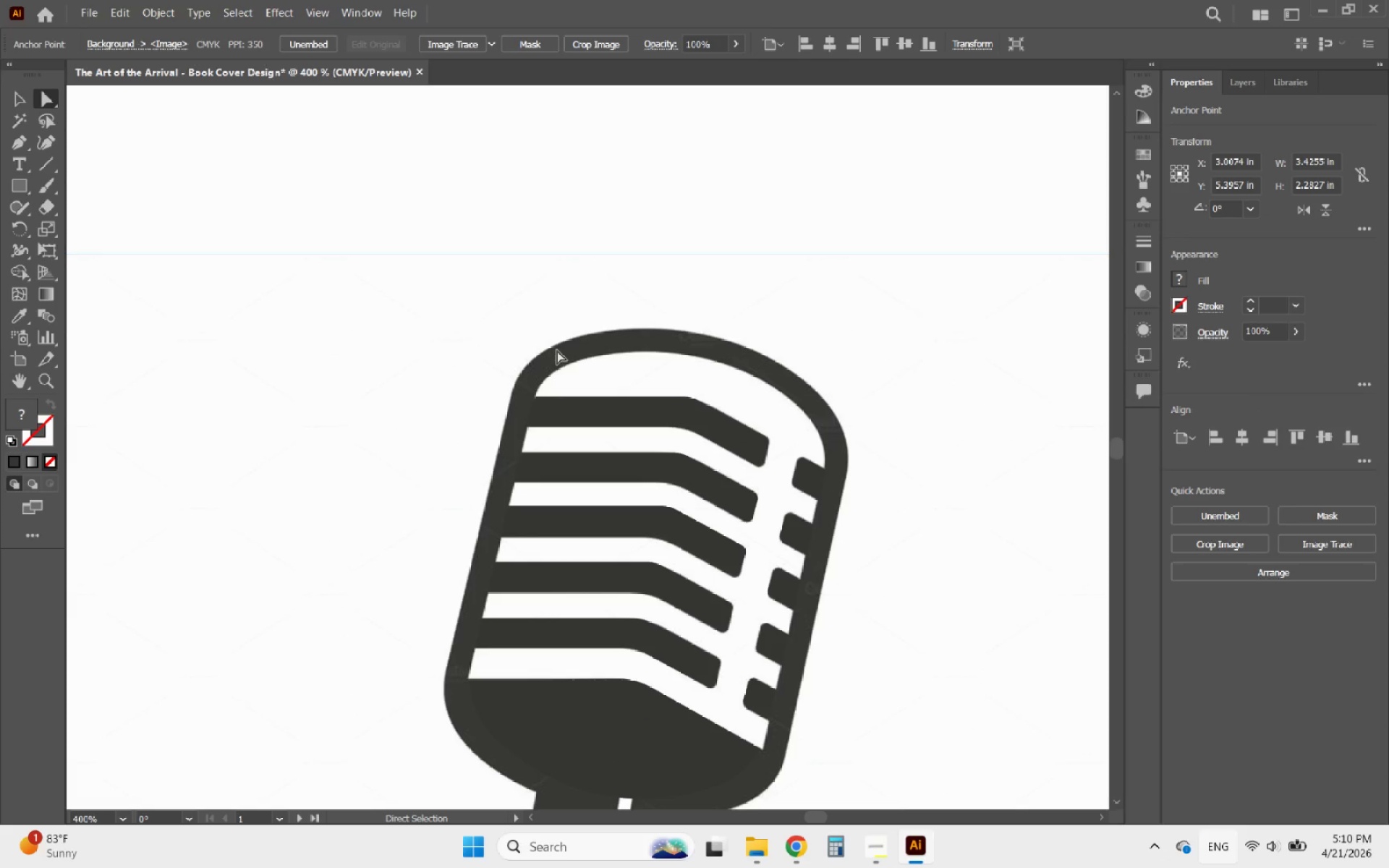 
left_click([557, 350])
 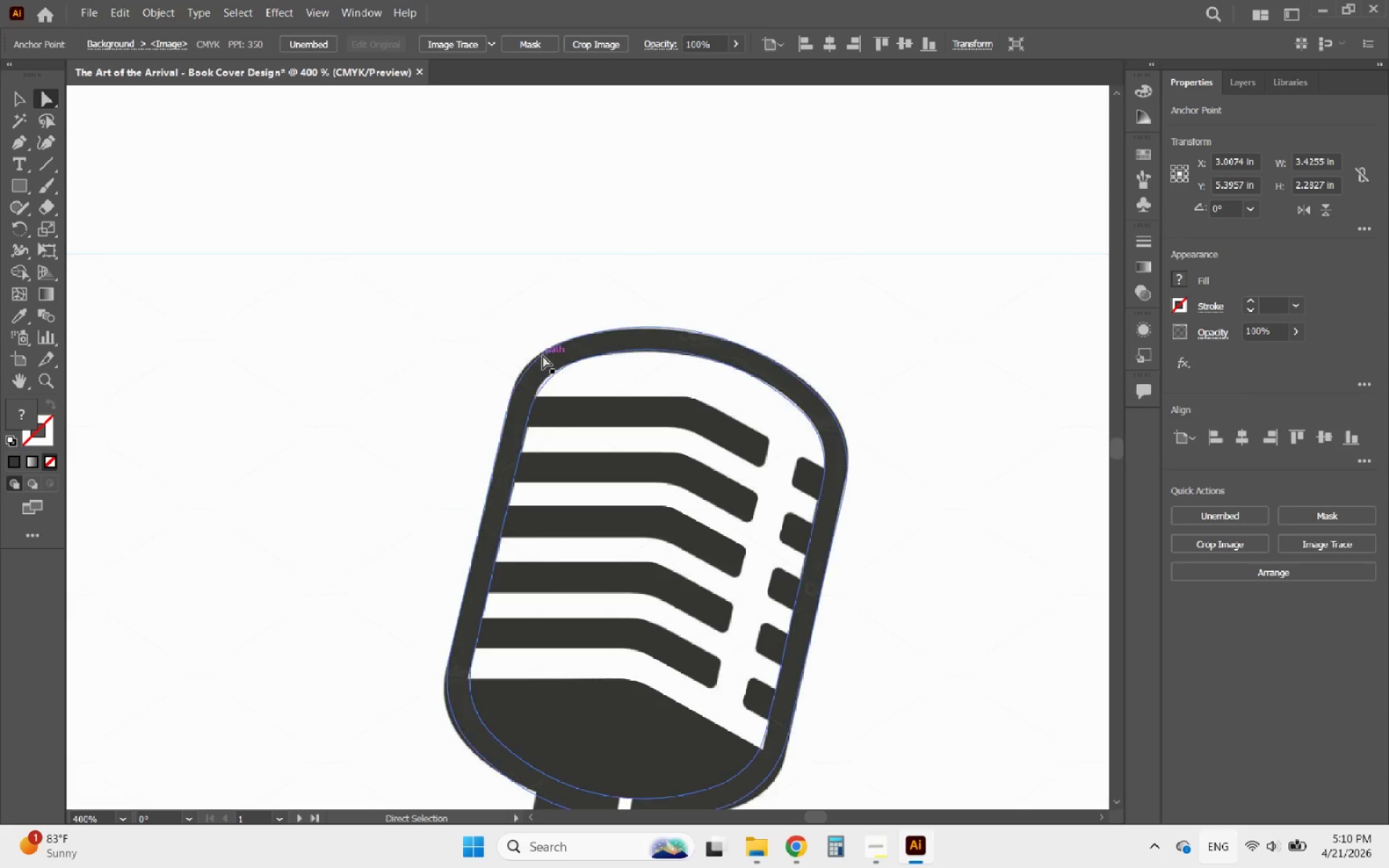 
left_click([544, 355])
 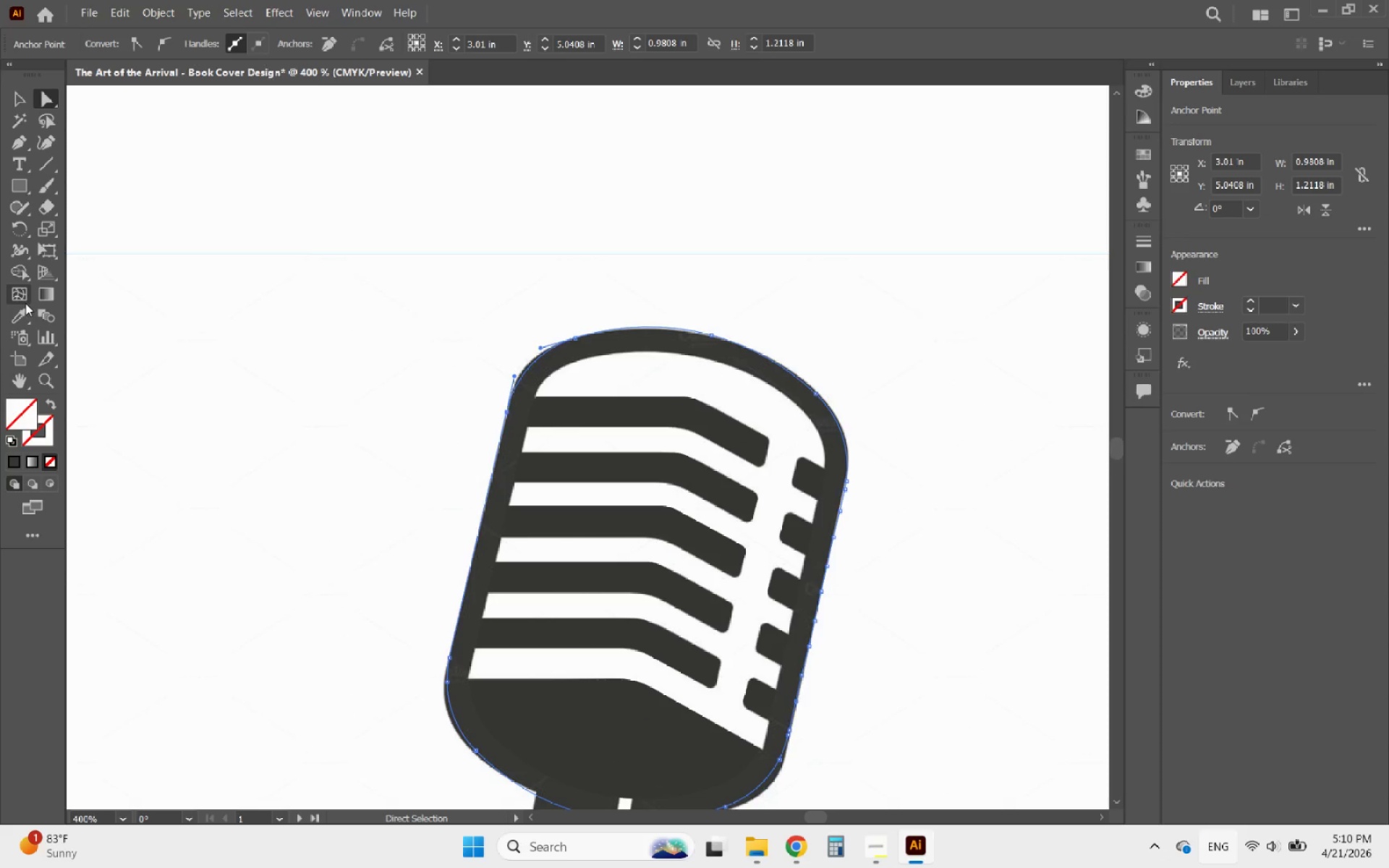 
left_click([16, 313])
 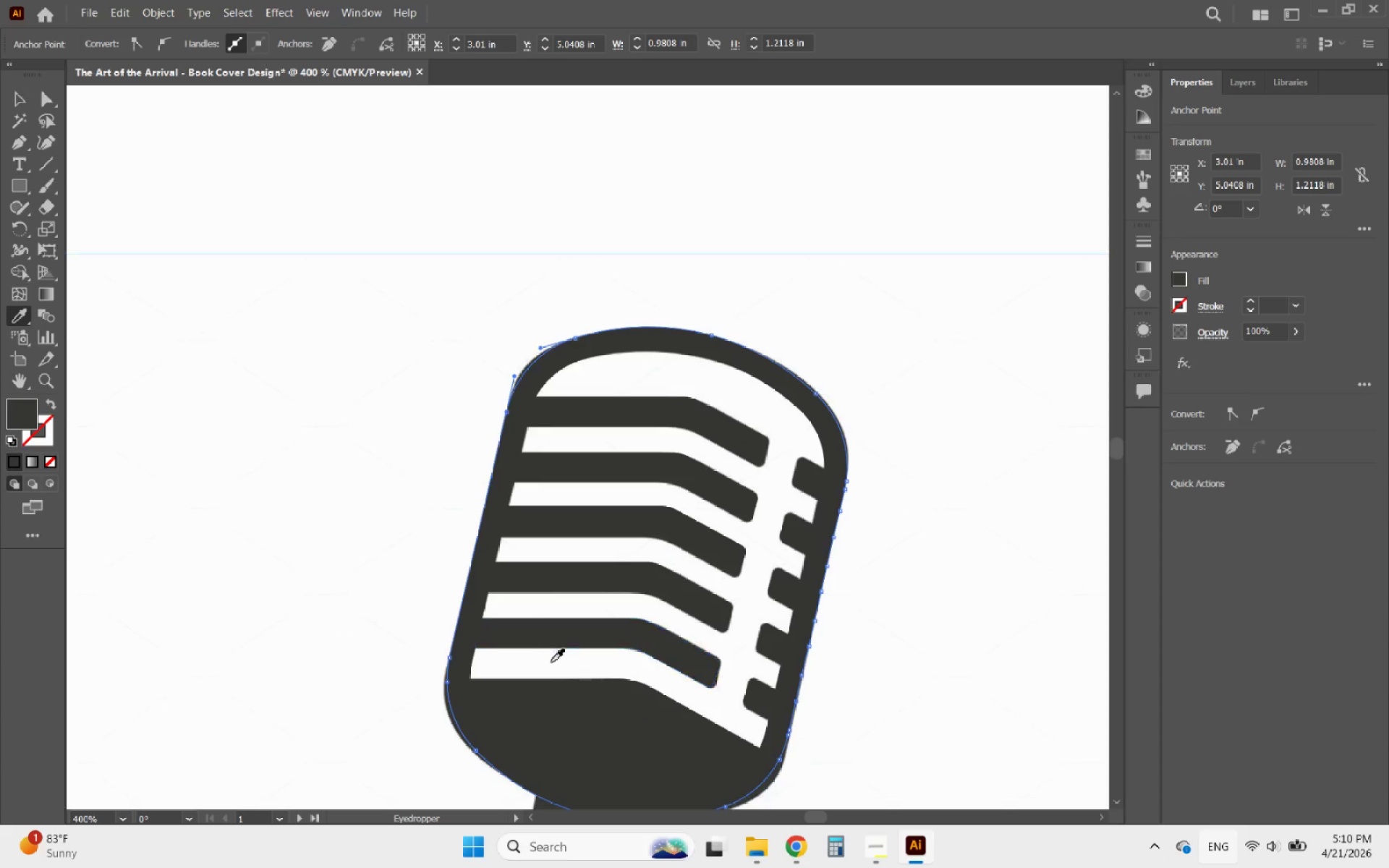 
left_click([17, 101])
 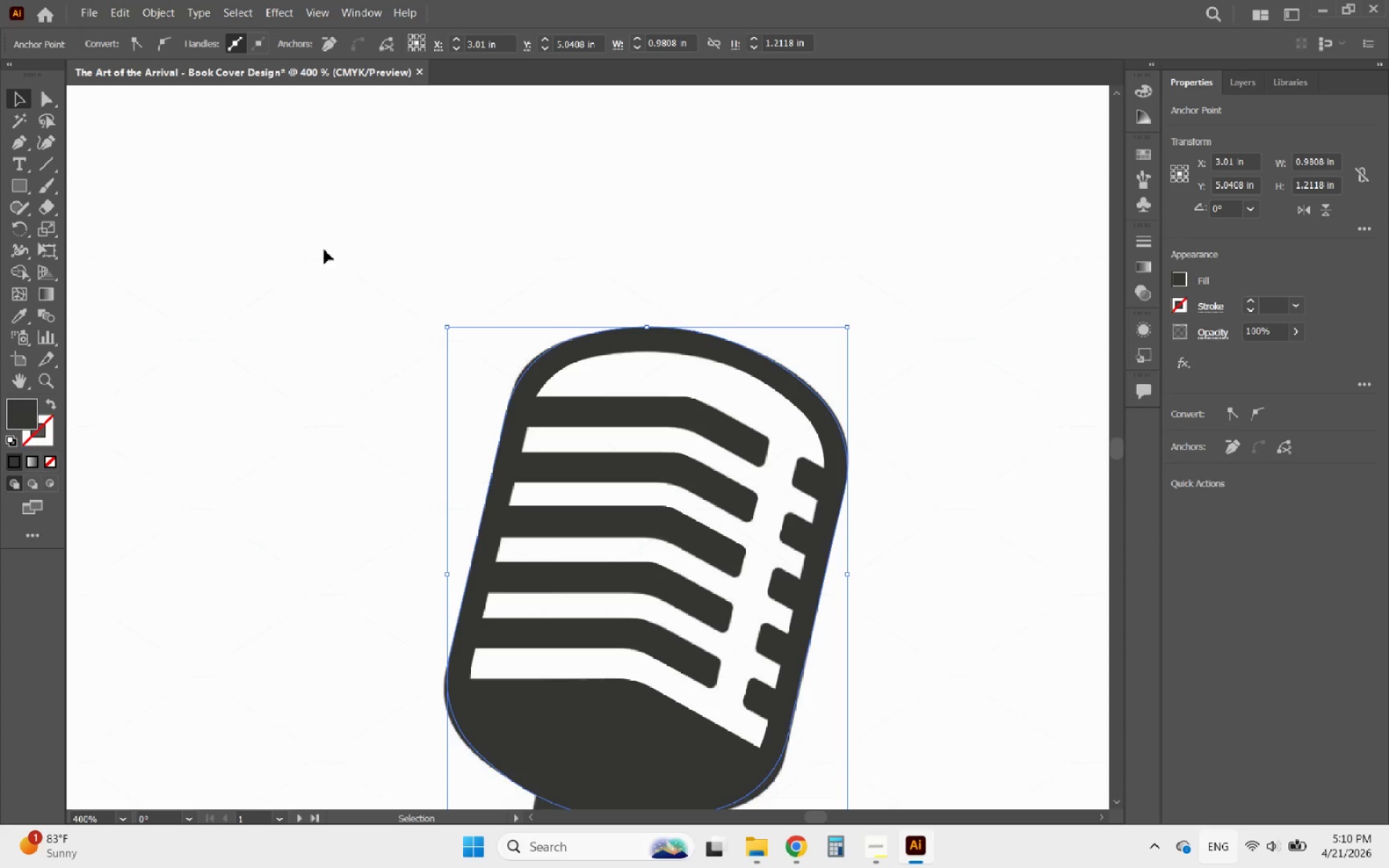 
hold_key(key=AltLeft, duration=0.34)
scroll: coordinate [371, 327], scroll_direction: down, amount: 5.0
 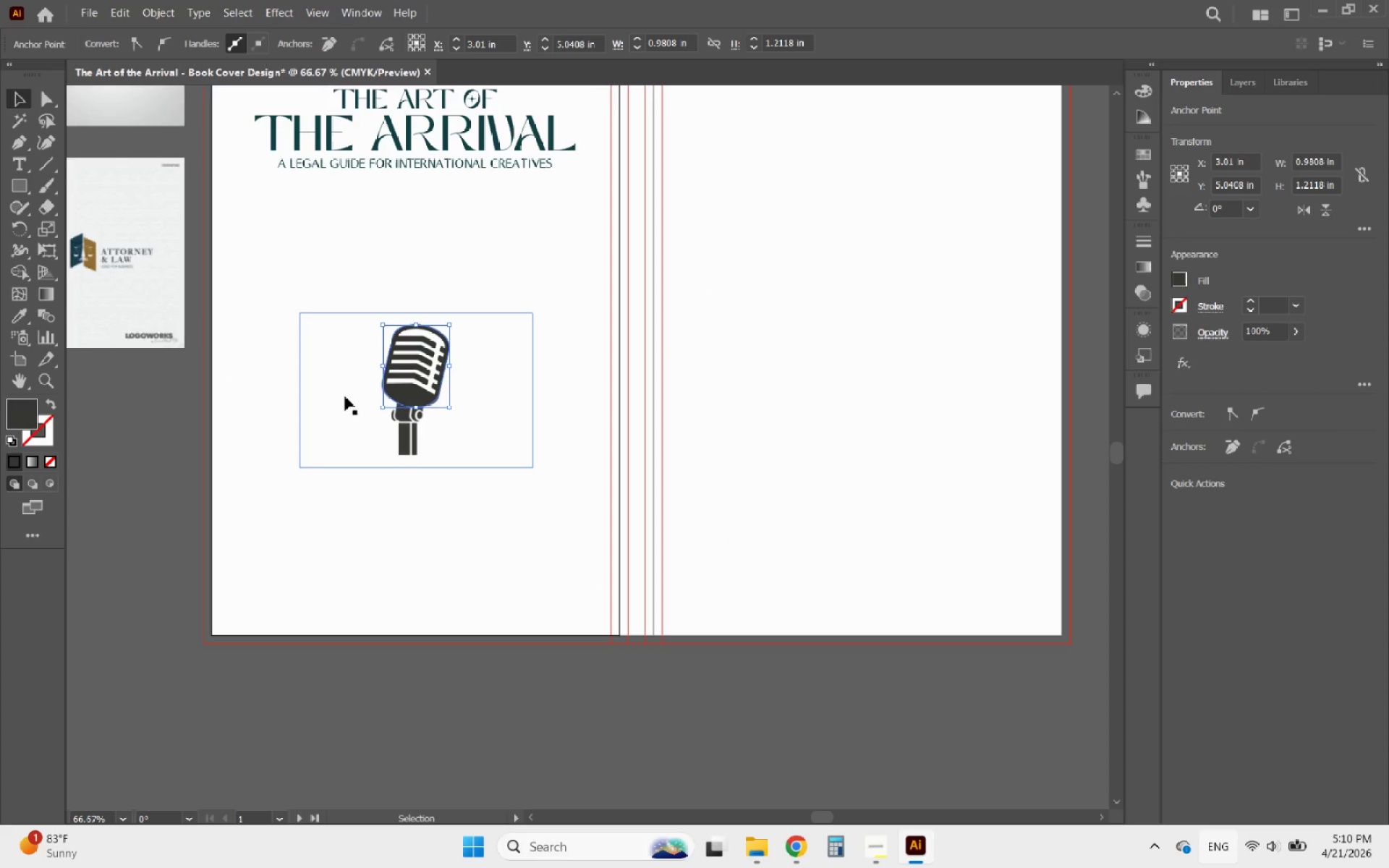 
left_click([345, 396])
 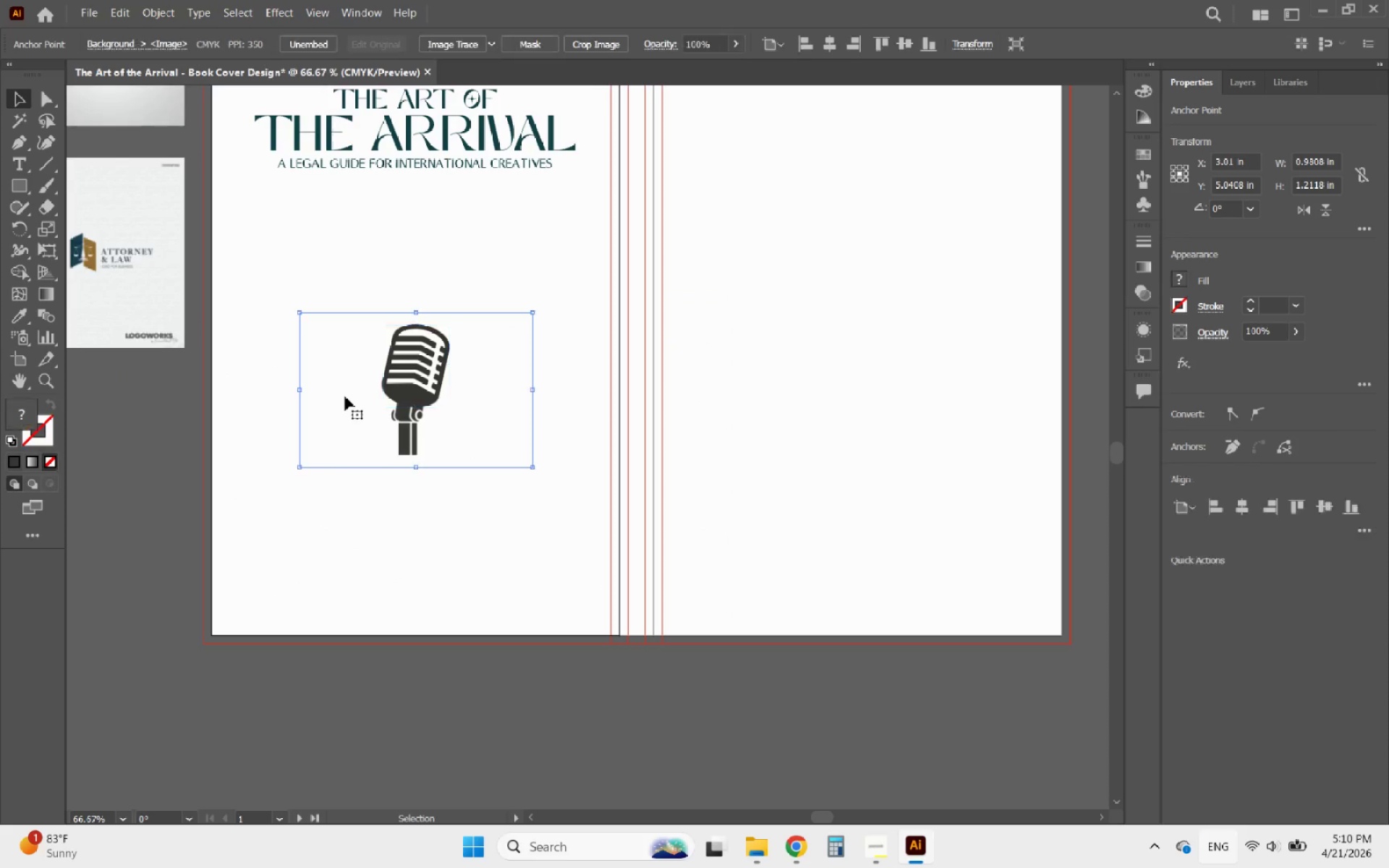 
left_click_drag(start_coordinate=[345, 396], to_coordinate=[357, 398])
 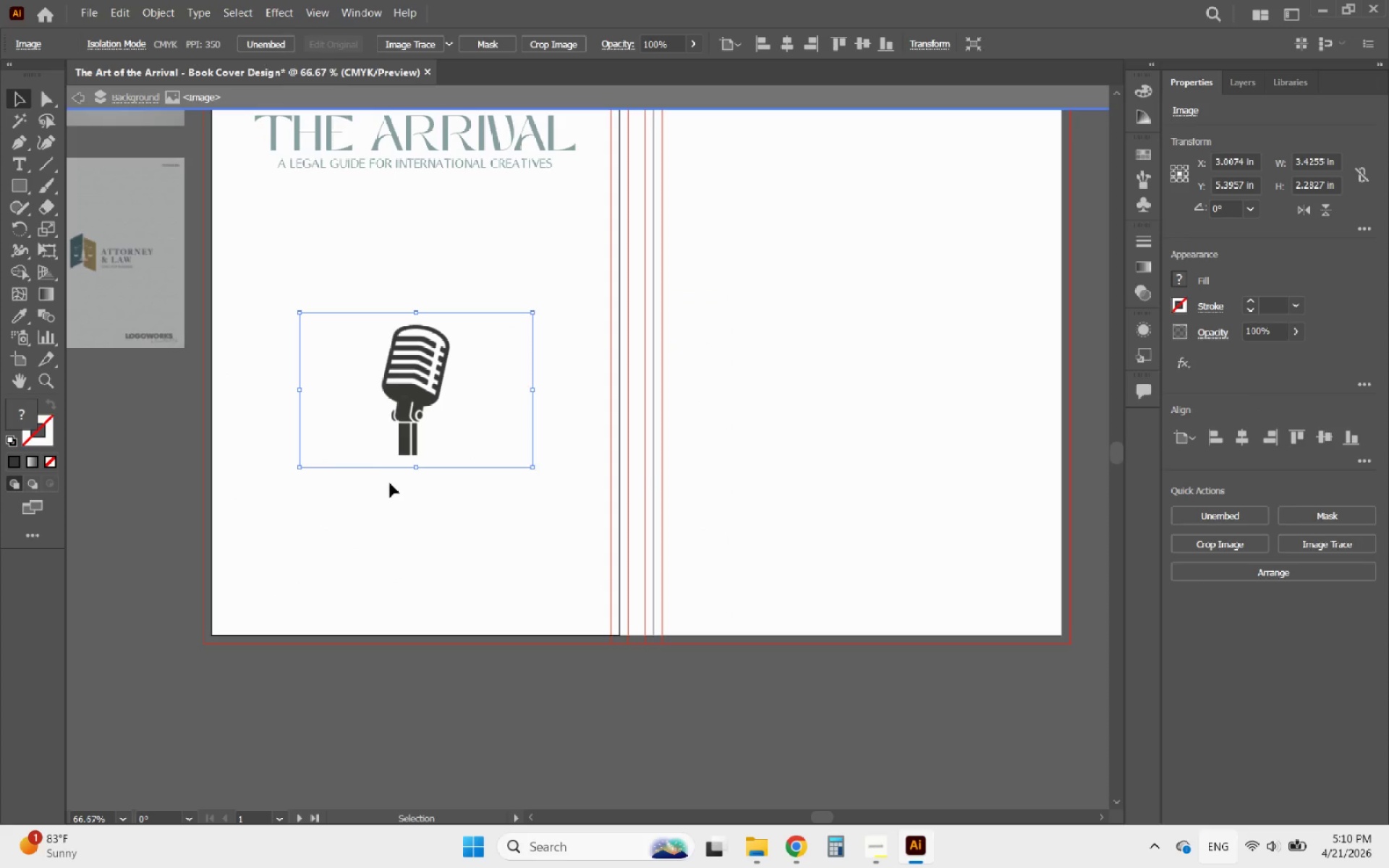 
double_click([390, 483])
 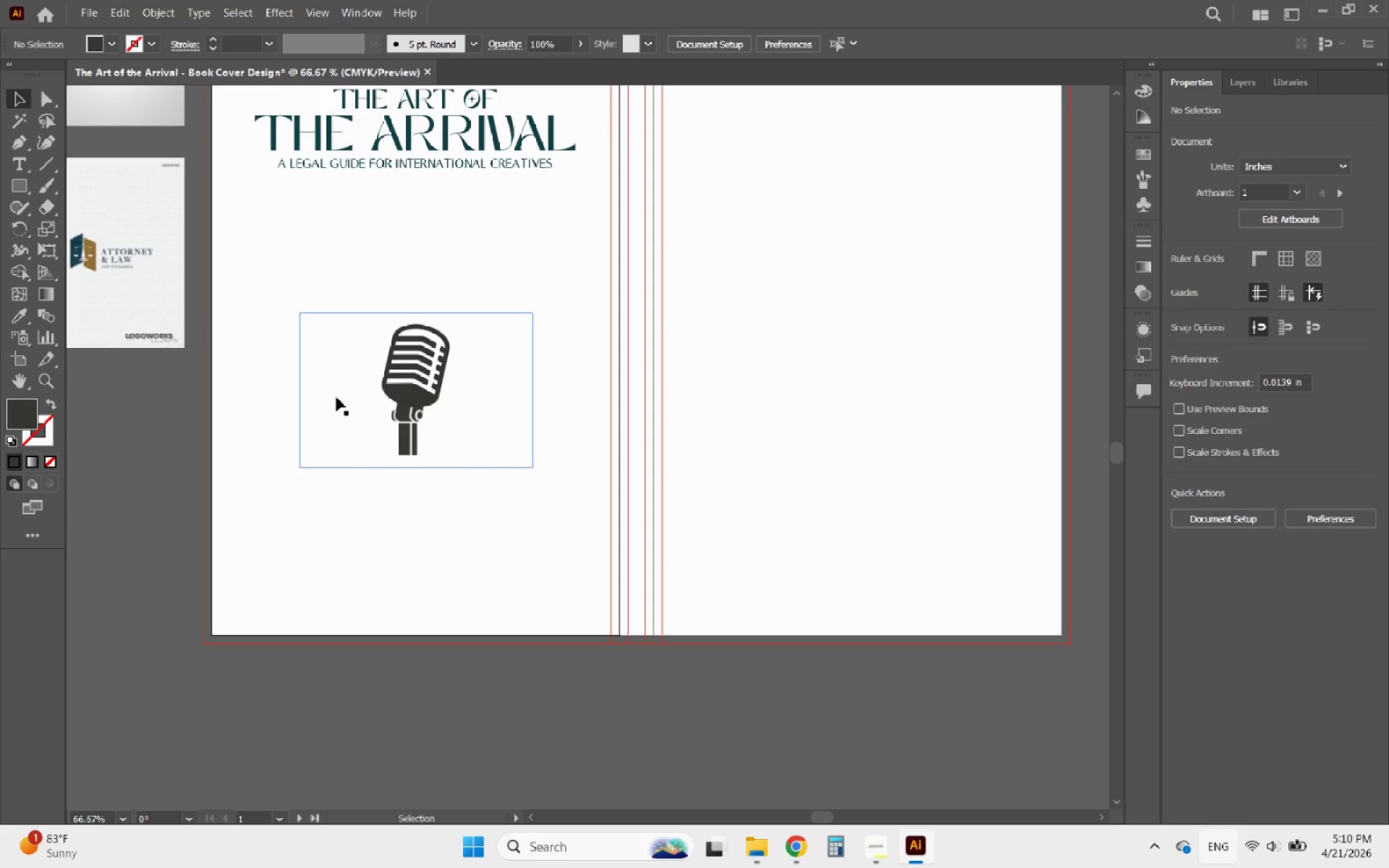 
left_click_drag(start_coordinate=[336, 391], to_coordinate=[520, 387])
 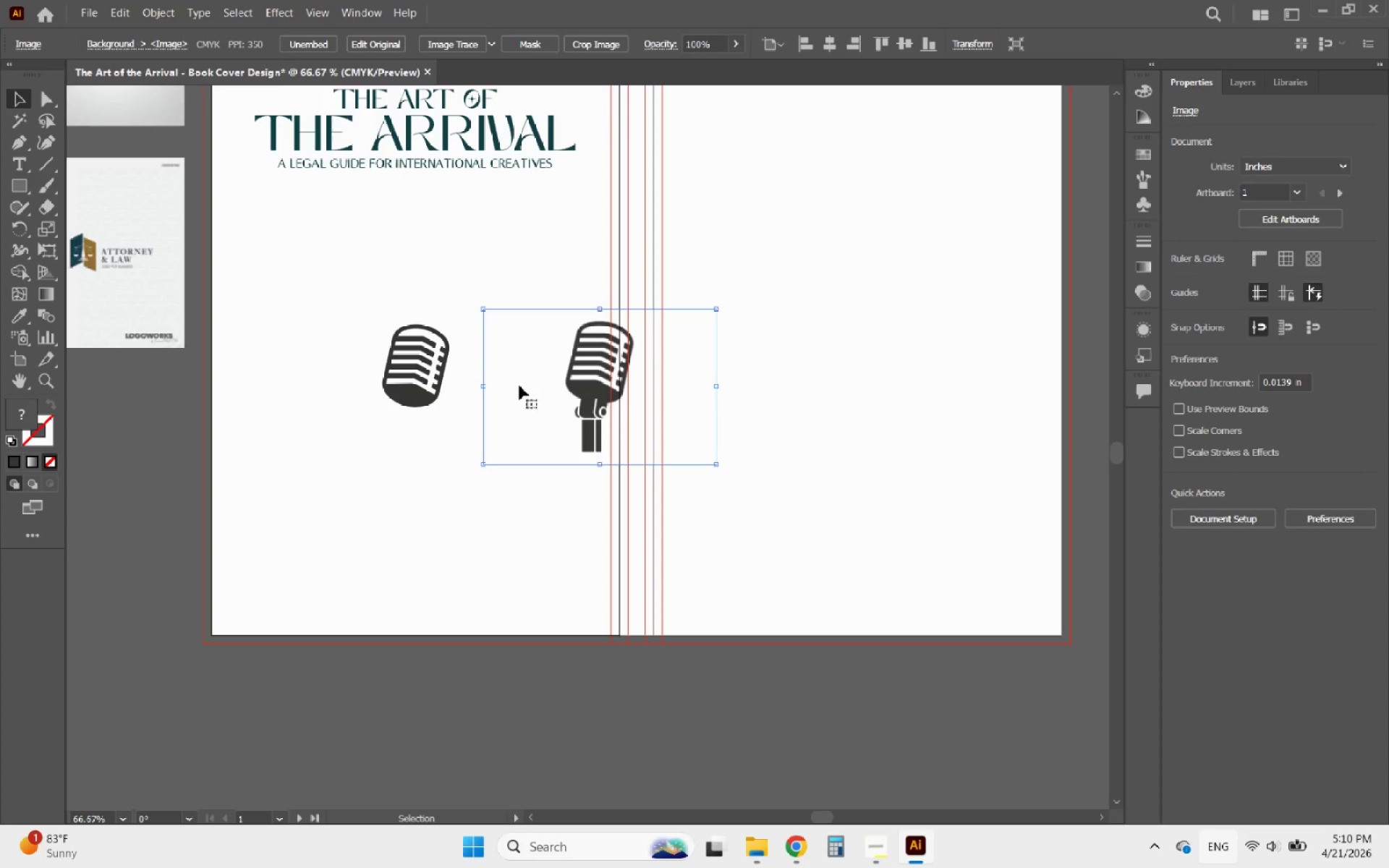 
hold_key(key=AltLeft, duration=0.94)
scroll: coordinate [306, 358], scroll_direction: up, amount: 2.0
 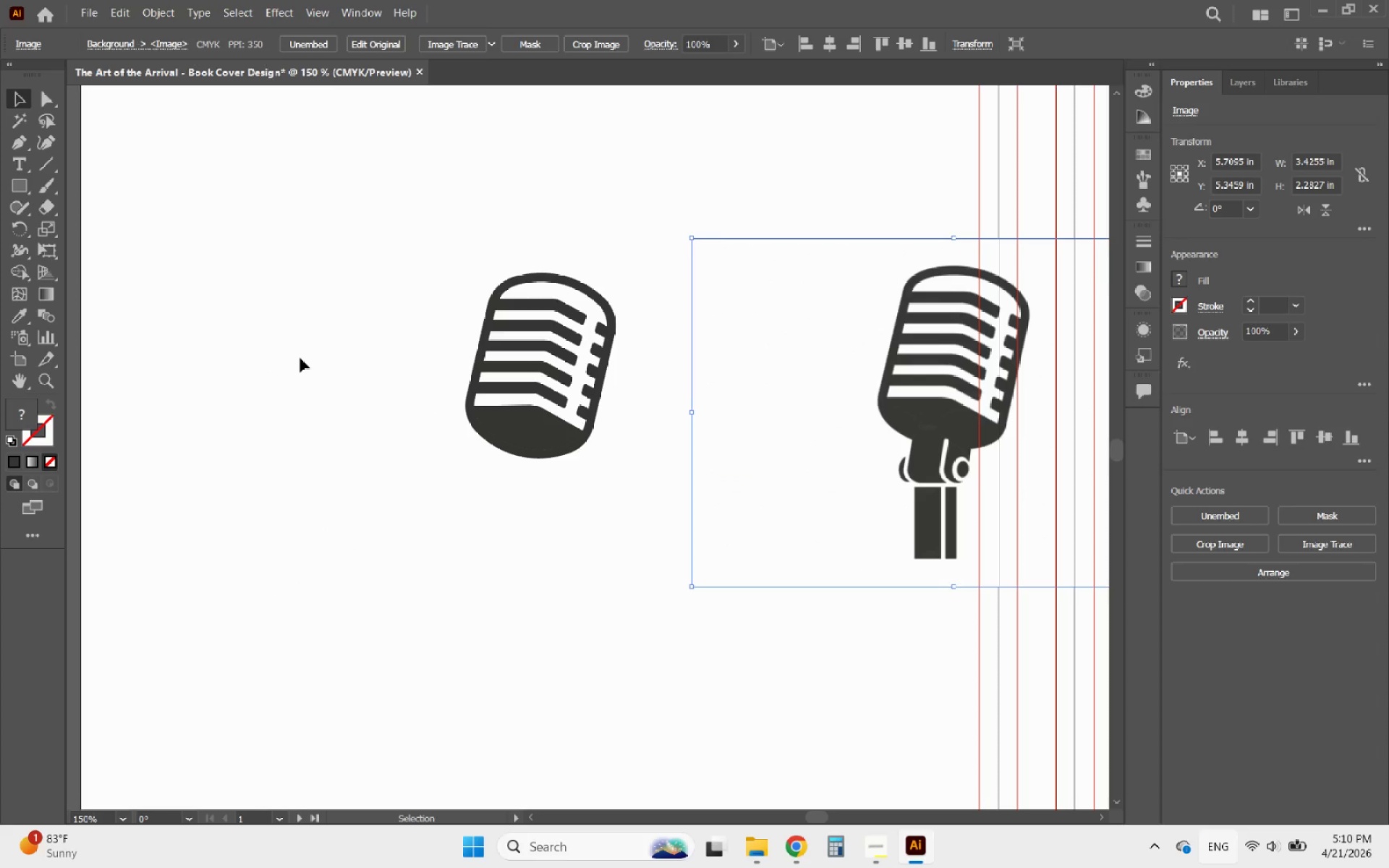 
key(Control+Z)
 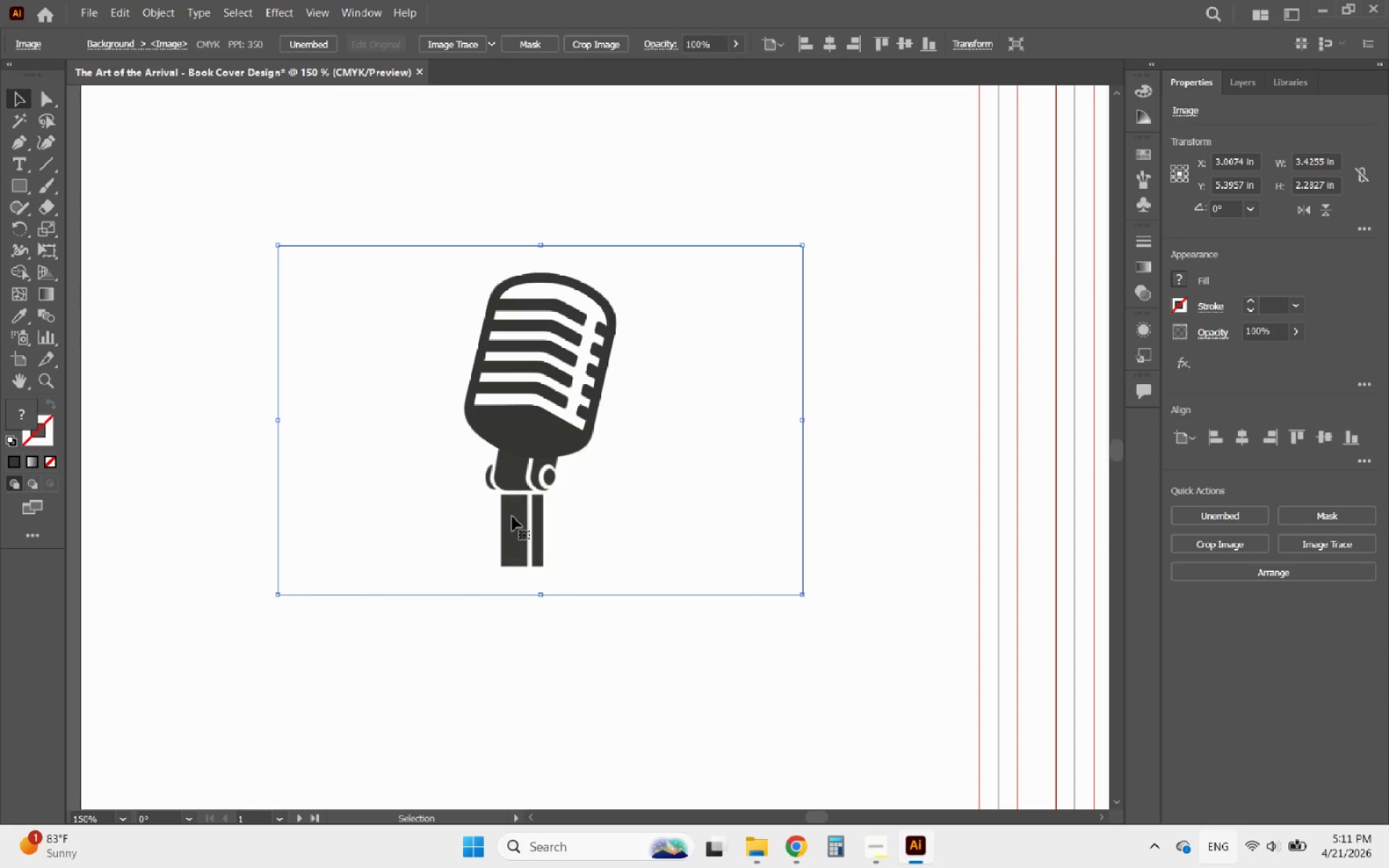 
hold_key(key=AltLeft, duration=0.5)
scroll: coordinate [524, 493], scroll_direction: up, amount: 2.0
 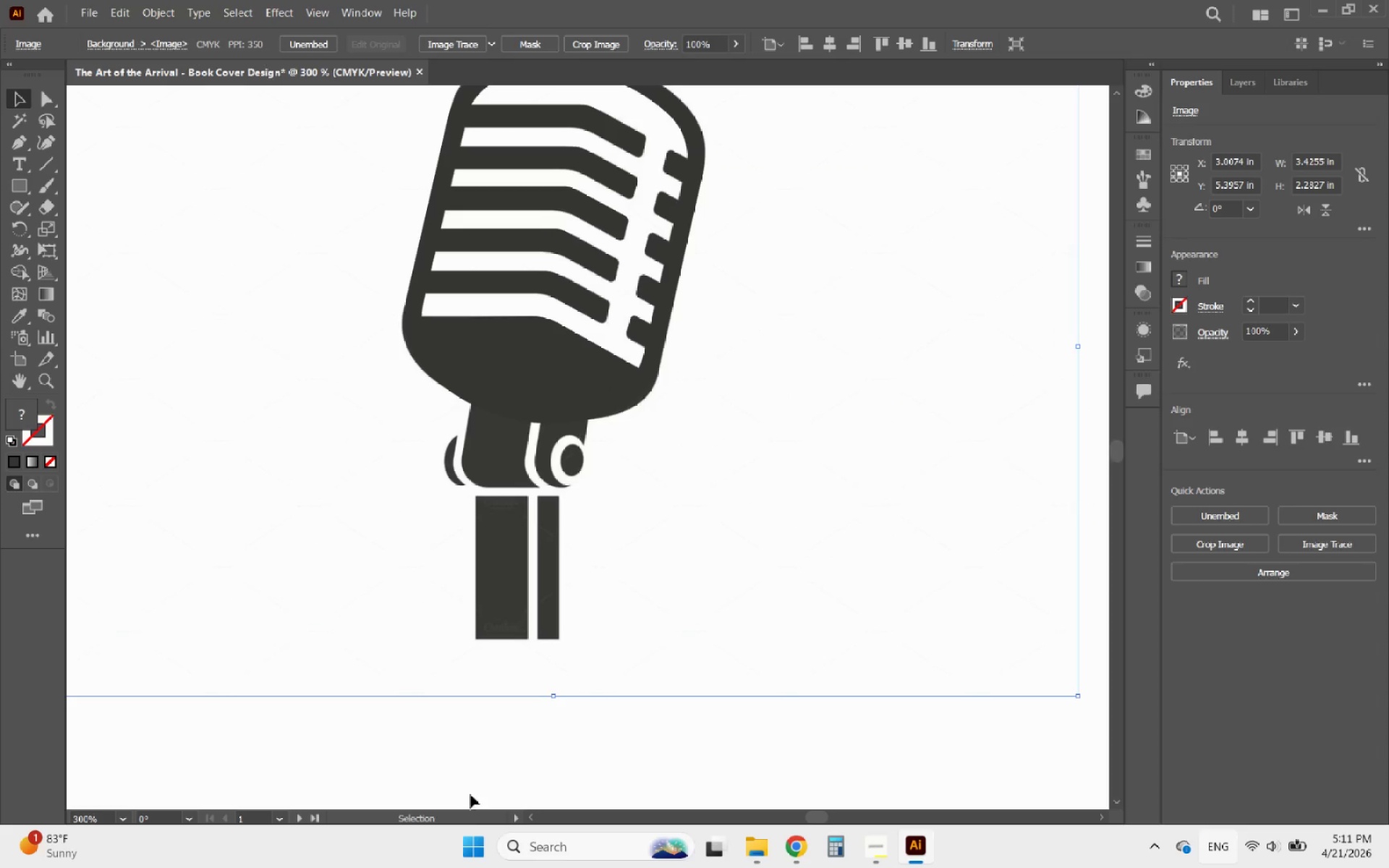 
left_click([477, 746])
 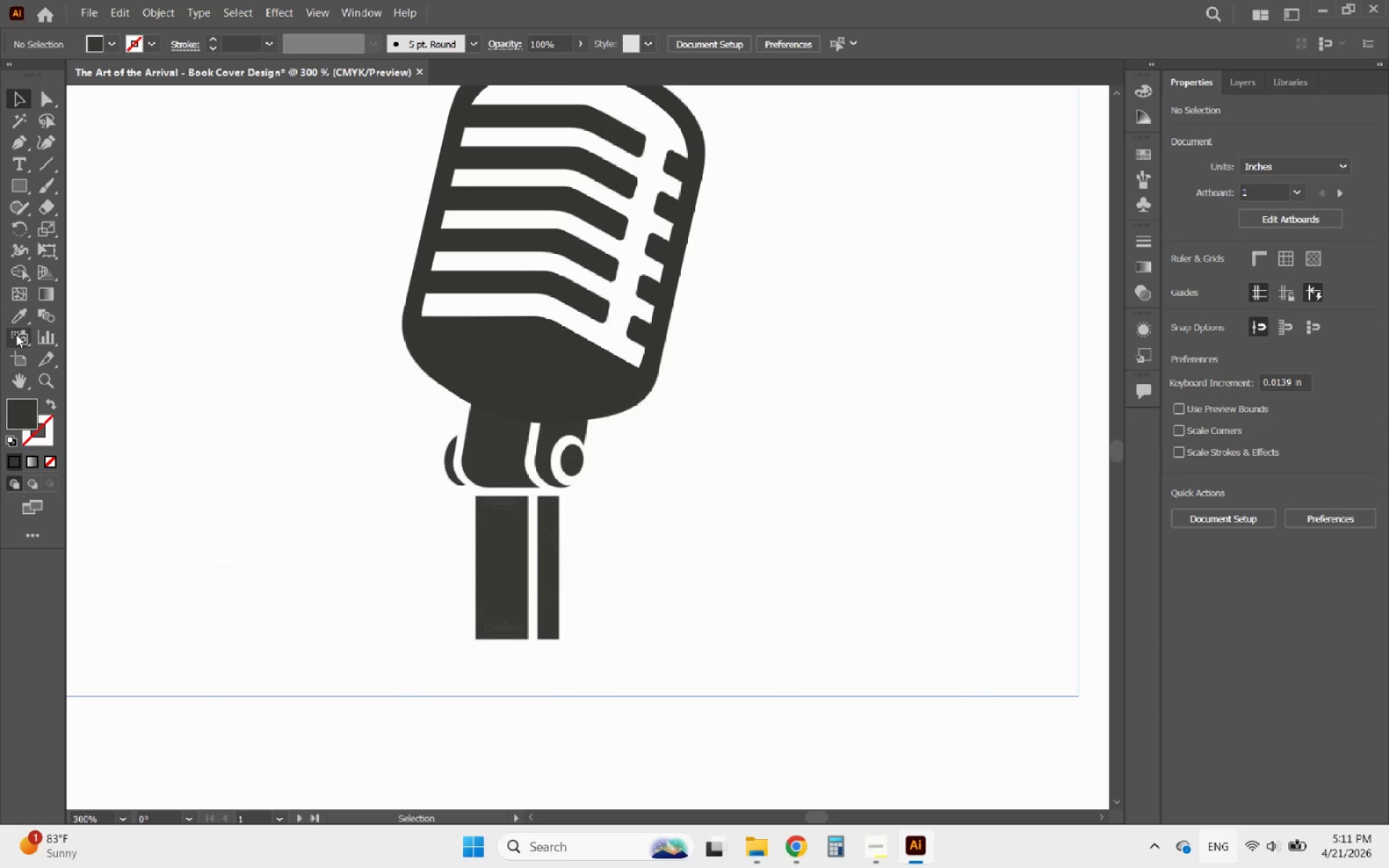 
mouse_move([20, 187])
 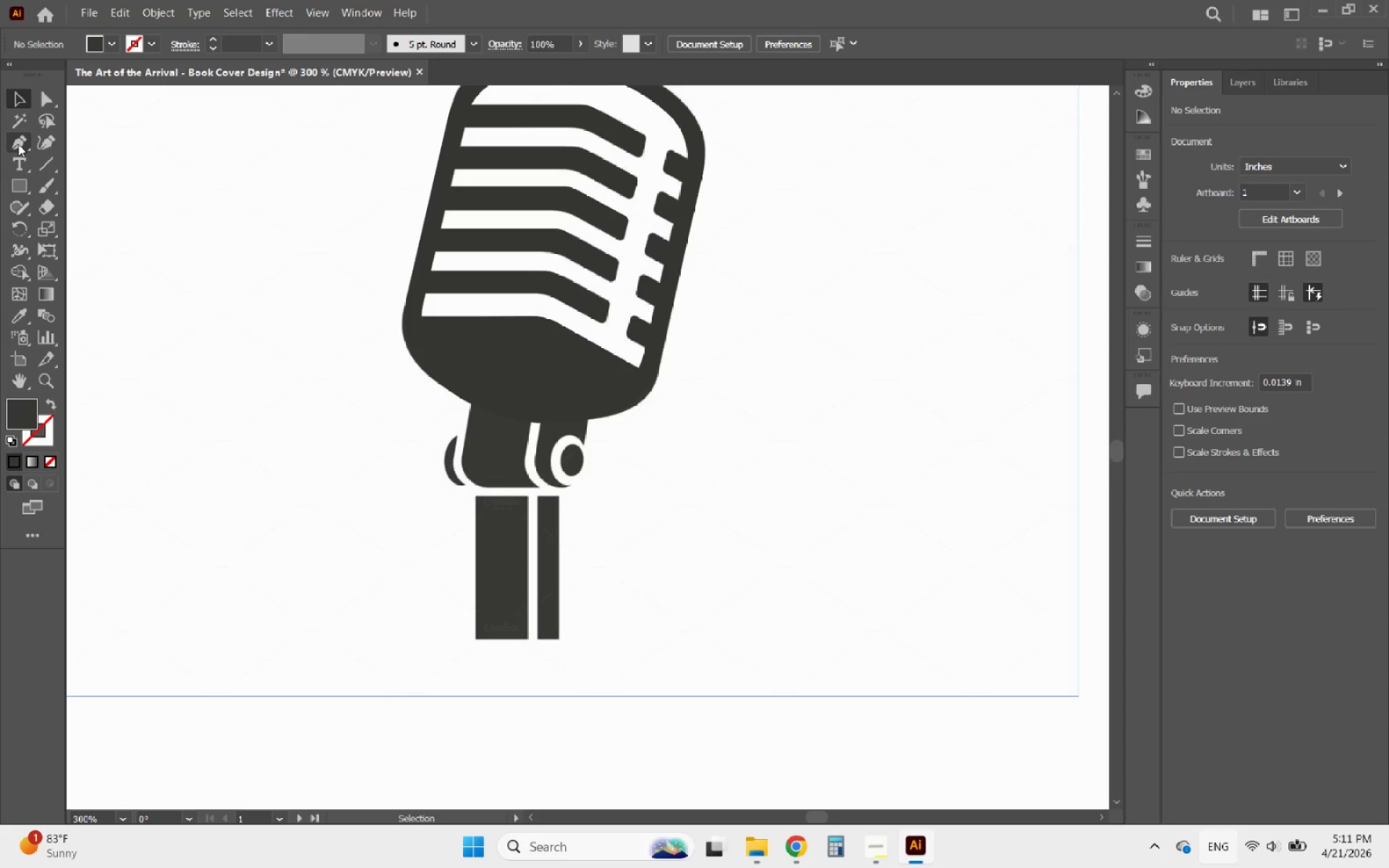 
left_click([18, 144])
 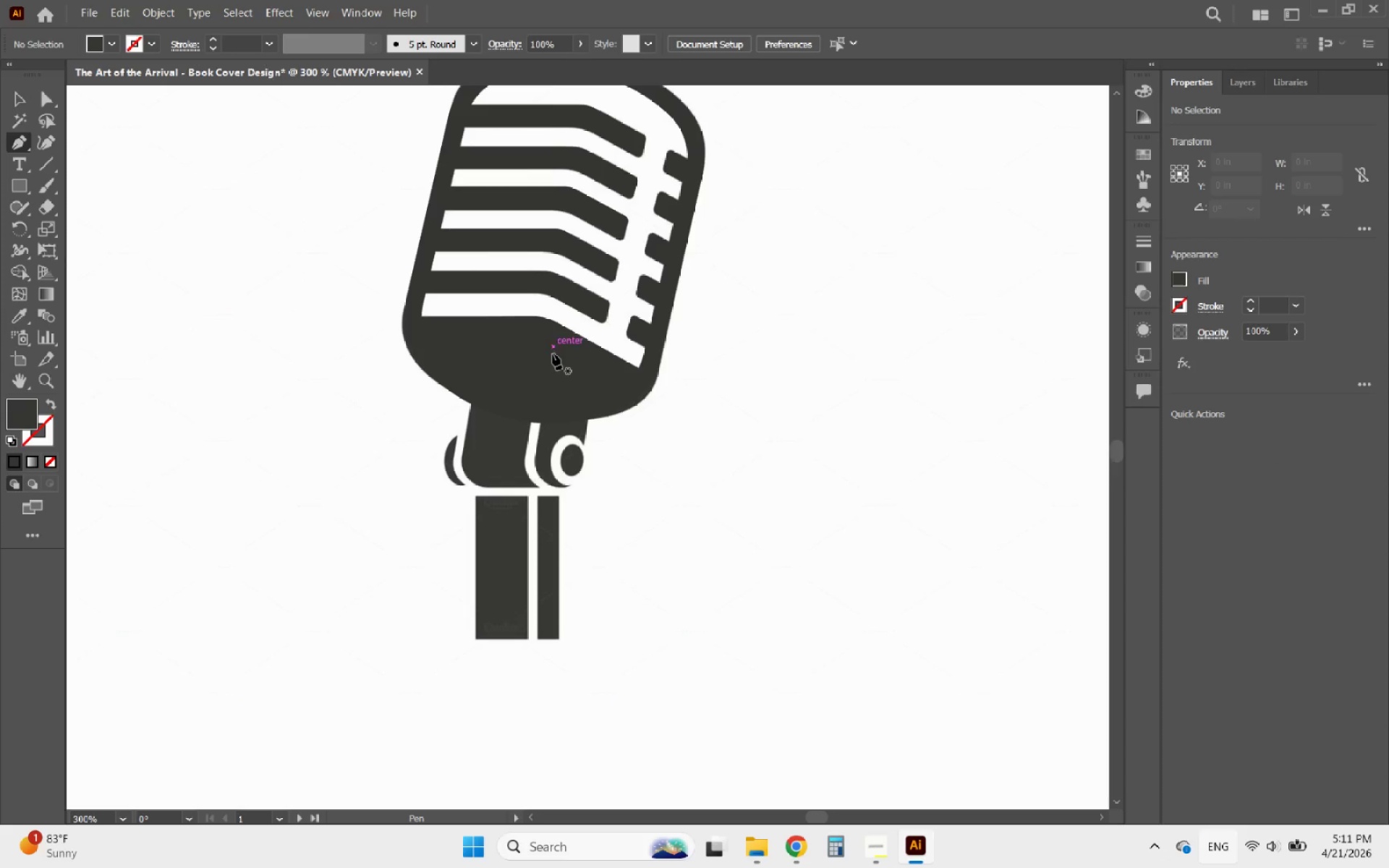 
hold_key(key=AltLeft, duration=1.06)
scroll: coordinate [440, 555], scroll_direction: up, amount: 4.0
 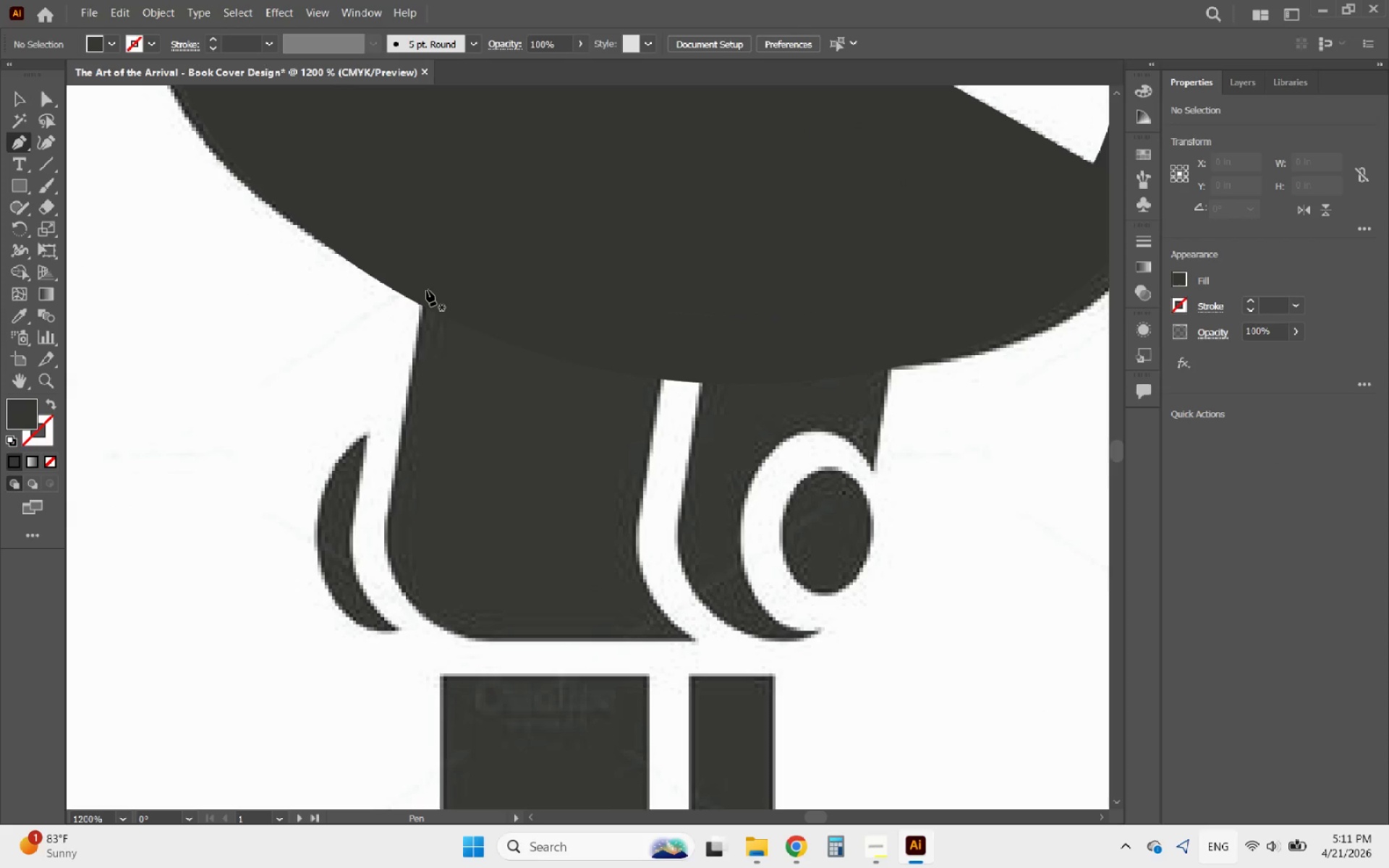 
left_click([433, 284])
 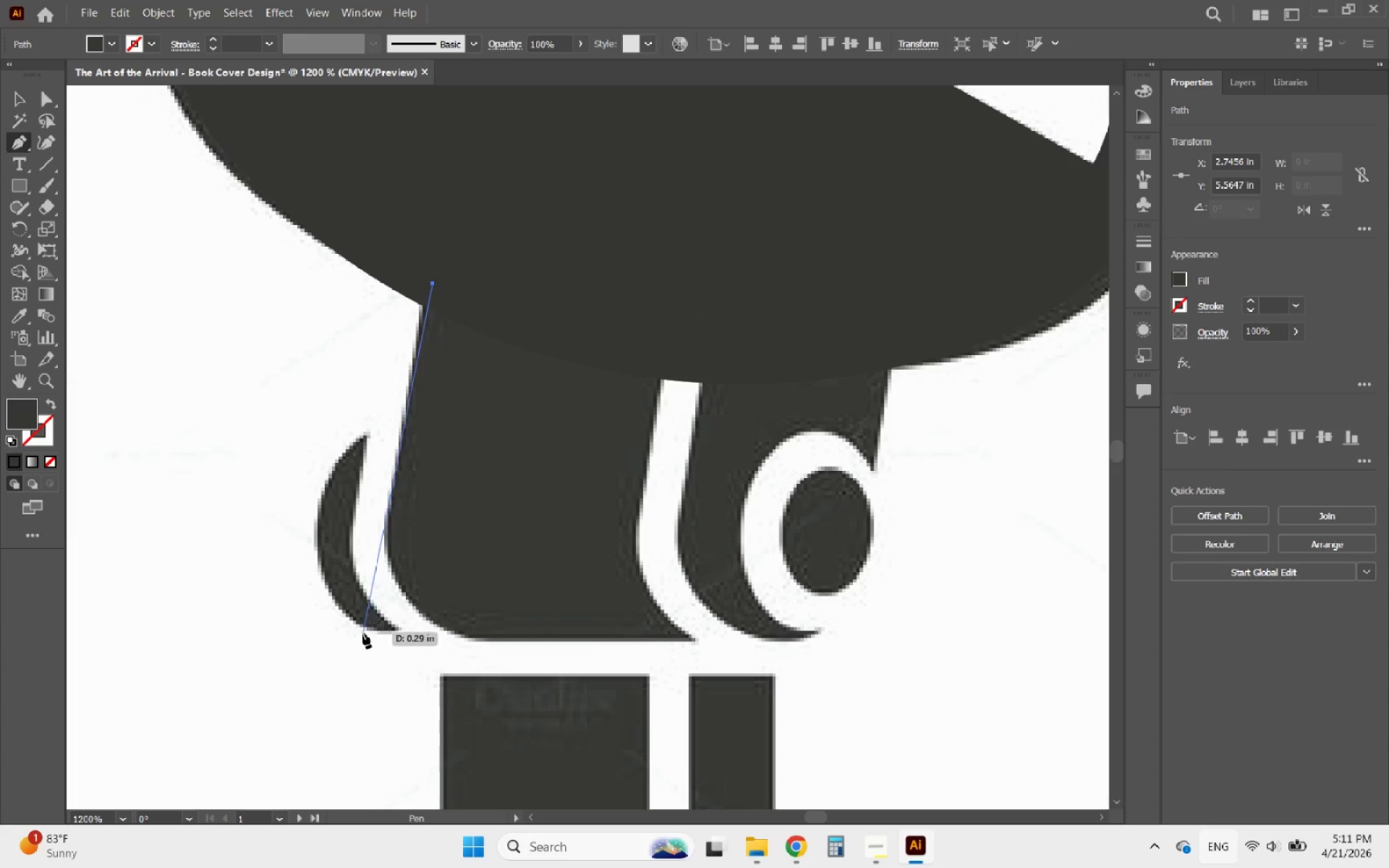 
wait(9.88)
 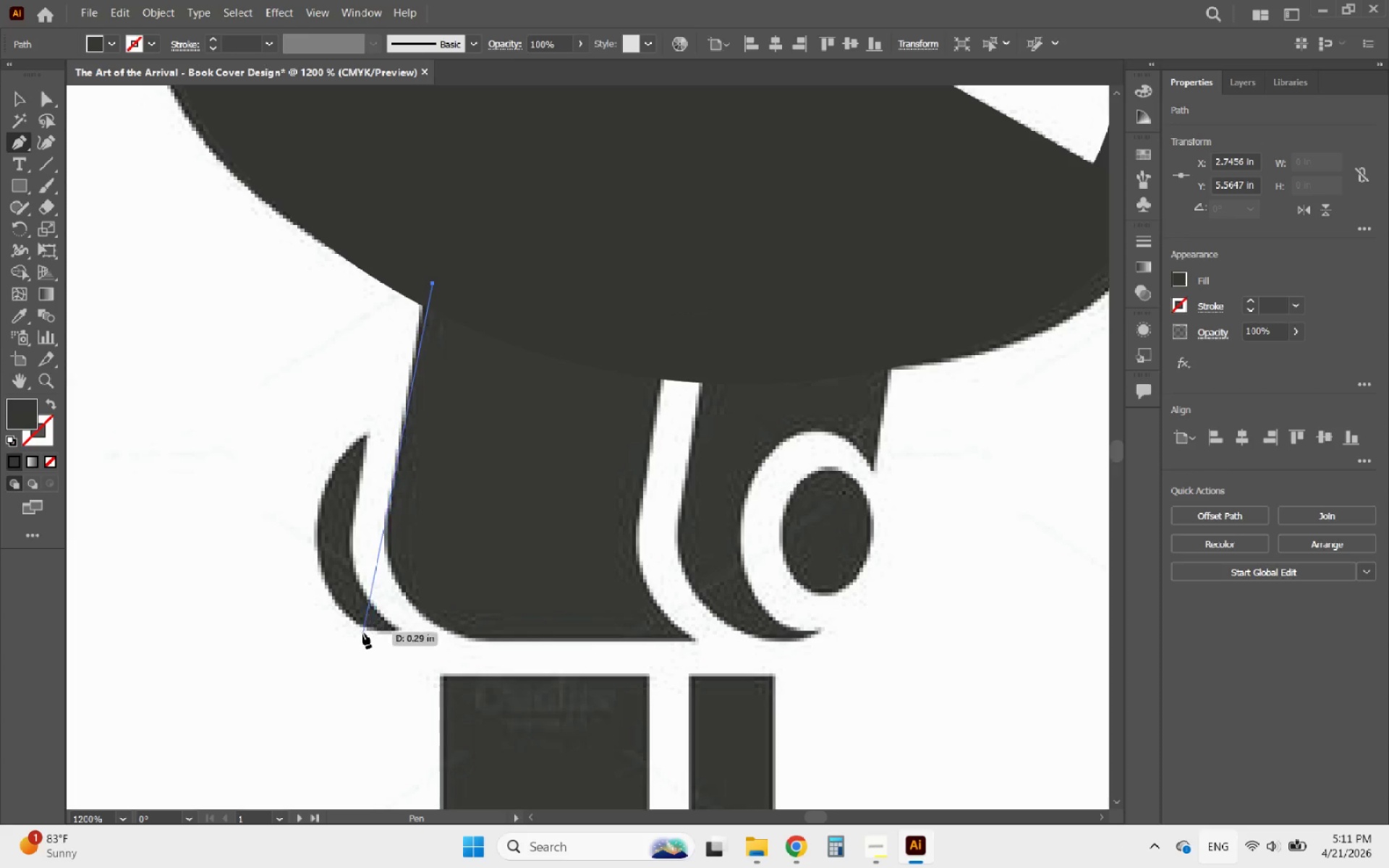 
left_click([359, 638])
 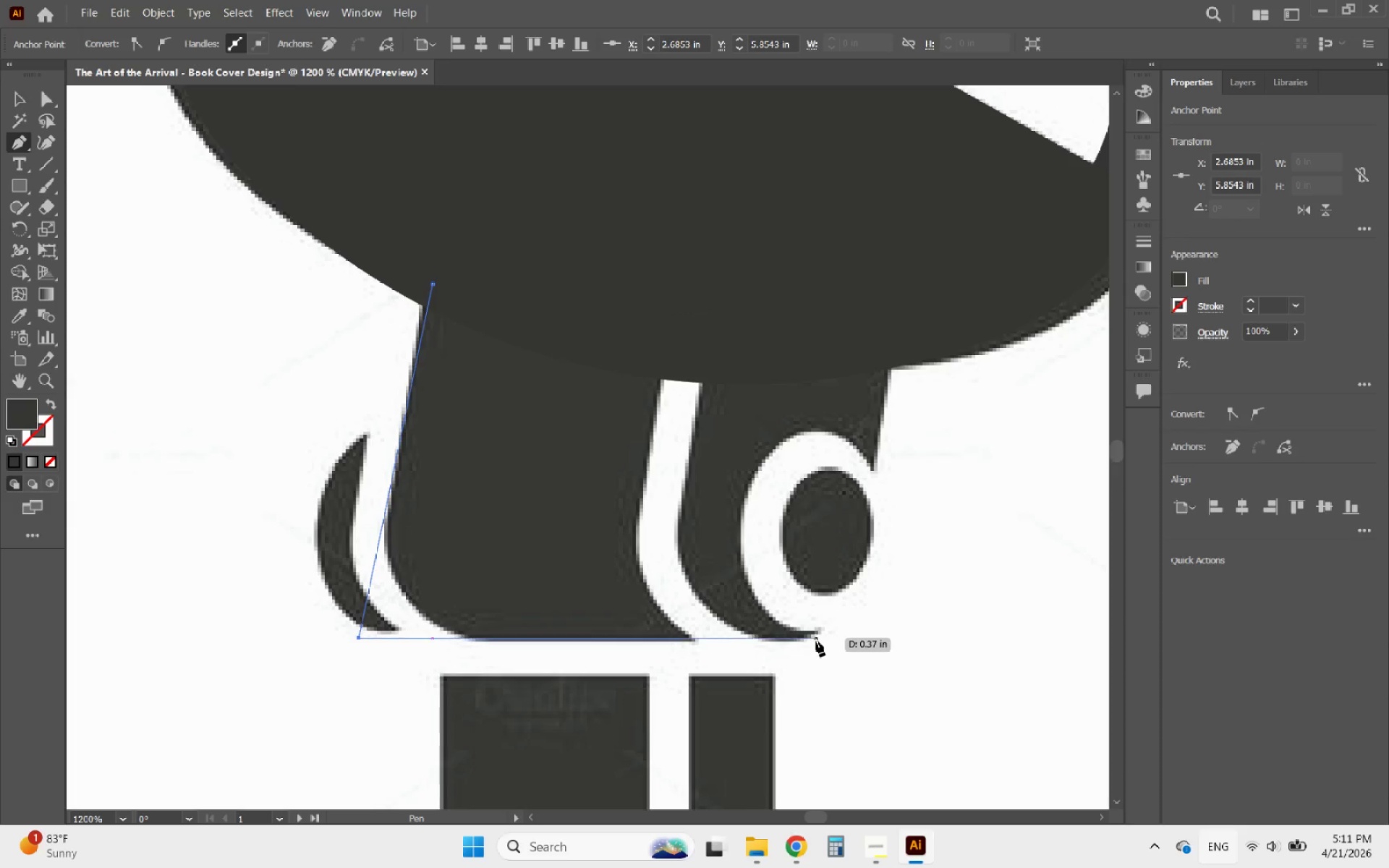 
hold_key(key=ShiftLeft, duration=6.11)
 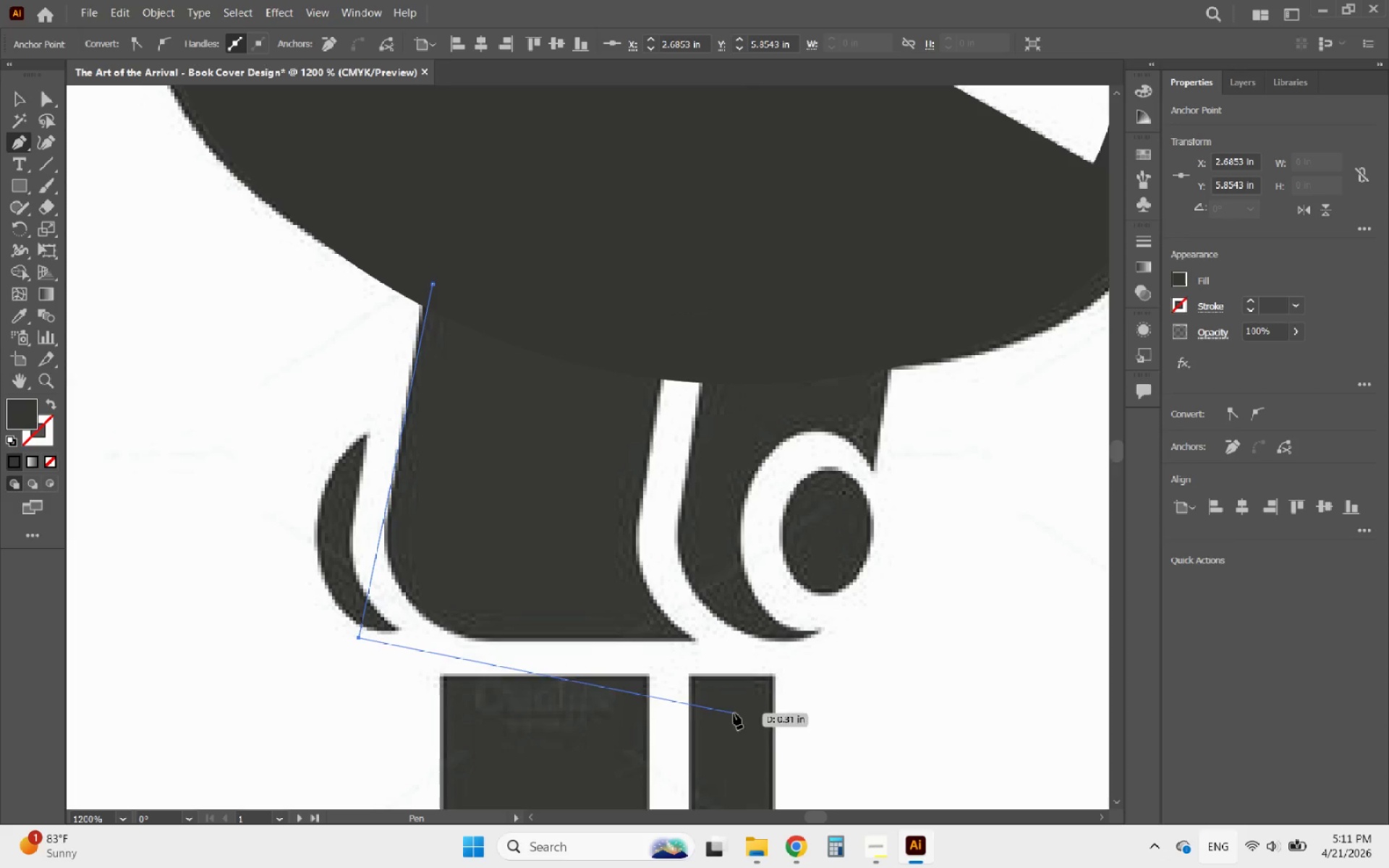 
hold_key(key=ShiftLeft, duration=1.36)
 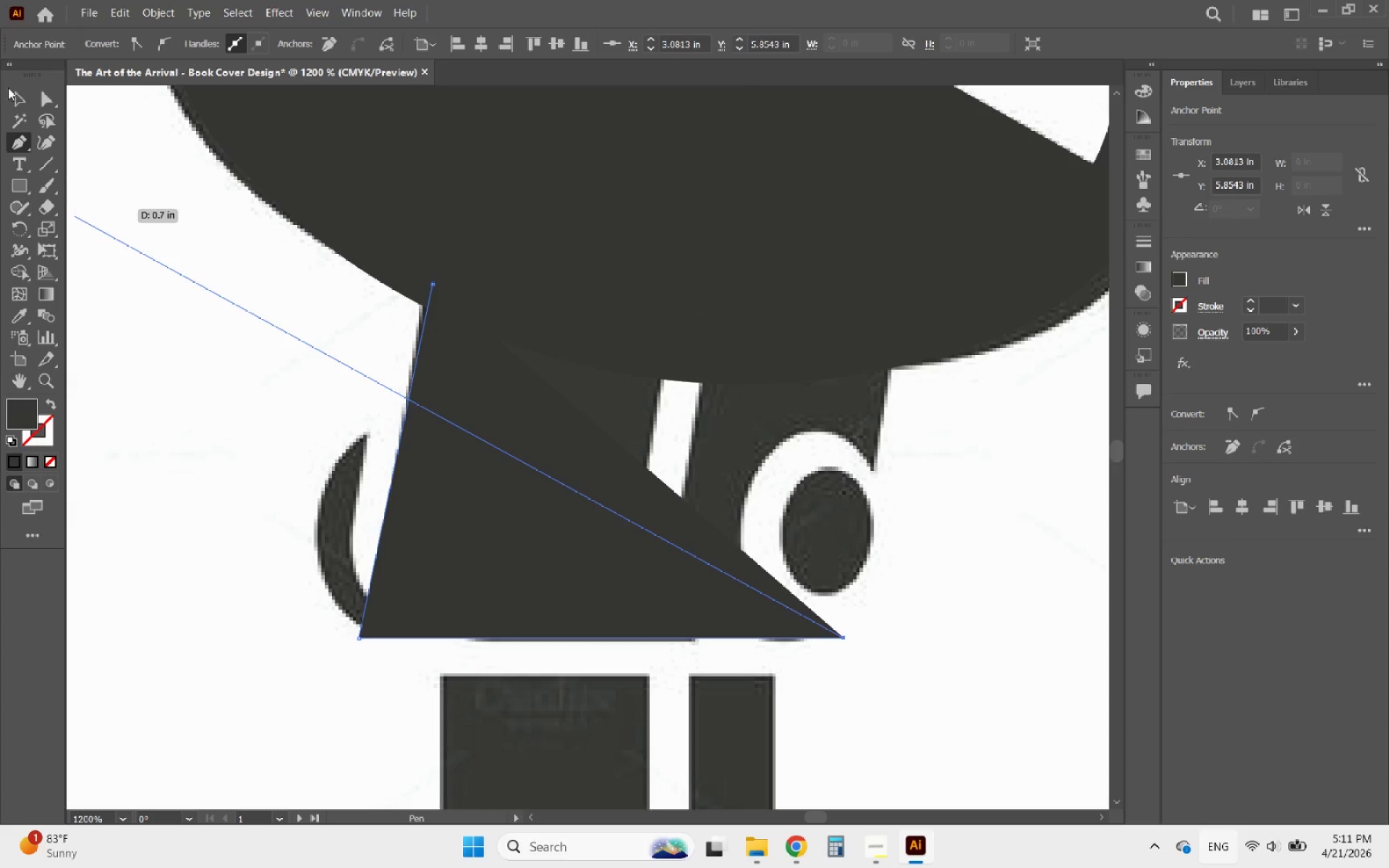 
left_click([21, 98])
 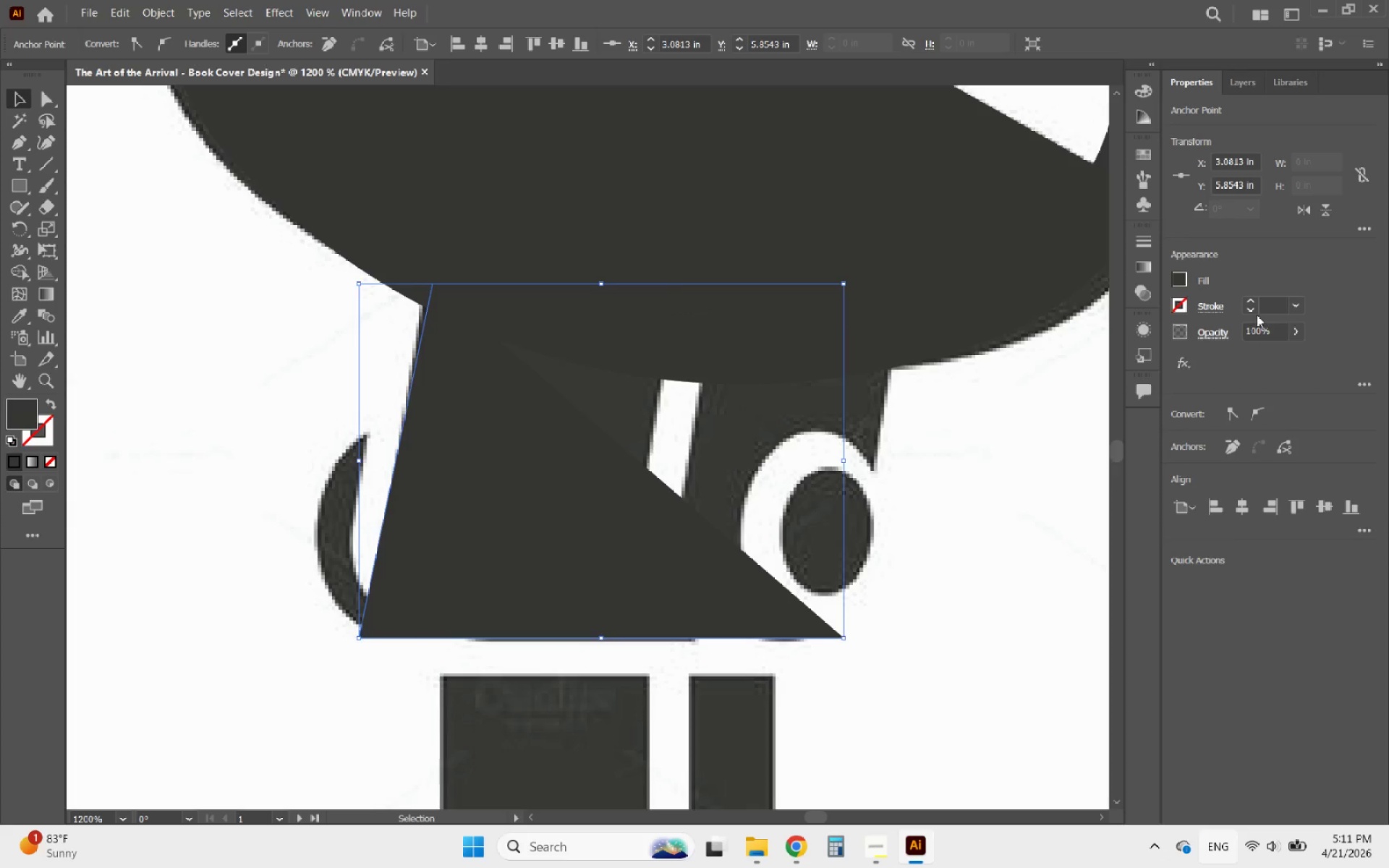 
left_click([1246, 299])
 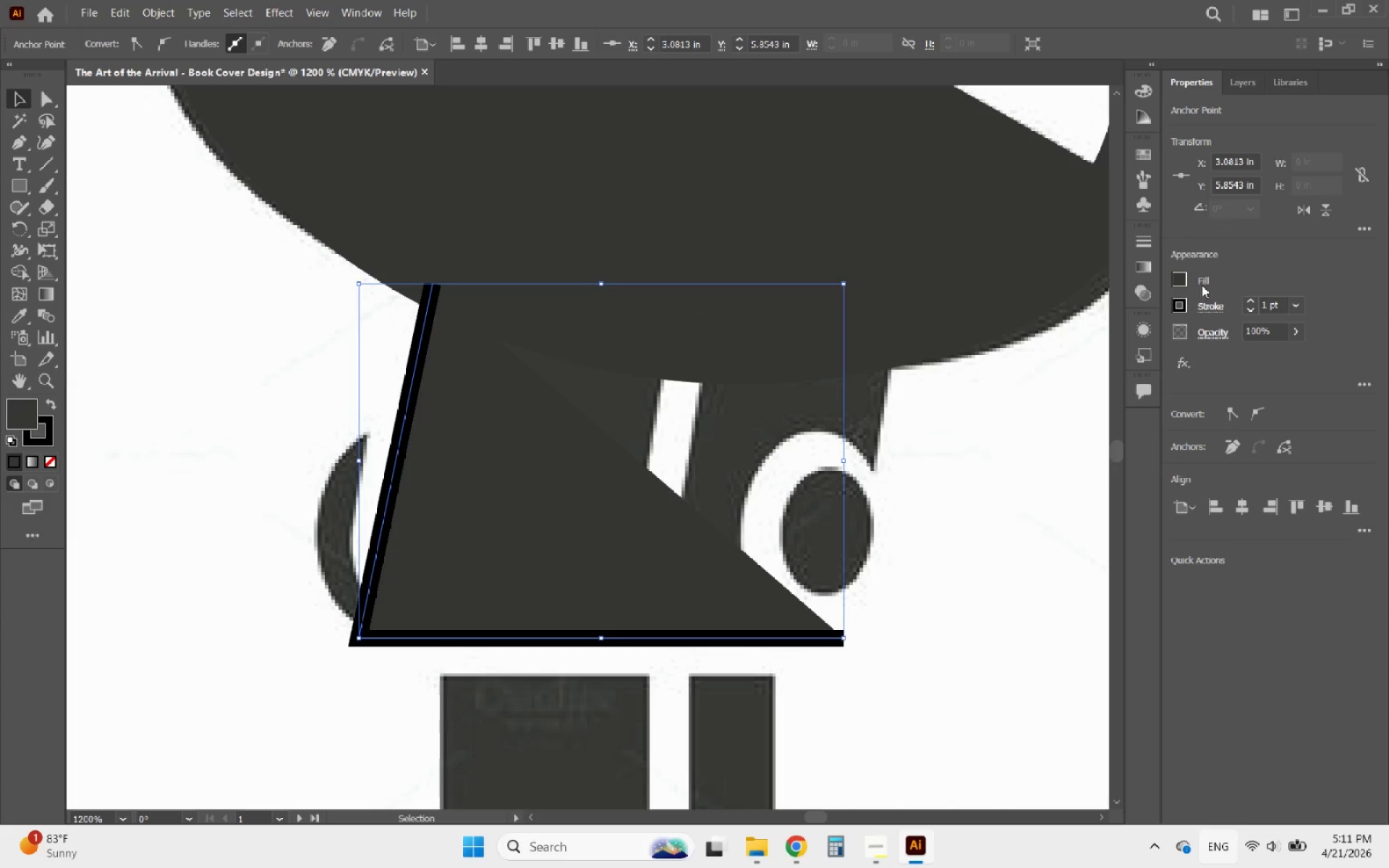 
left_click([1184, 278])
 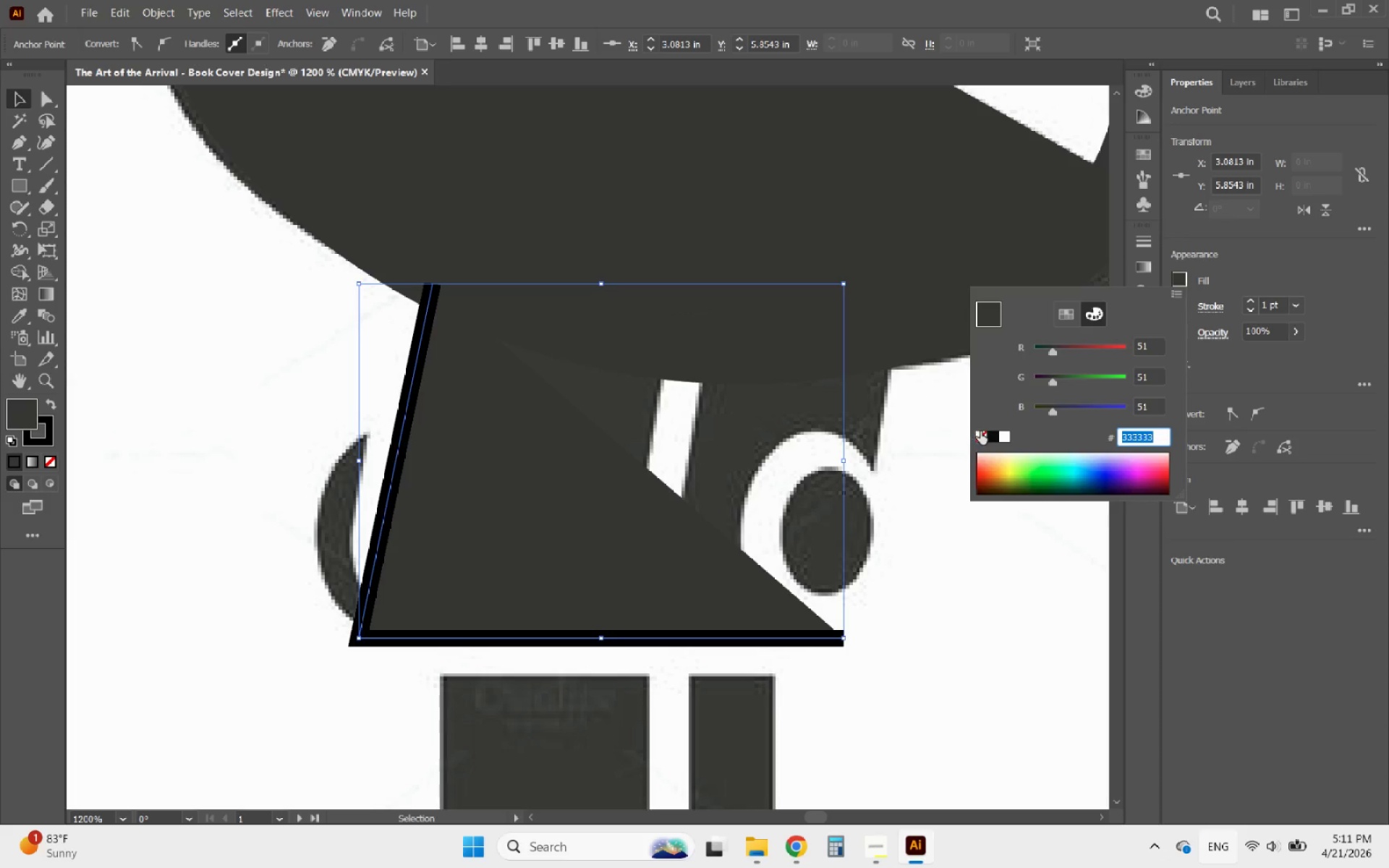 
left_click([980, 438])
 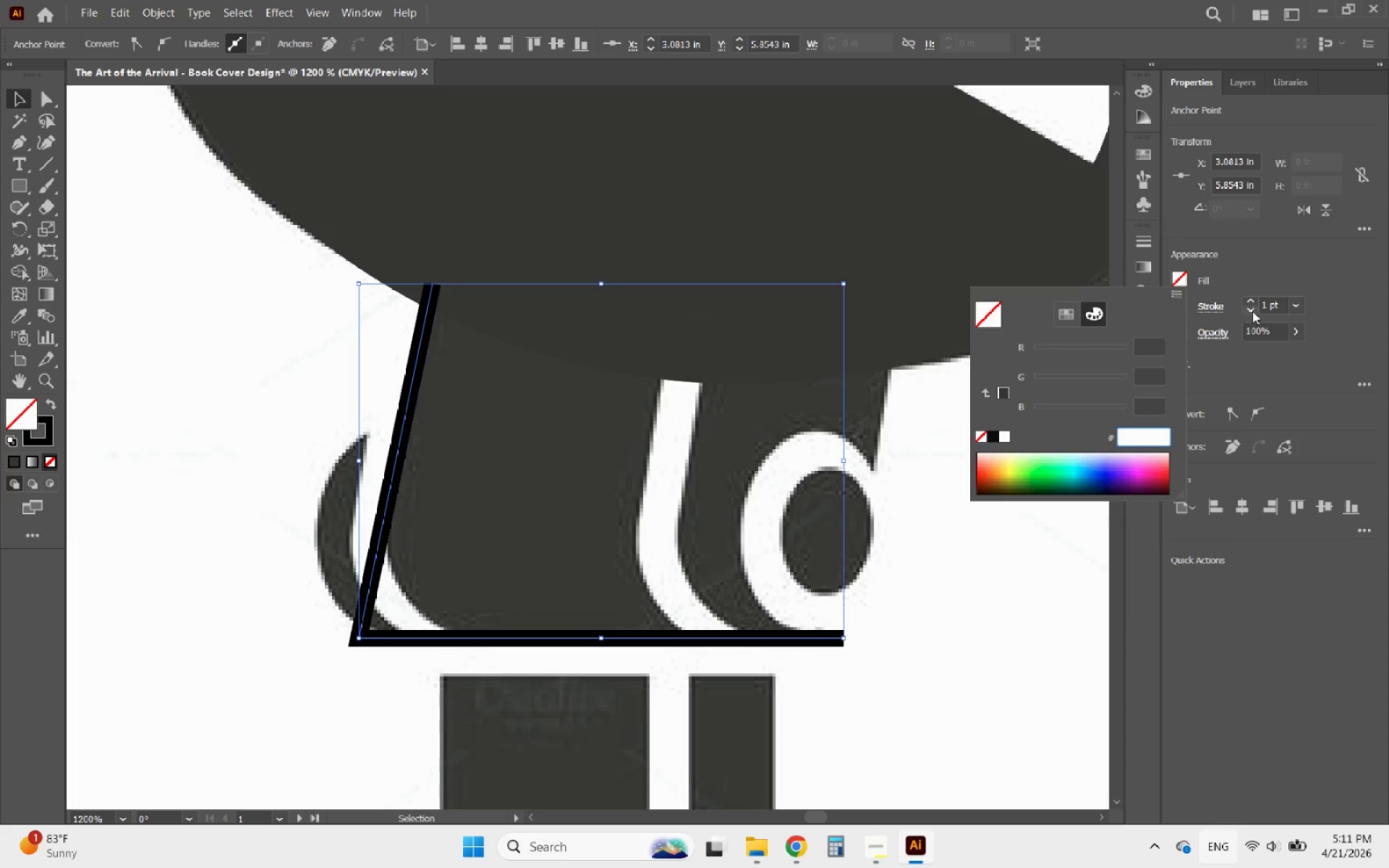 
double_click([1252, 311])
 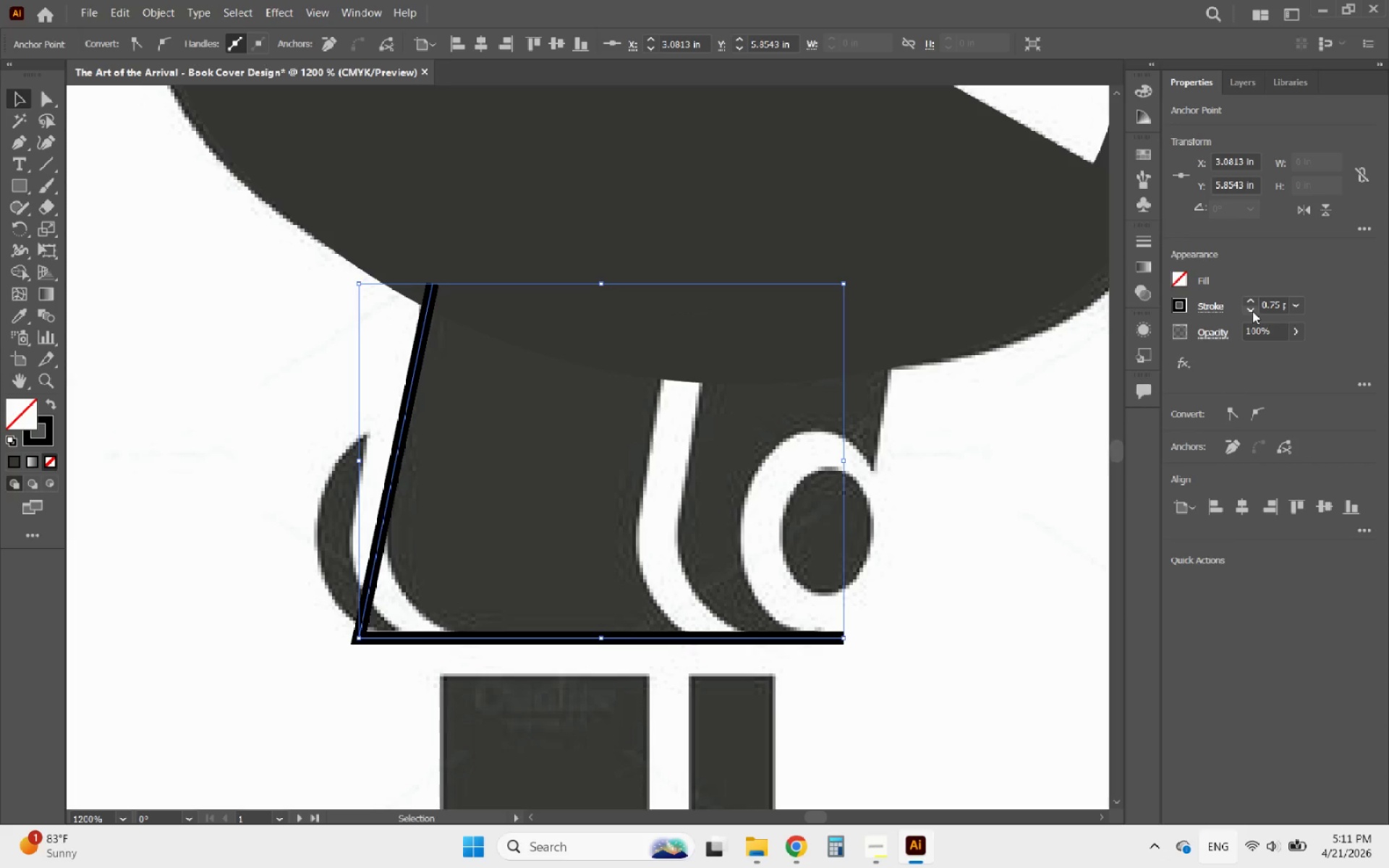 
left_click([1252, 311])
 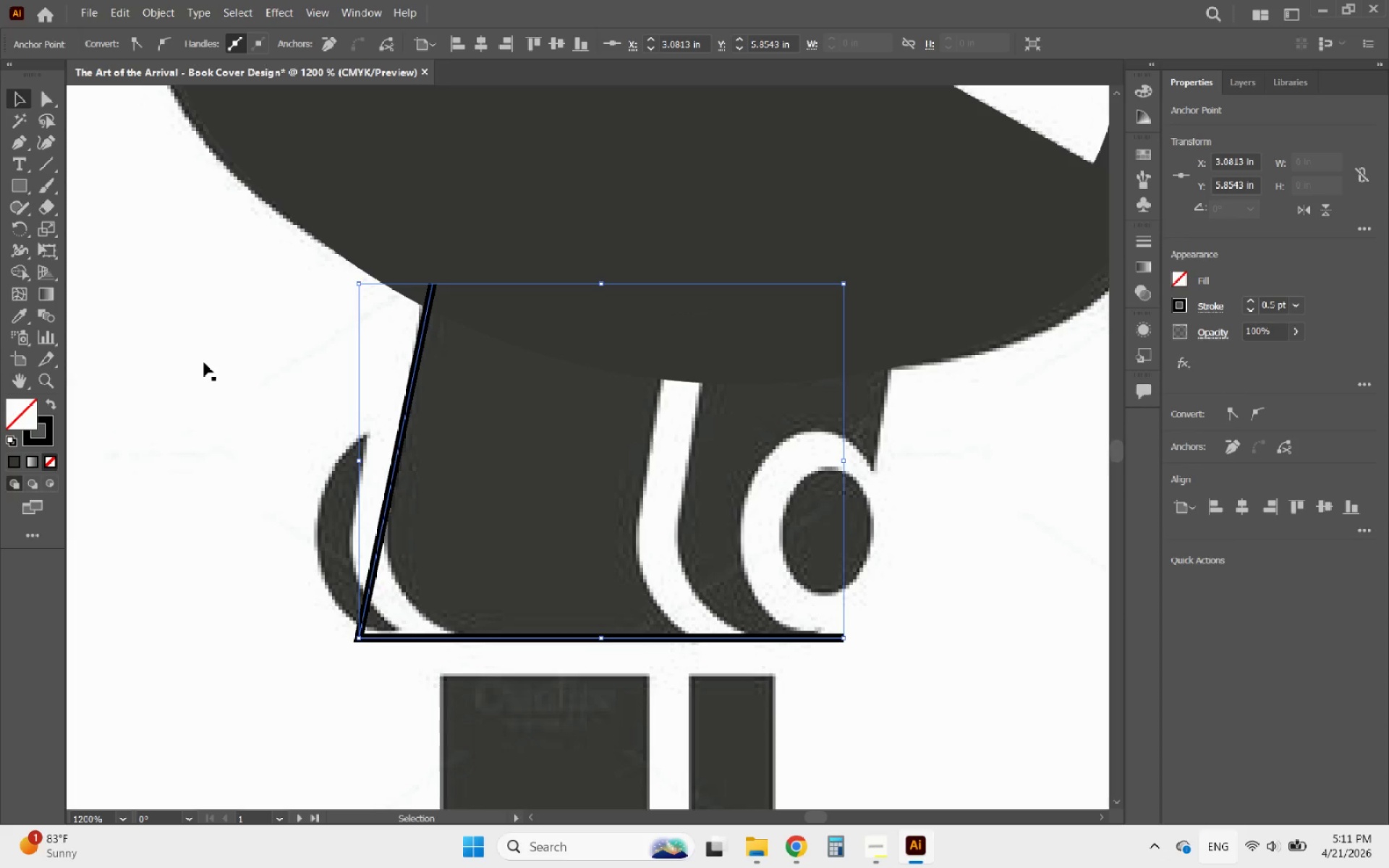 
hold_key(key=AltLeft, duration=1.23)
scroll: coordinate [301, 487], scroll_direction: down, amount: 2.0
 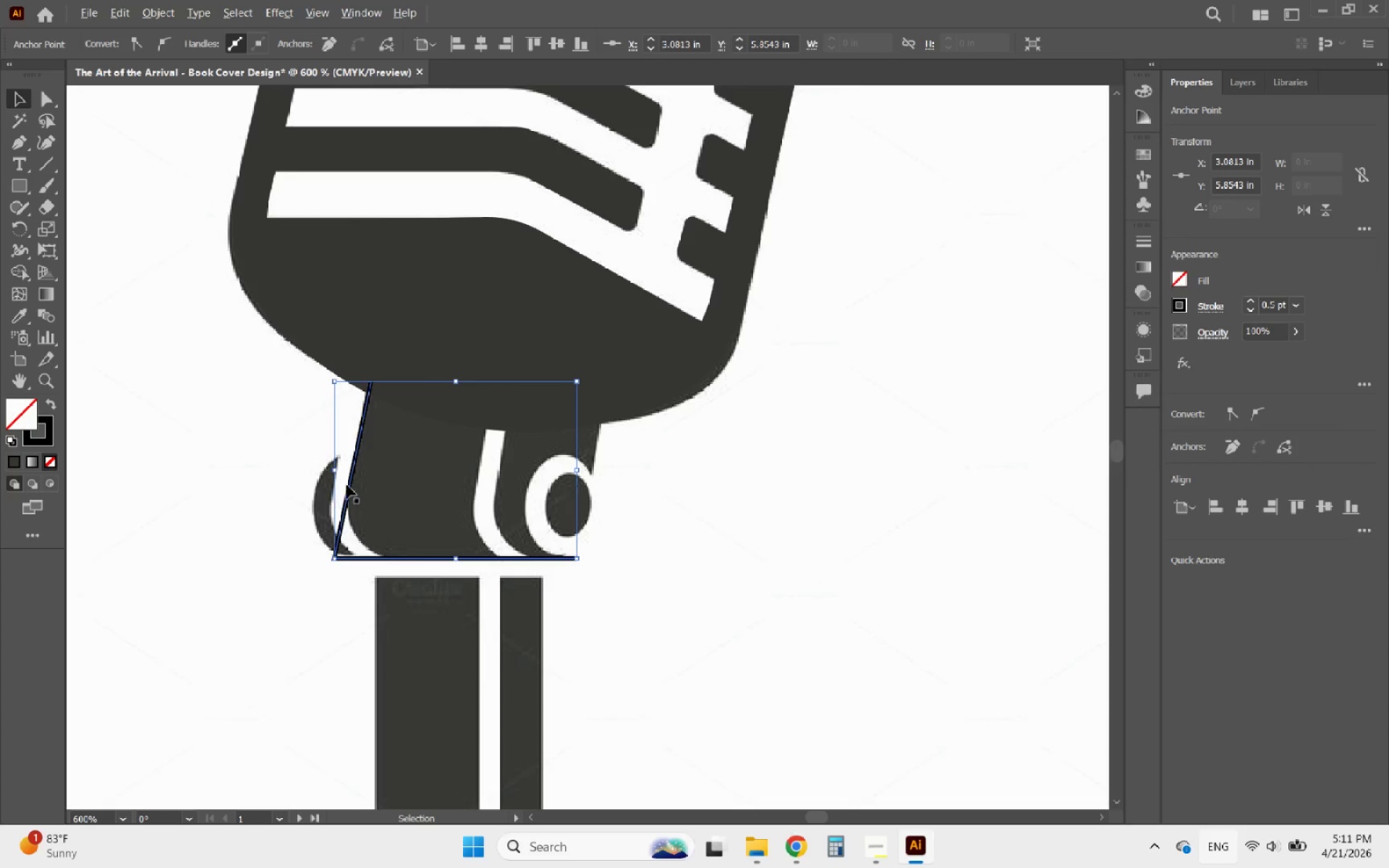 
scroll: coordinate [367, 500], scroll_direction: up, amount: 2.0
 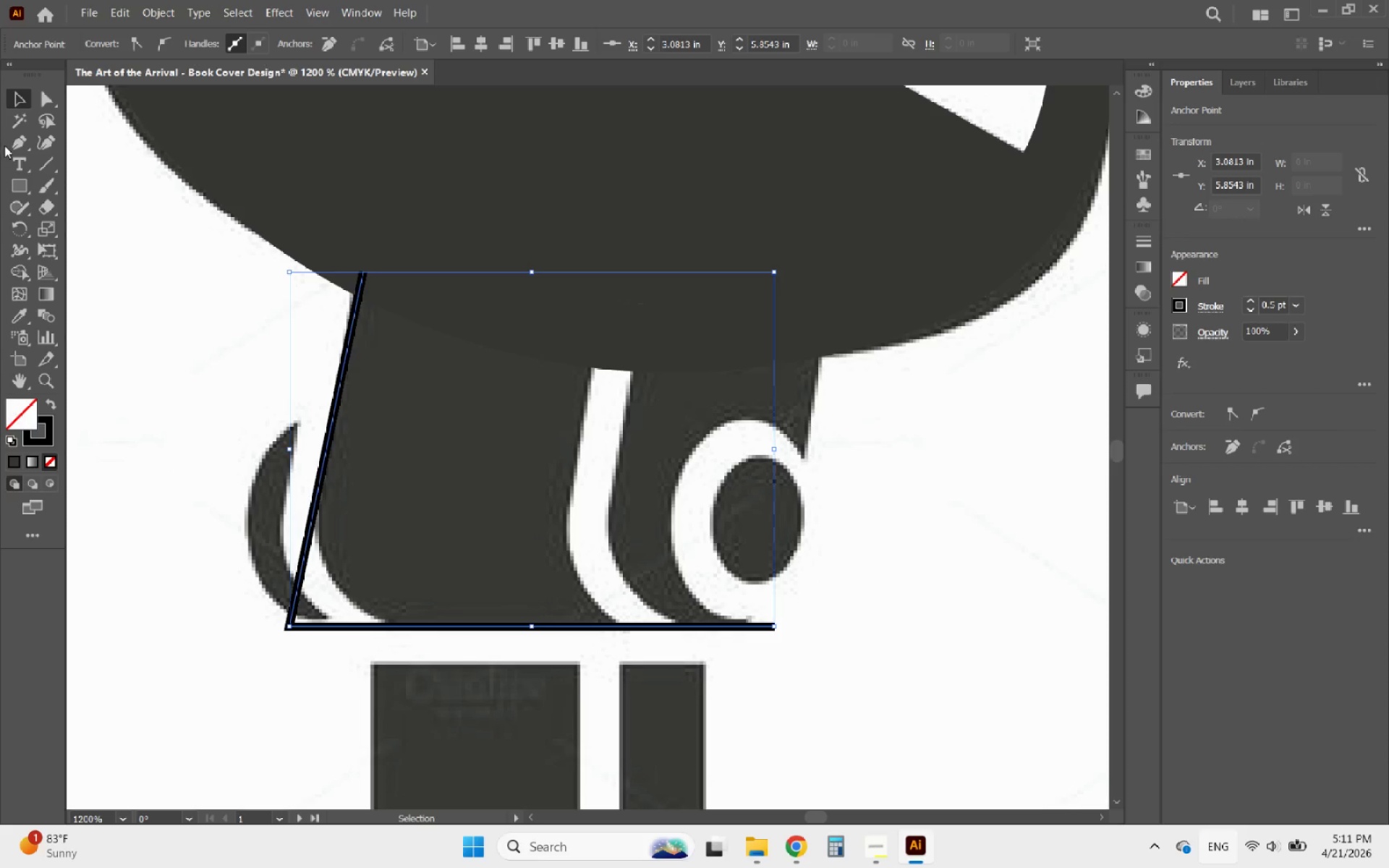 
left_click([17, 139])
 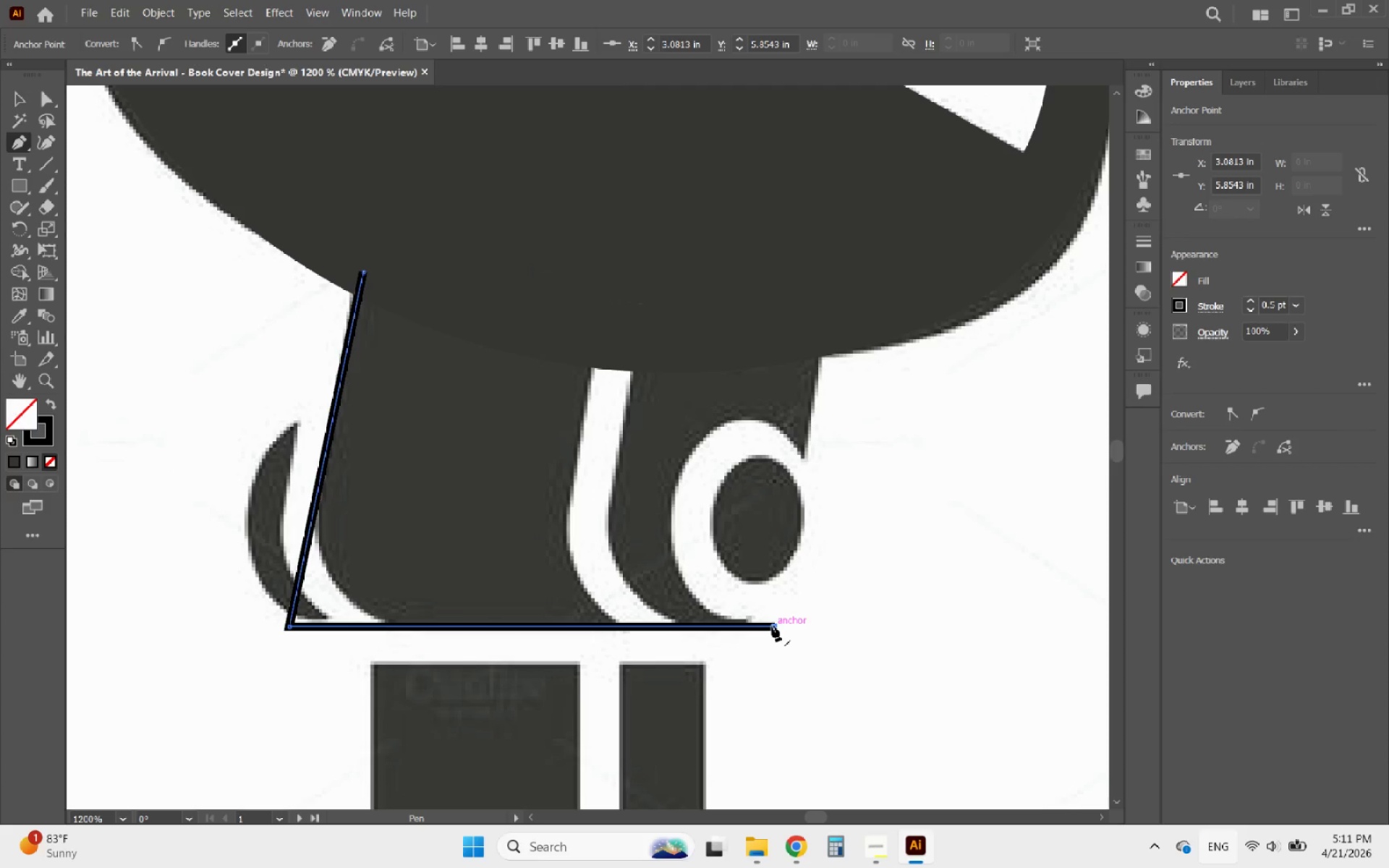 
left_click([772, 626])
 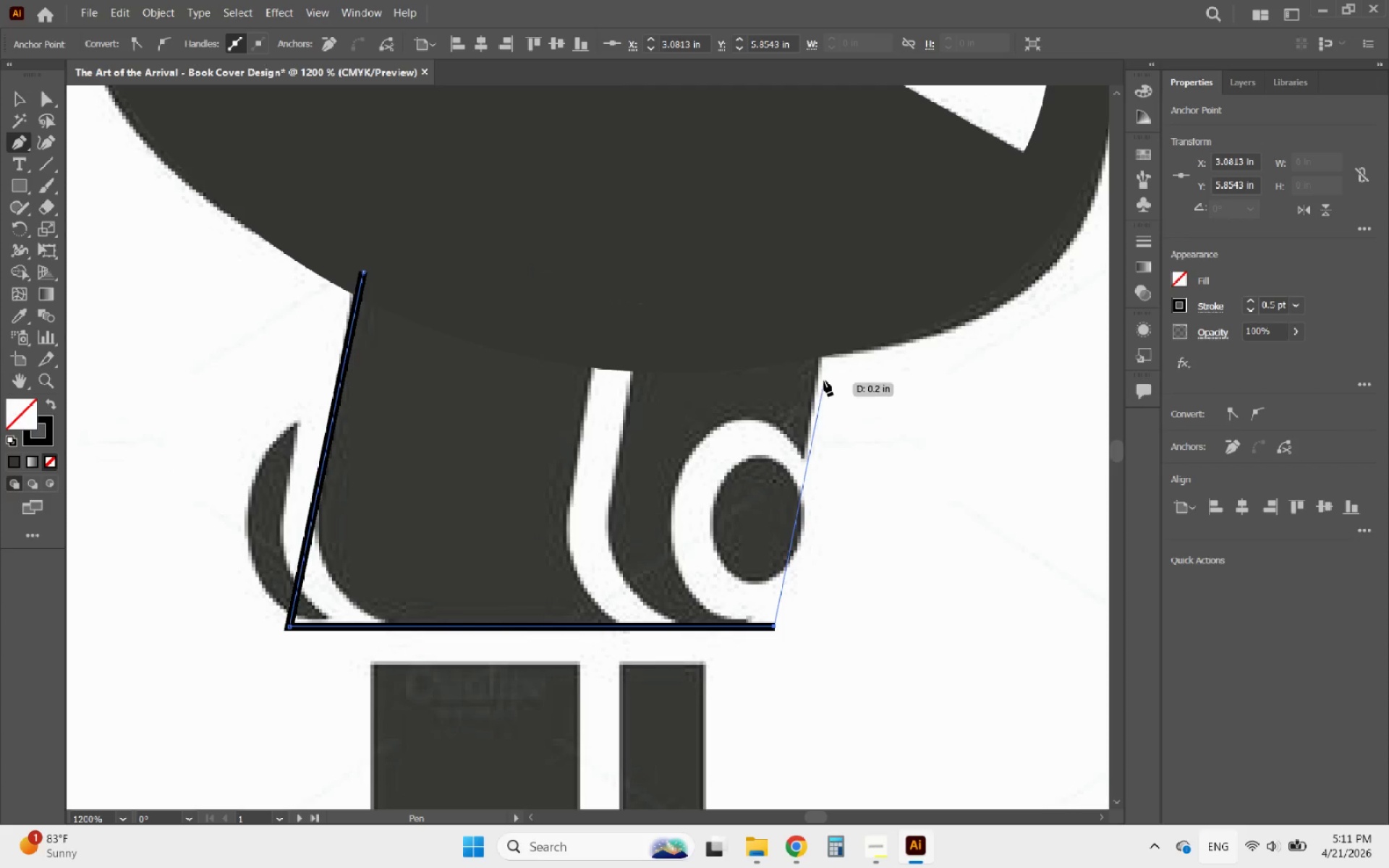 
hold_key(key=ShiftLeft, duration=0.58)
 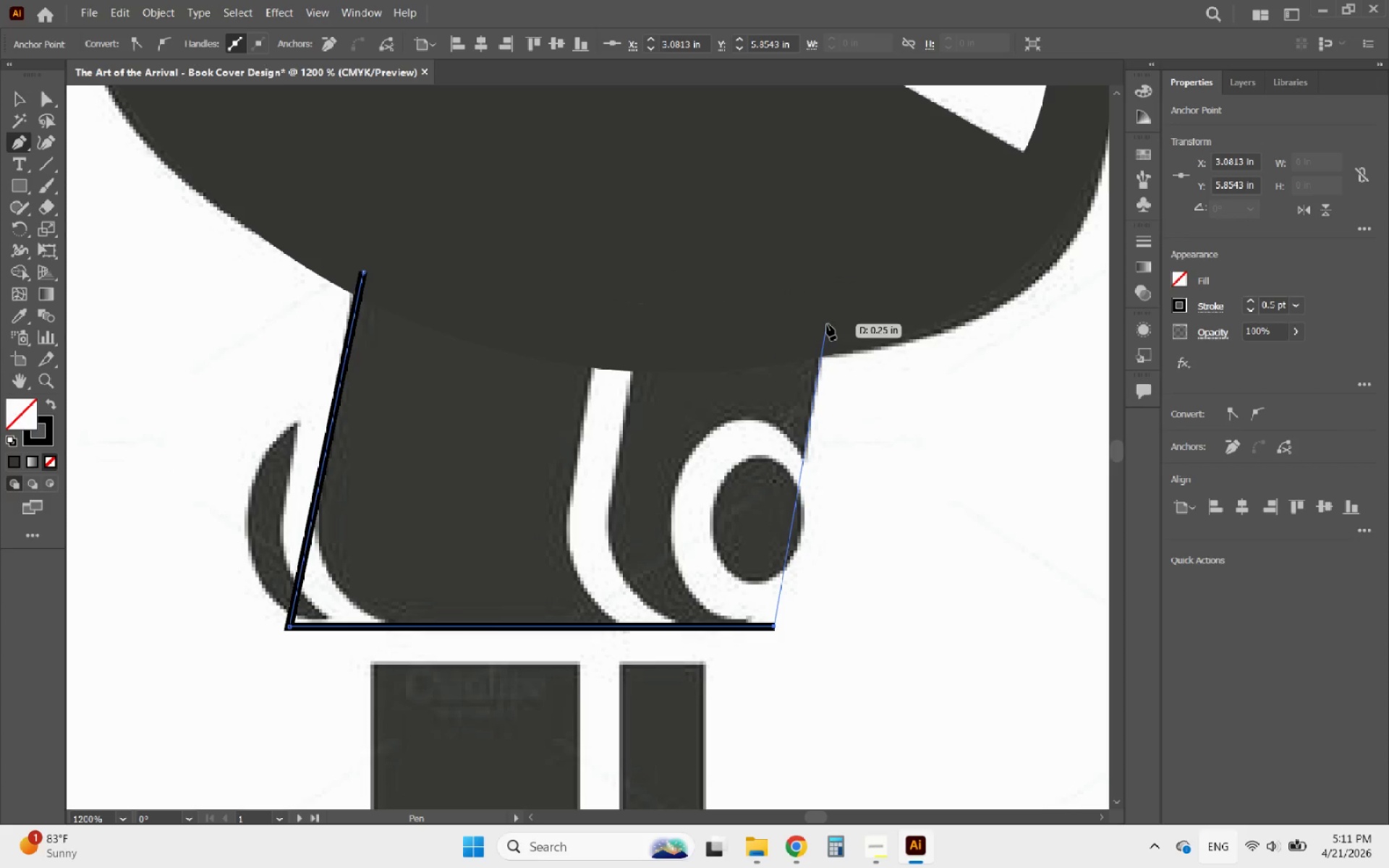 
left_click([827, 324])
 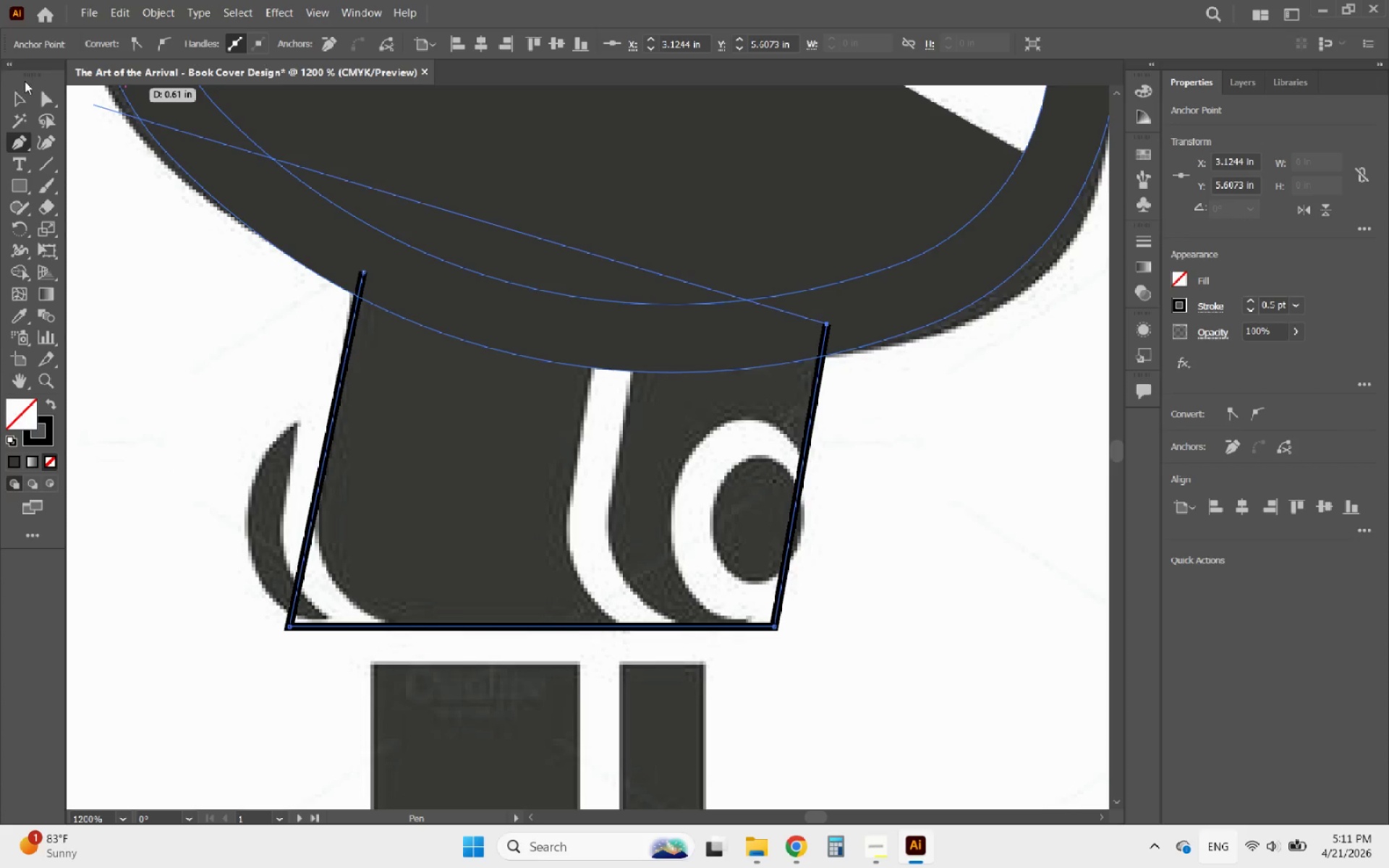 
left_click([25, 101])
 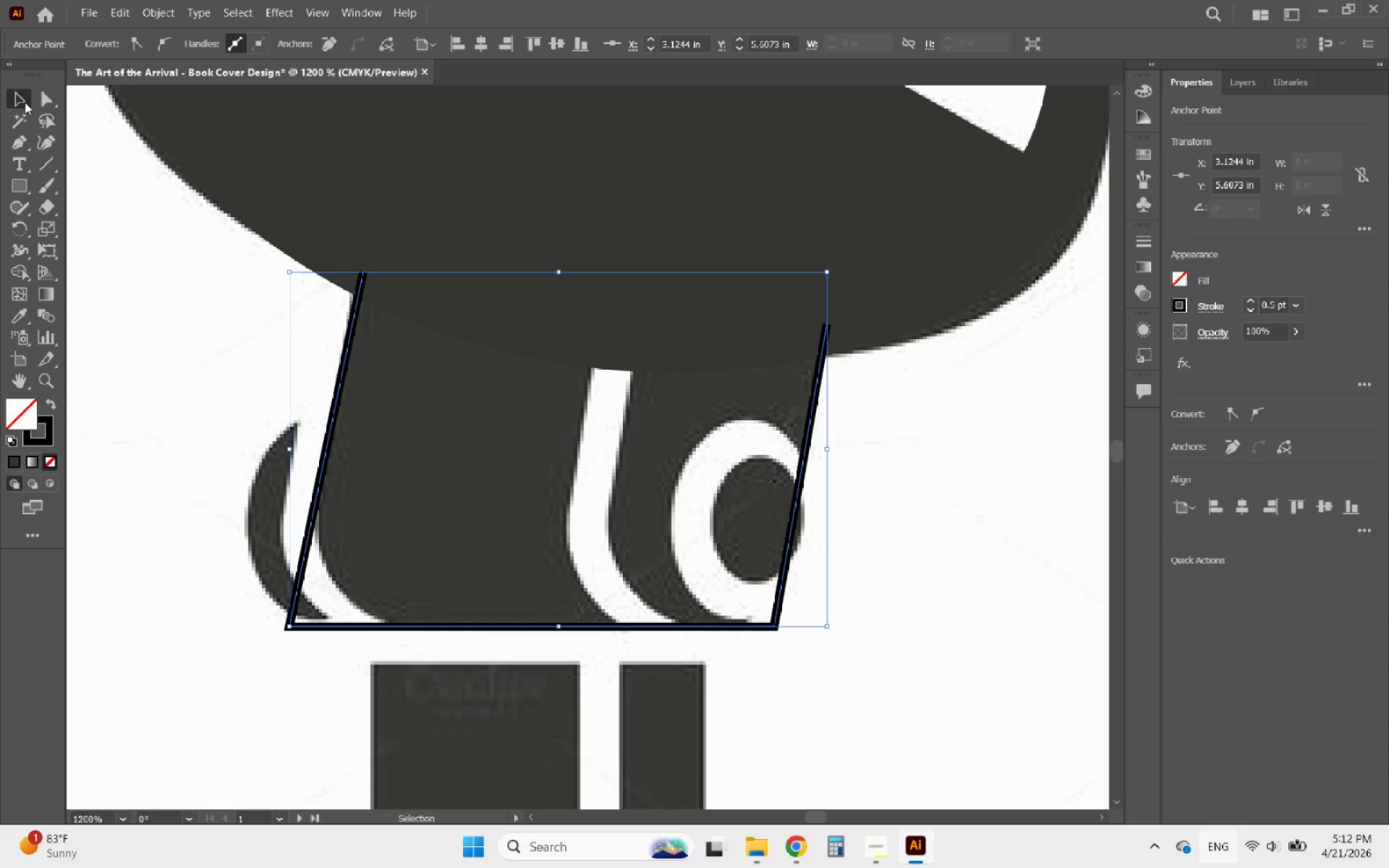 
wait(47.08)
 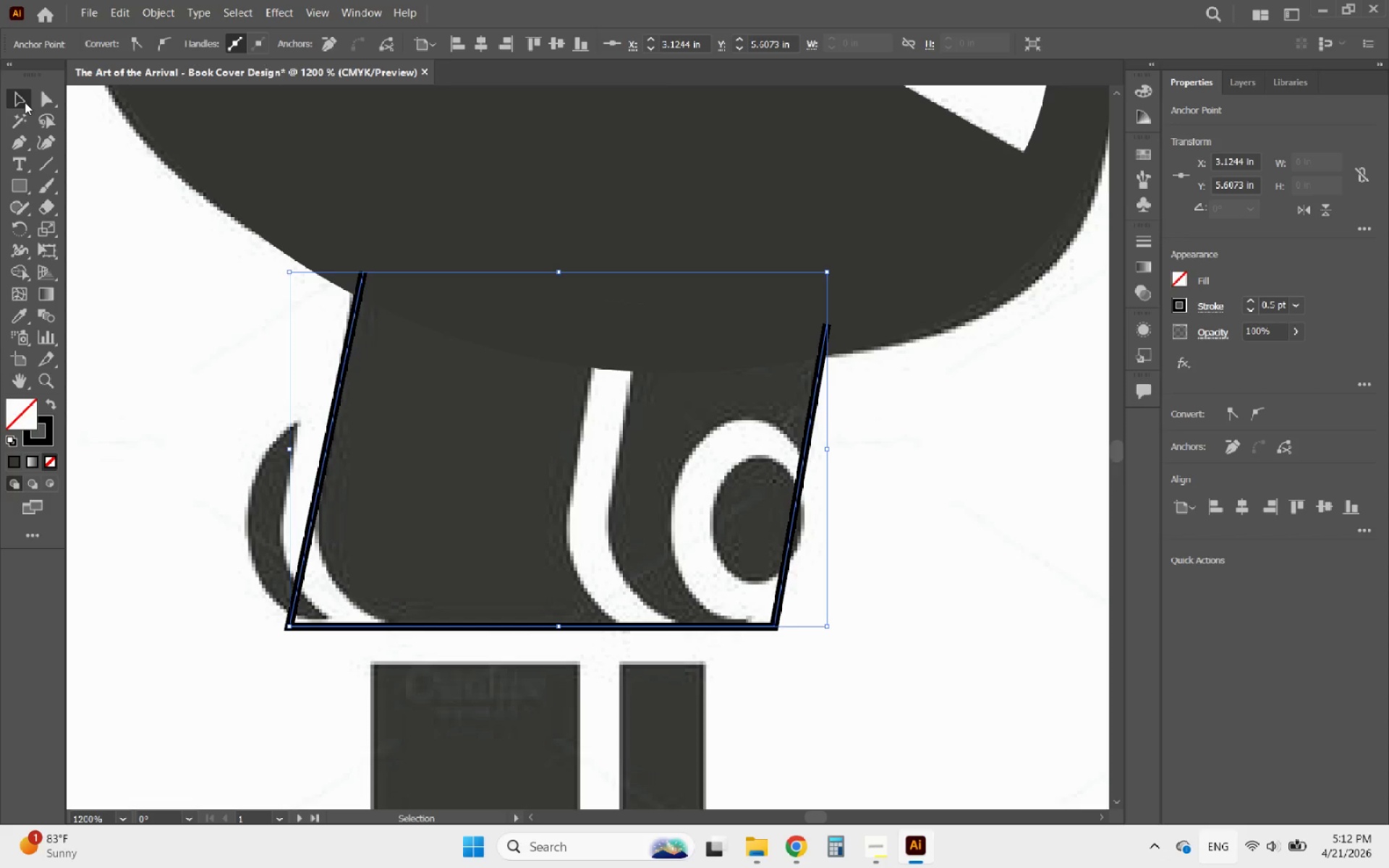 
left_click([41, 100])
 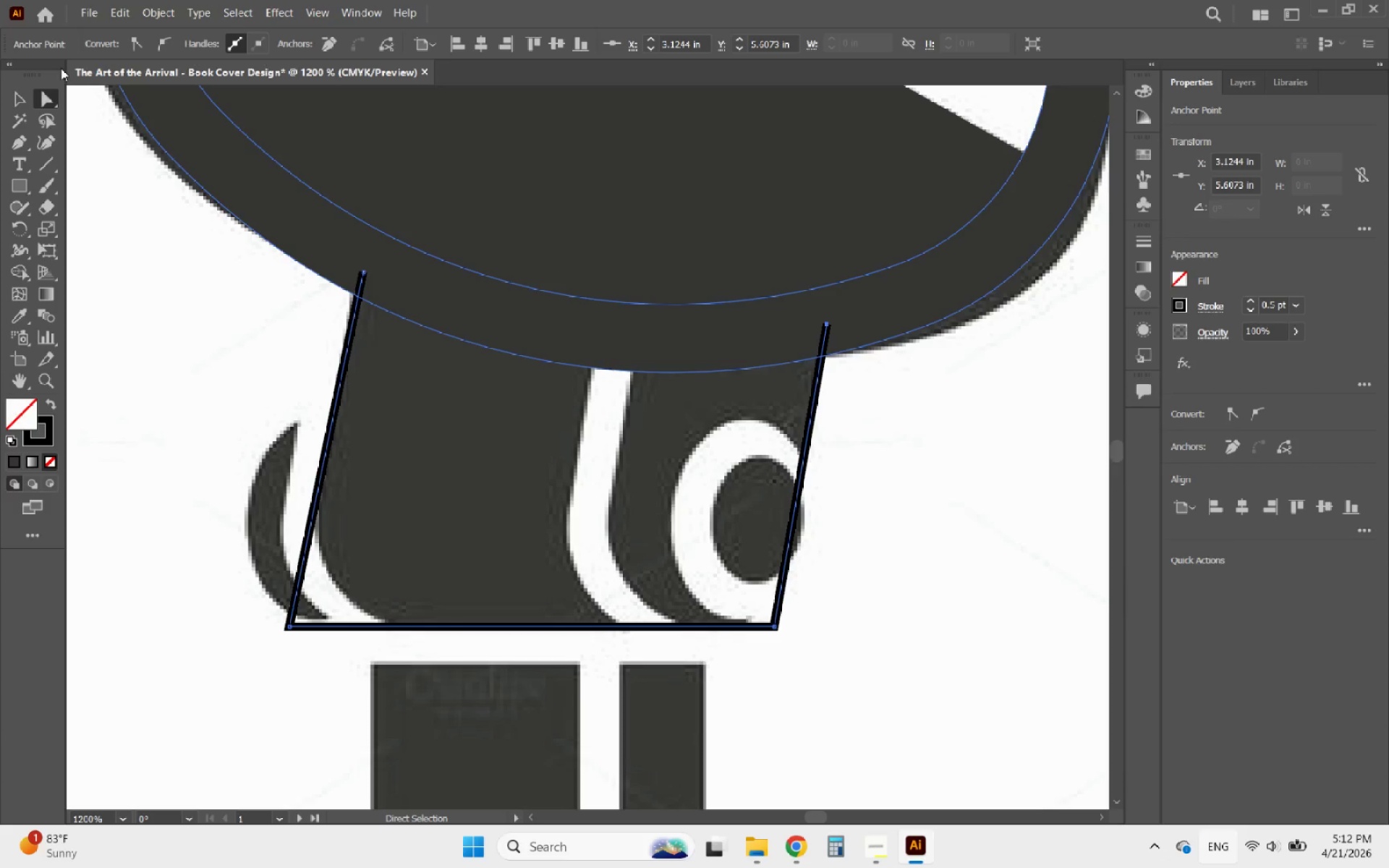 
left_click([17, 97])
 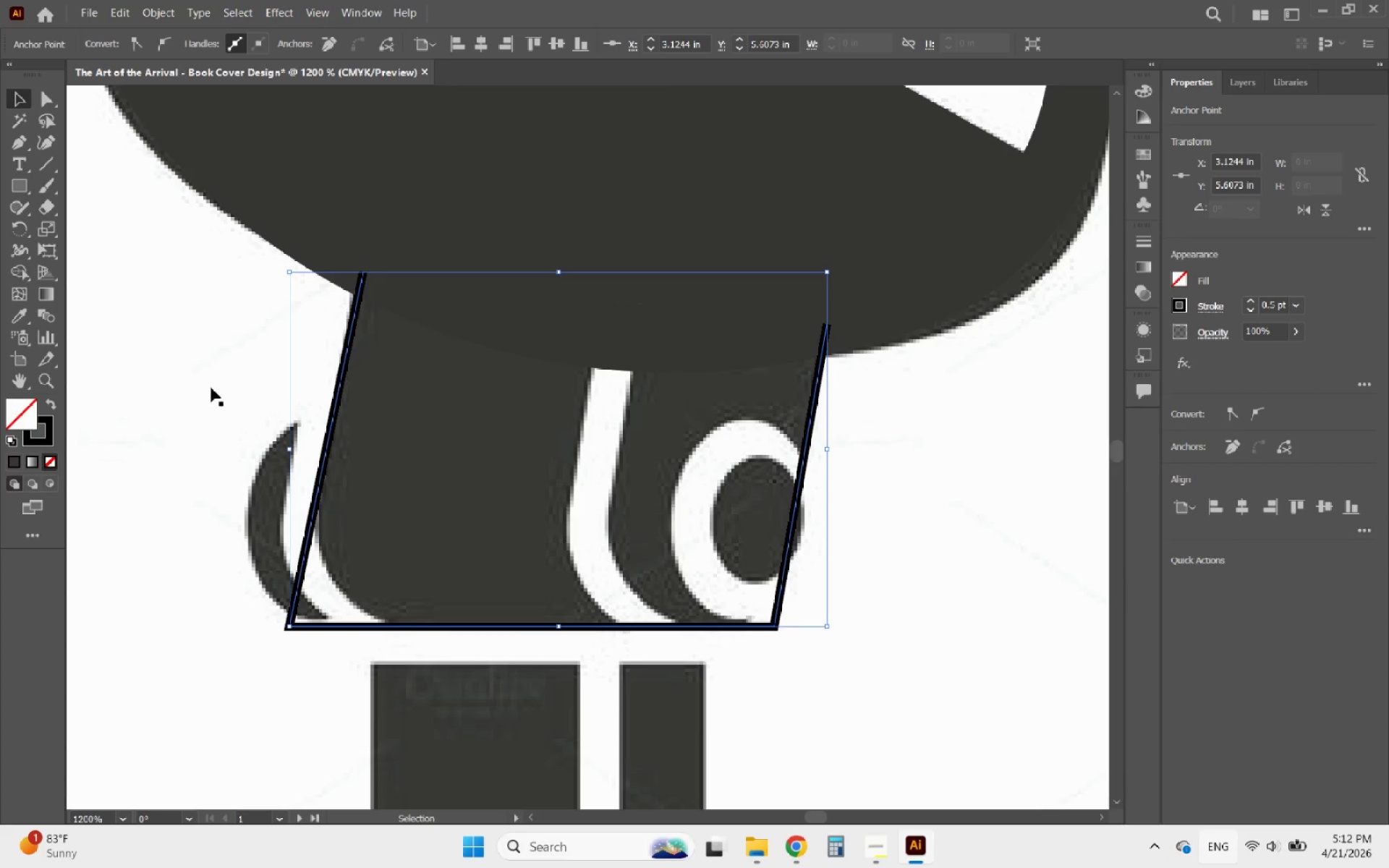 
left_click([211, 388])
 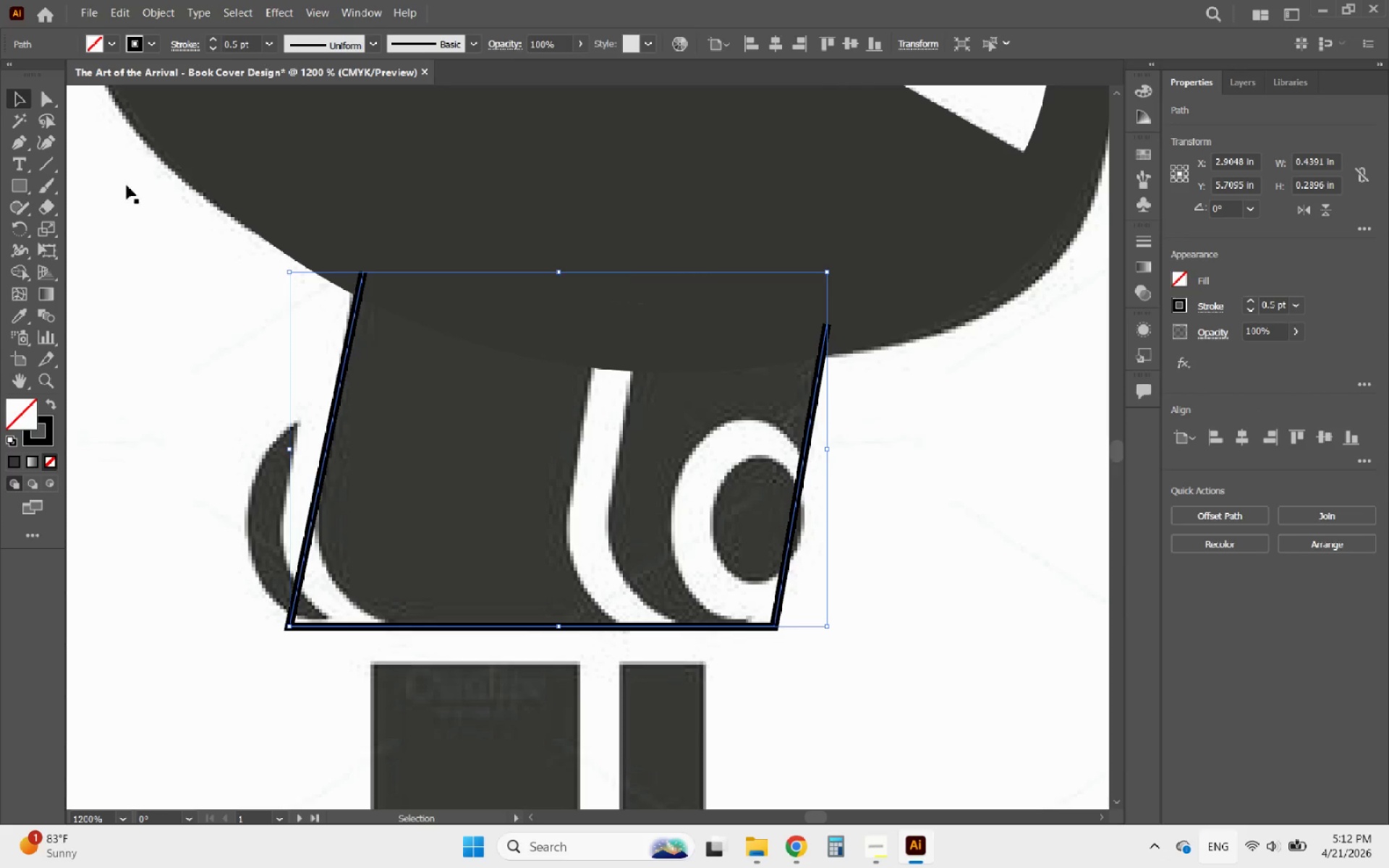 
left_click([50, 96])
 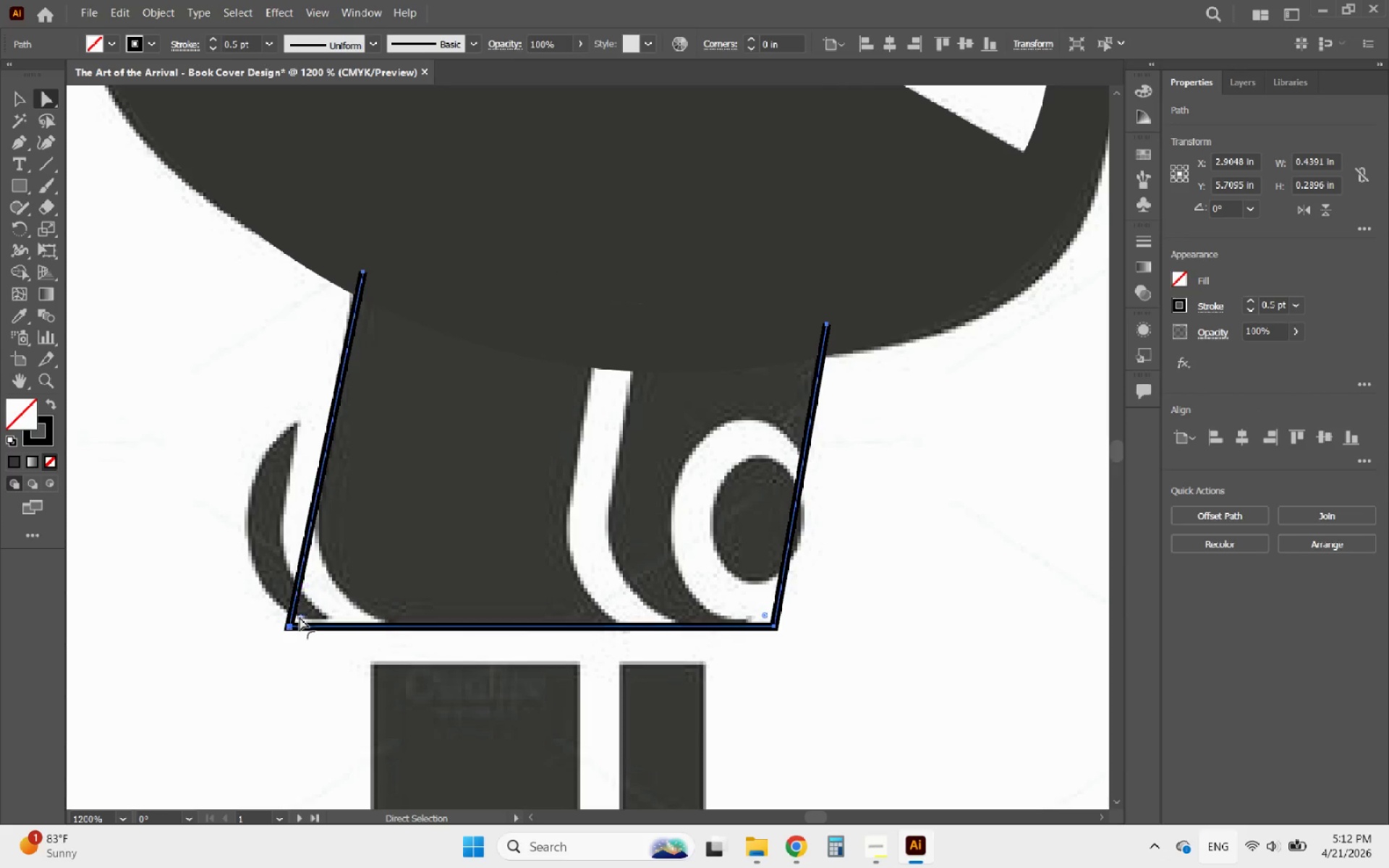 
left_click_drag(start_coordinate=[301, 617], to_coordinate=[430, 537])
 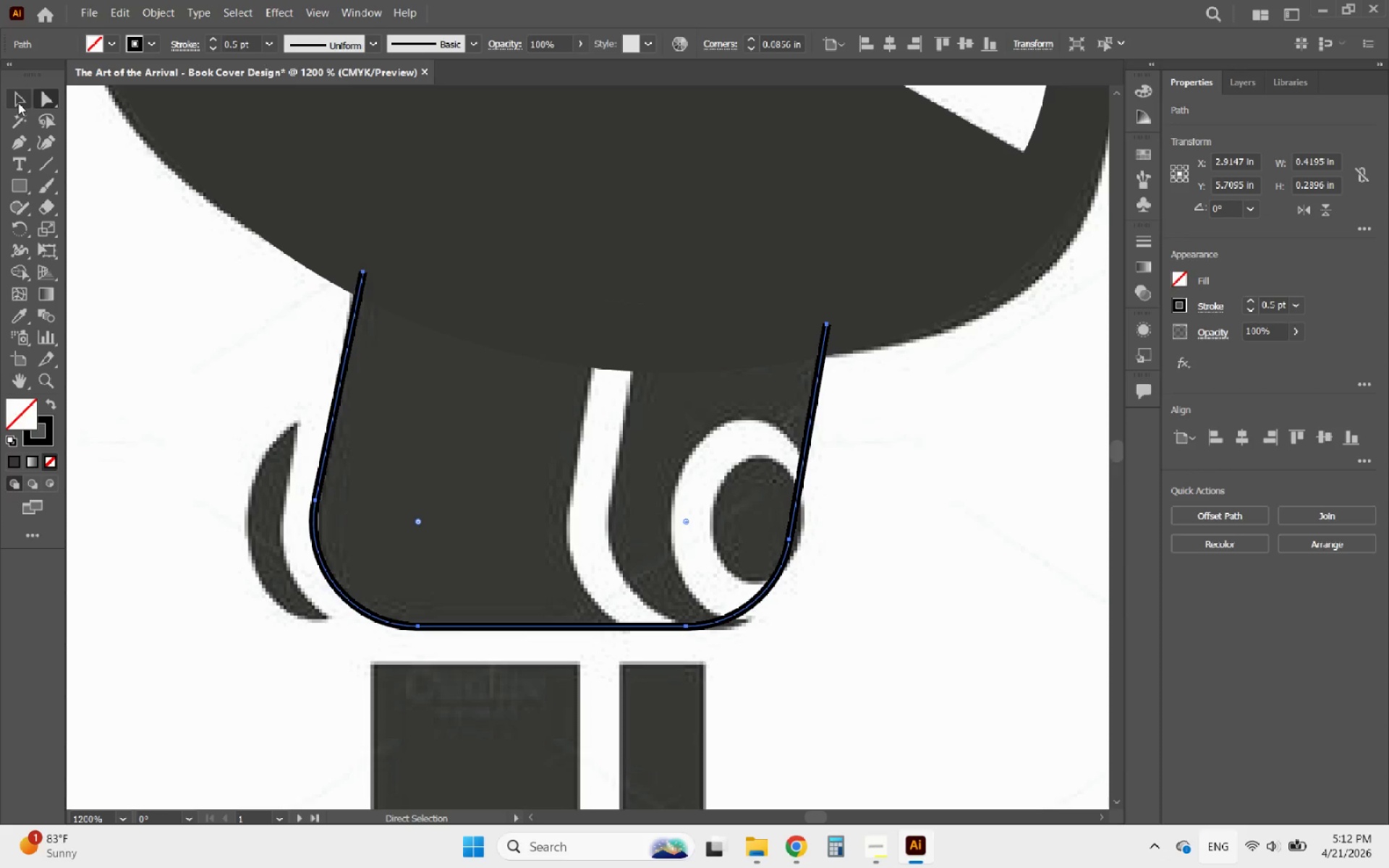 
left_click([25, 100])
 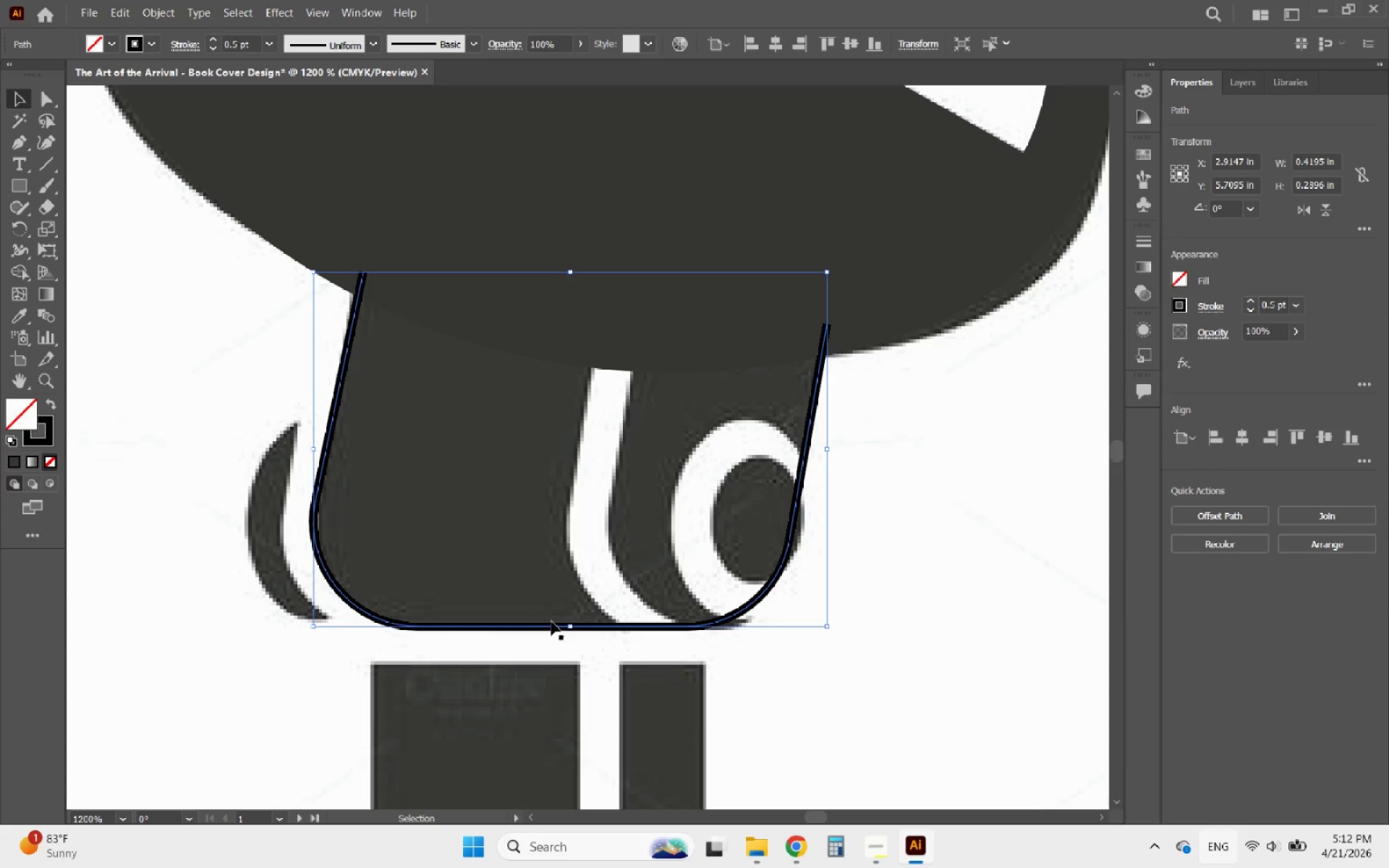 
hold_key(key=AltLeft, duration=3.45)
left_click_drag(start_coordinate=[547, 628], to_coordinate=[792, 616])
 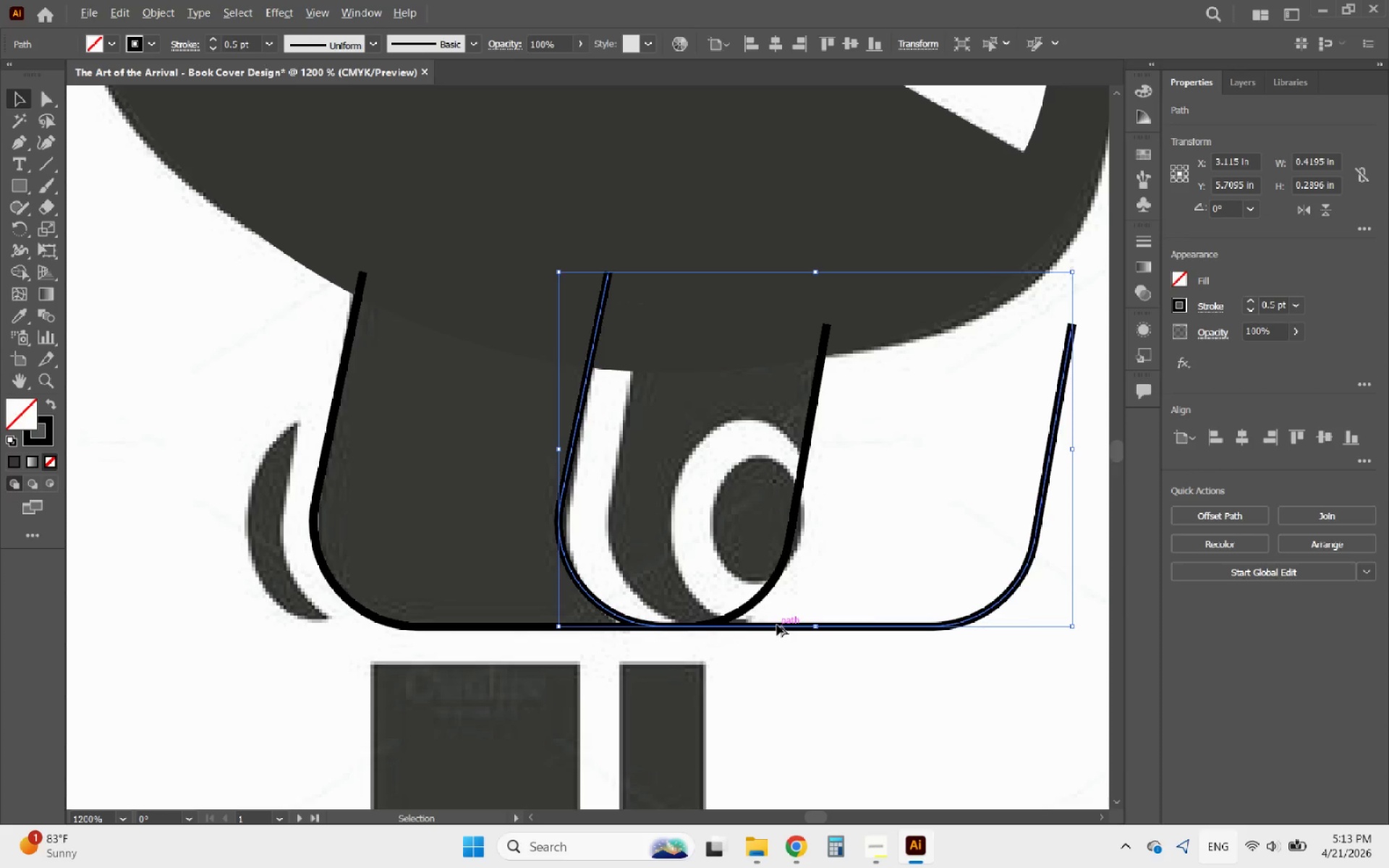 
hold_key(key=ShiftLeft, duration=2.56)
 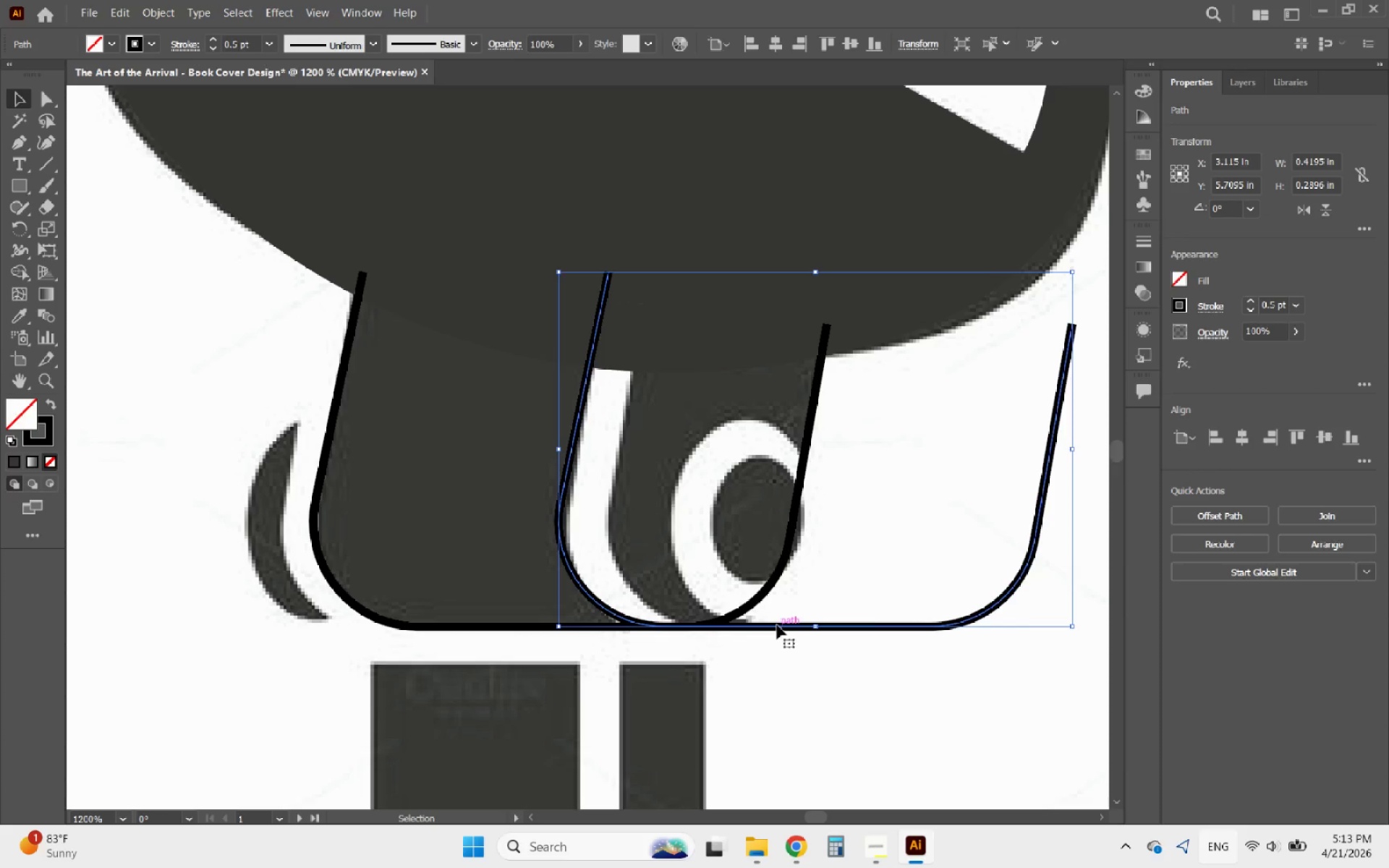 
hold_key(key=AltLeft, duration=2.31)
left_click_drag(start_coordinate=[777, 625], to_coordinate=[827, 613])
 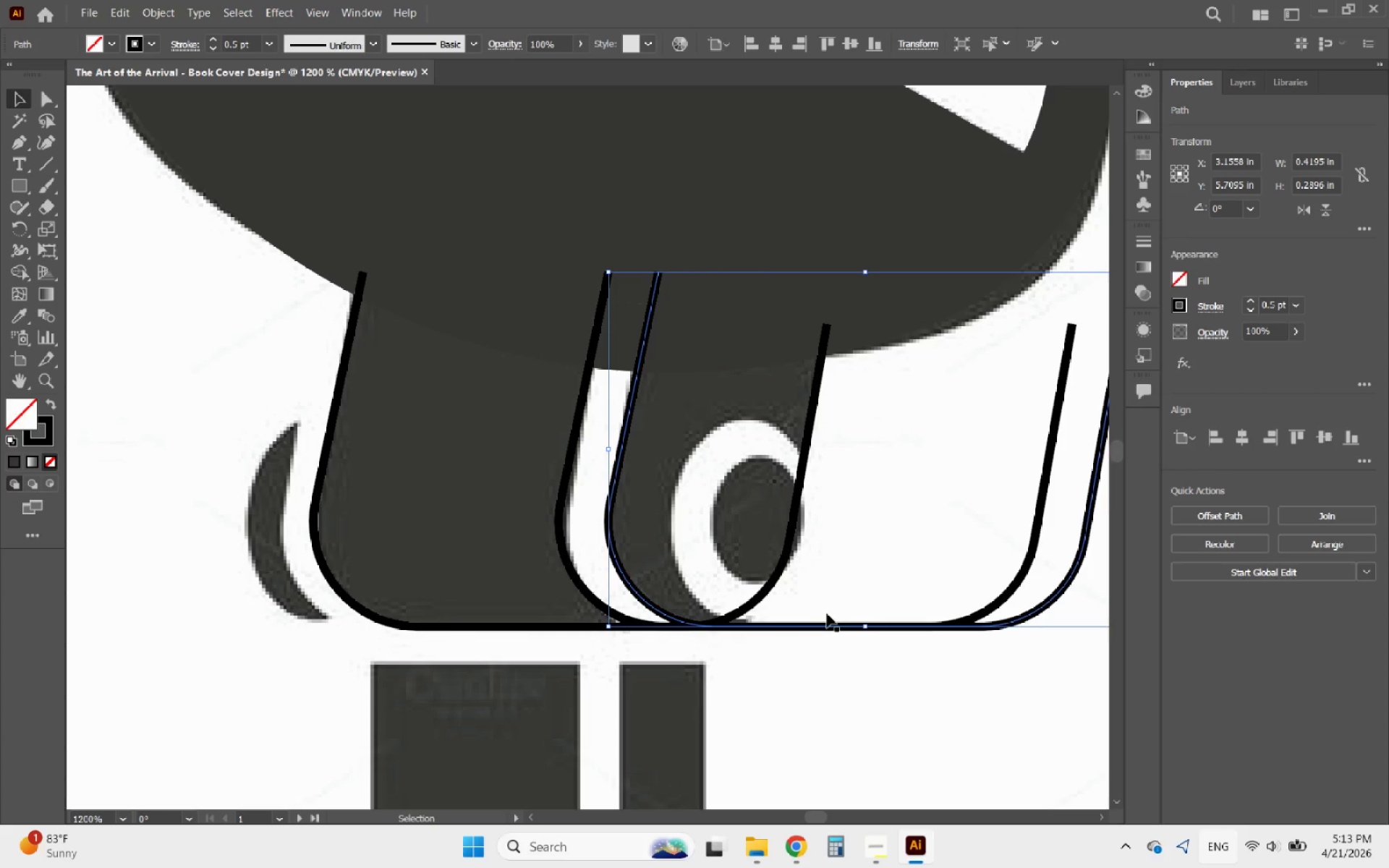 
hold_key(key=ShiftLeft, duration=1.83)
 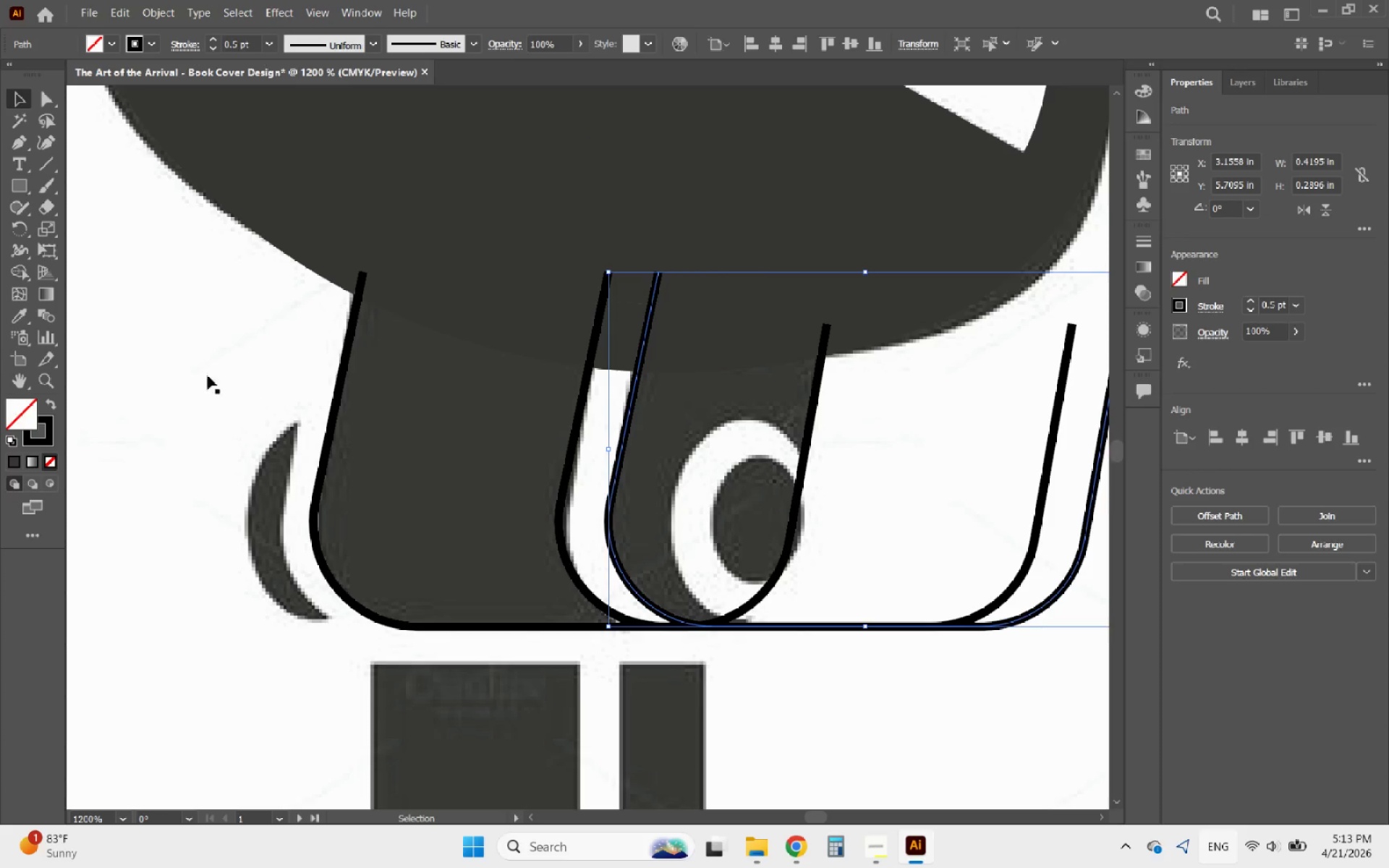 
left_click([157, 312])
 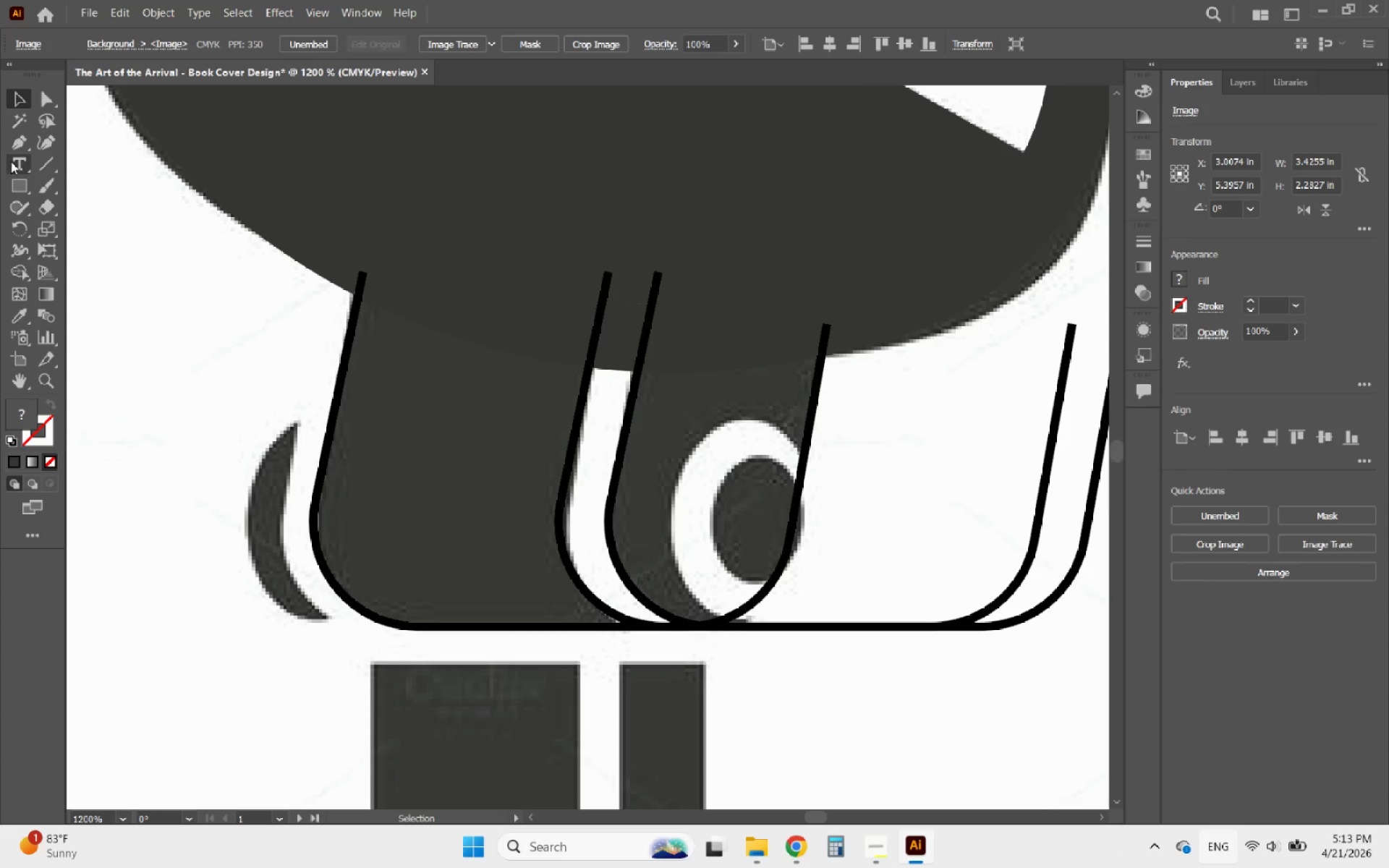 
right_click([11, 187])
 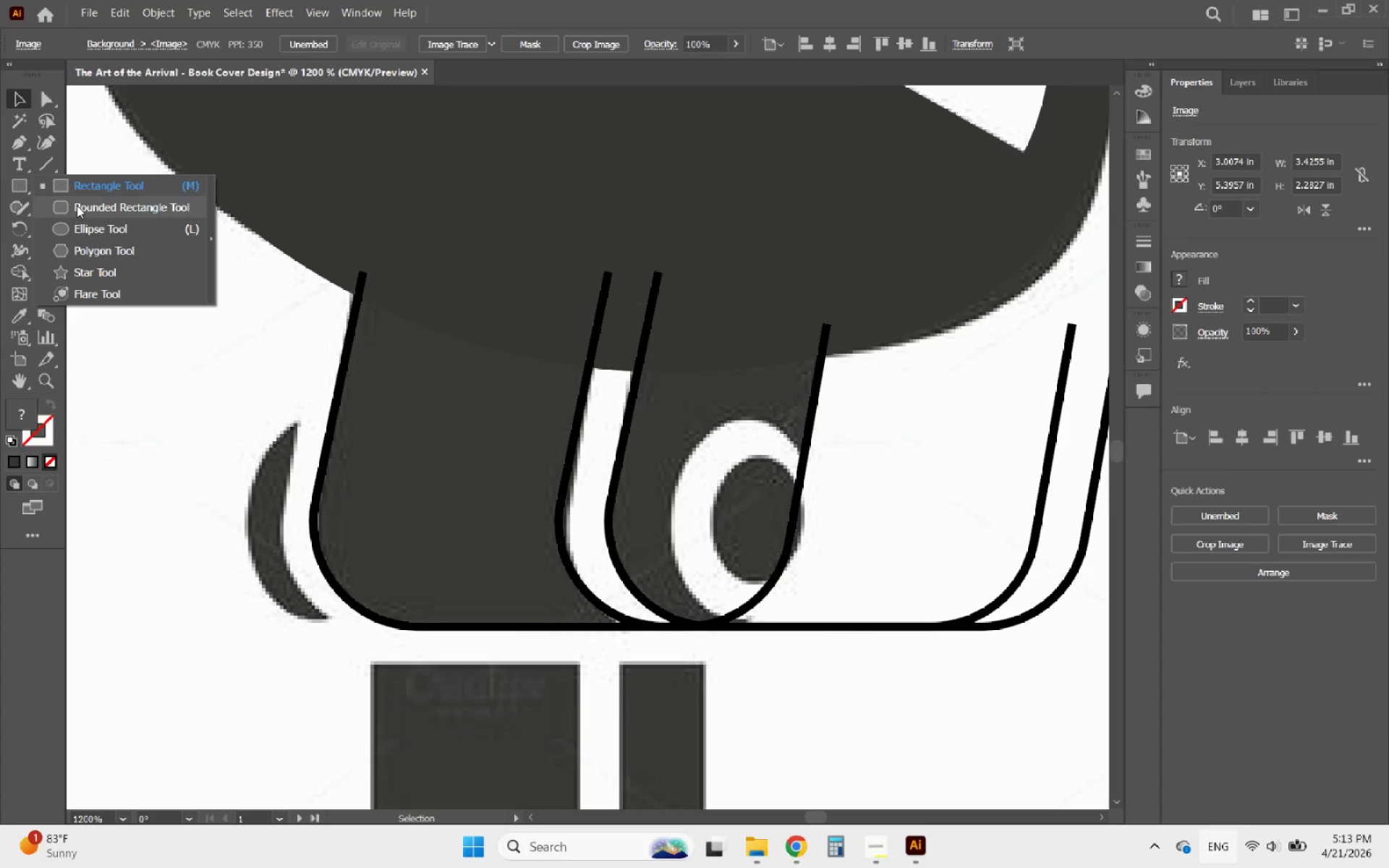 
hold_key(key=AltLeft, duration=0.78)
scroll: coordinate [446, 425], scroll_direction: down, amount: 5.0
 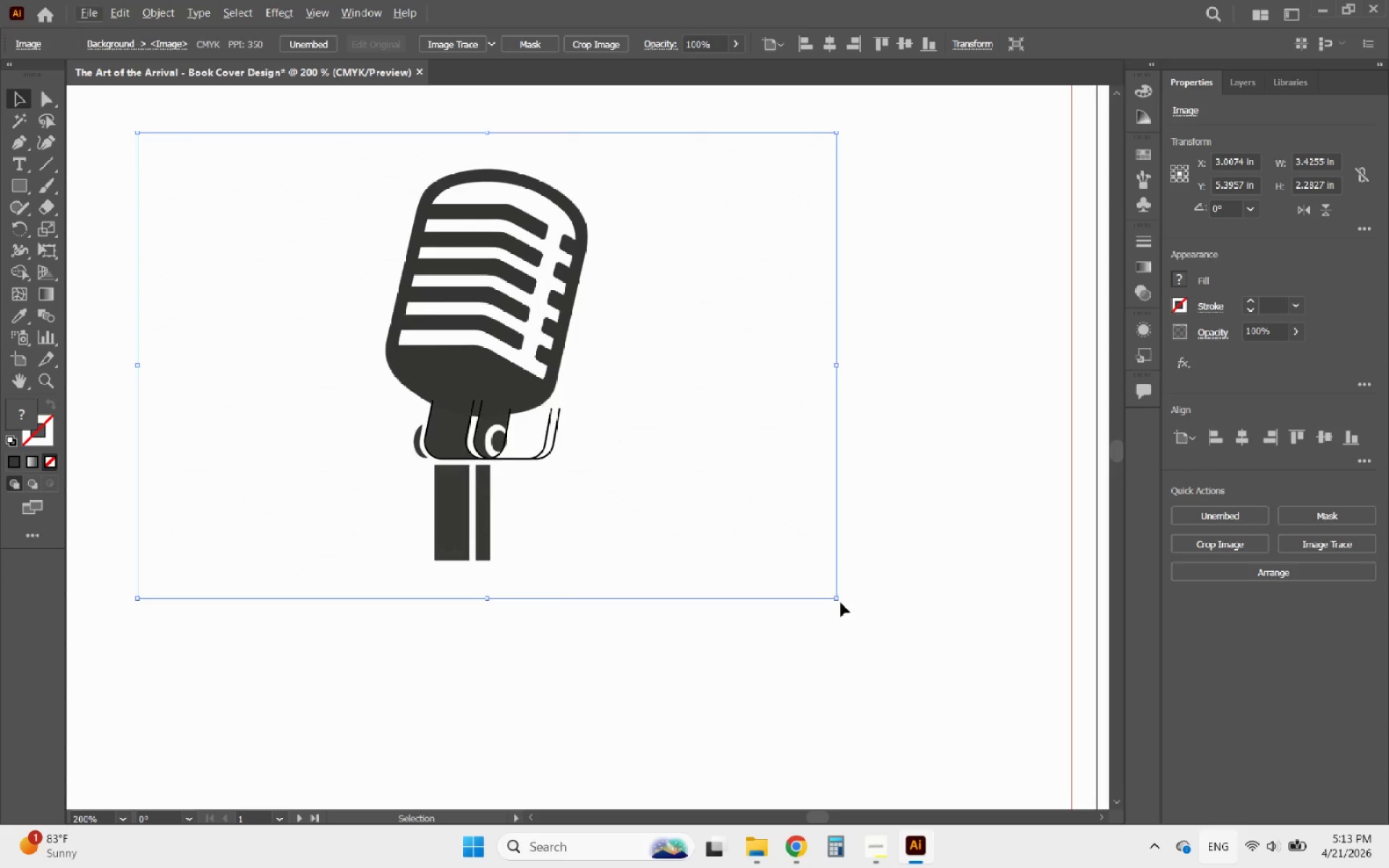 
hold_key(key=AltLeft, duration=0.36)
scroll: coordinate [590, 461], scroll_direction: down, amount: 1.0
 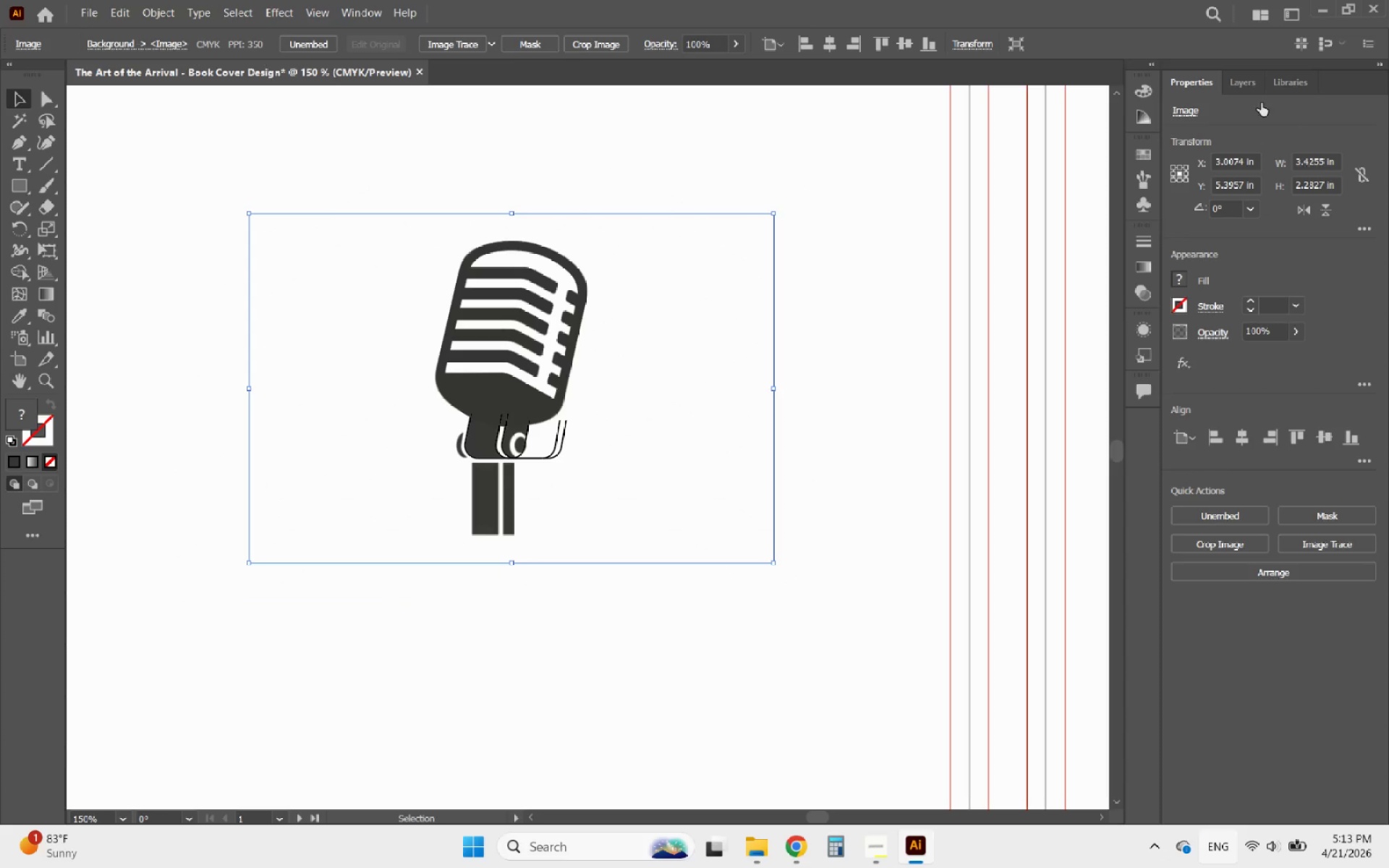 
left_click([1240, 82])
 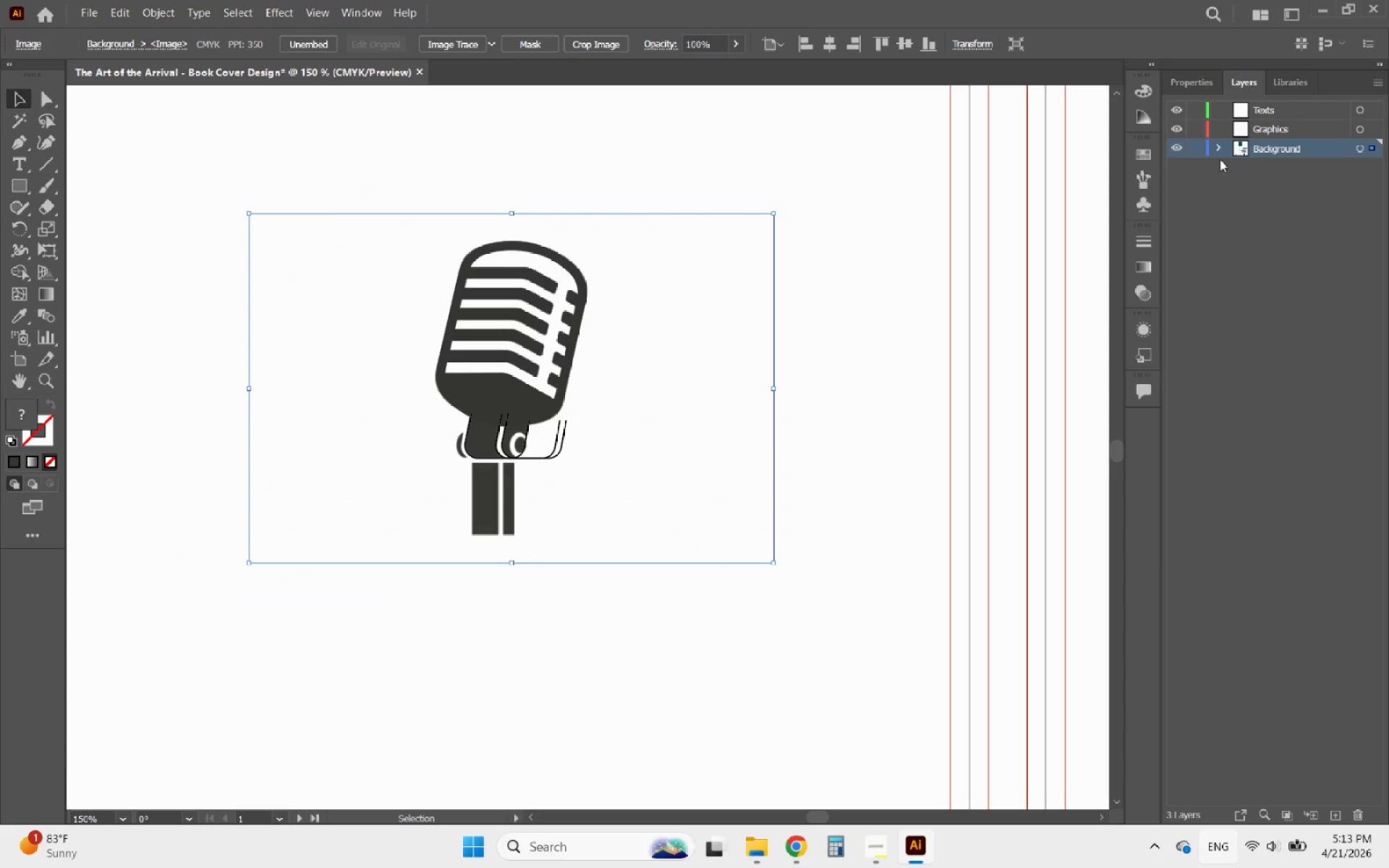 
left_click([1220, 144])
 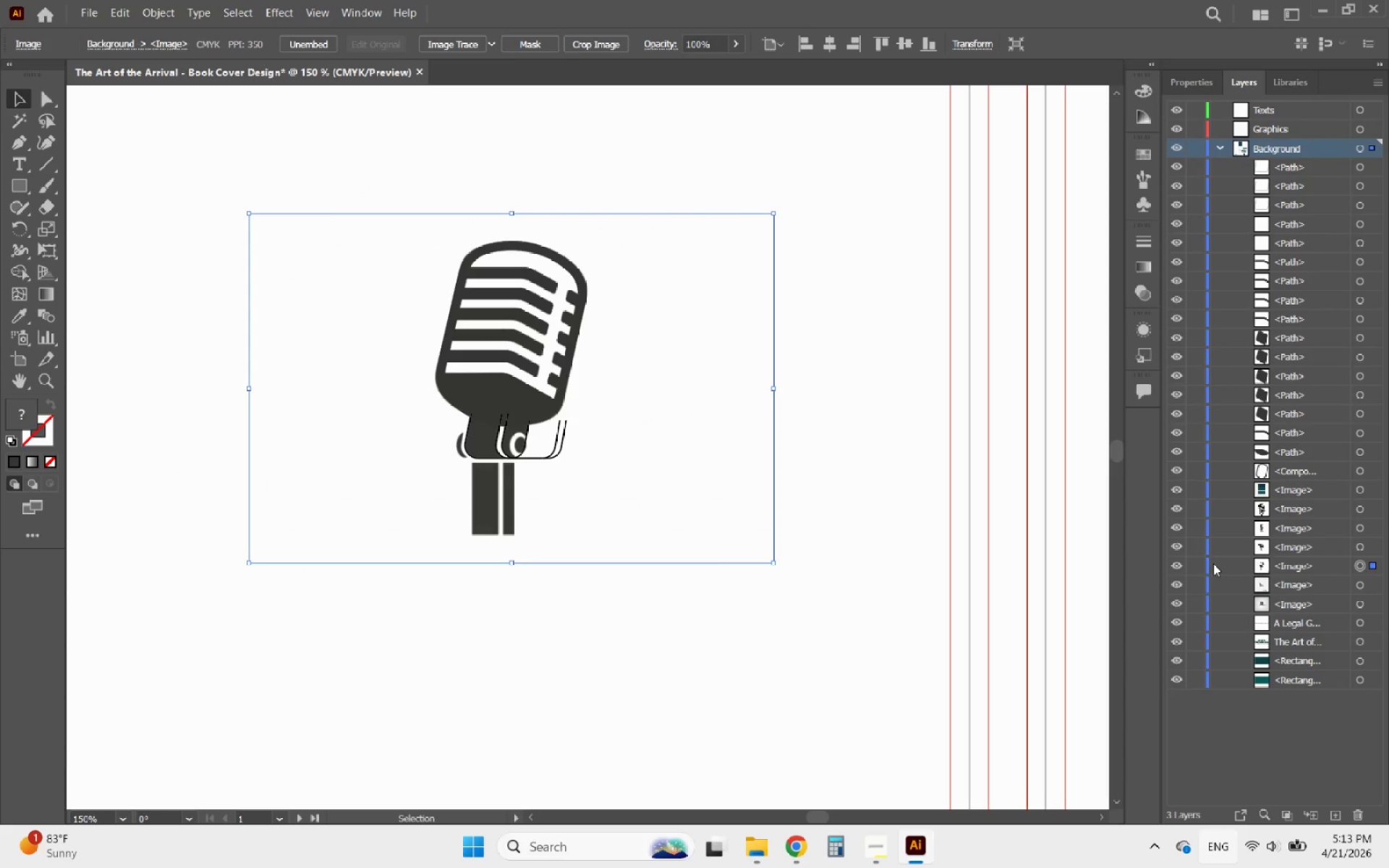 
left_click([1192, 563])
 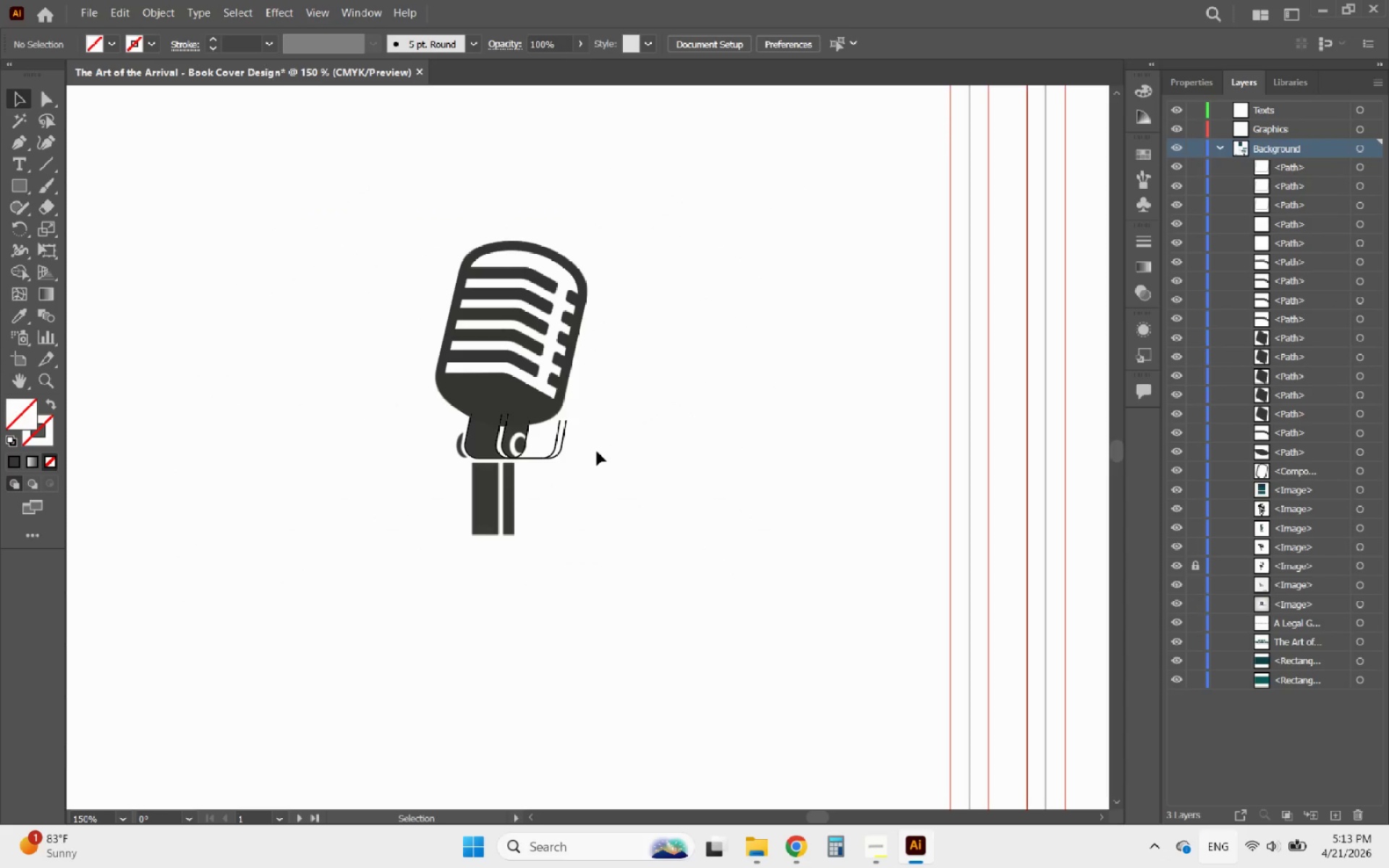 
hold_key(key=AltLeft, duration=1.3)
scroll: coordinate [564, 396], scroll_direction: up, amount: 5.0
 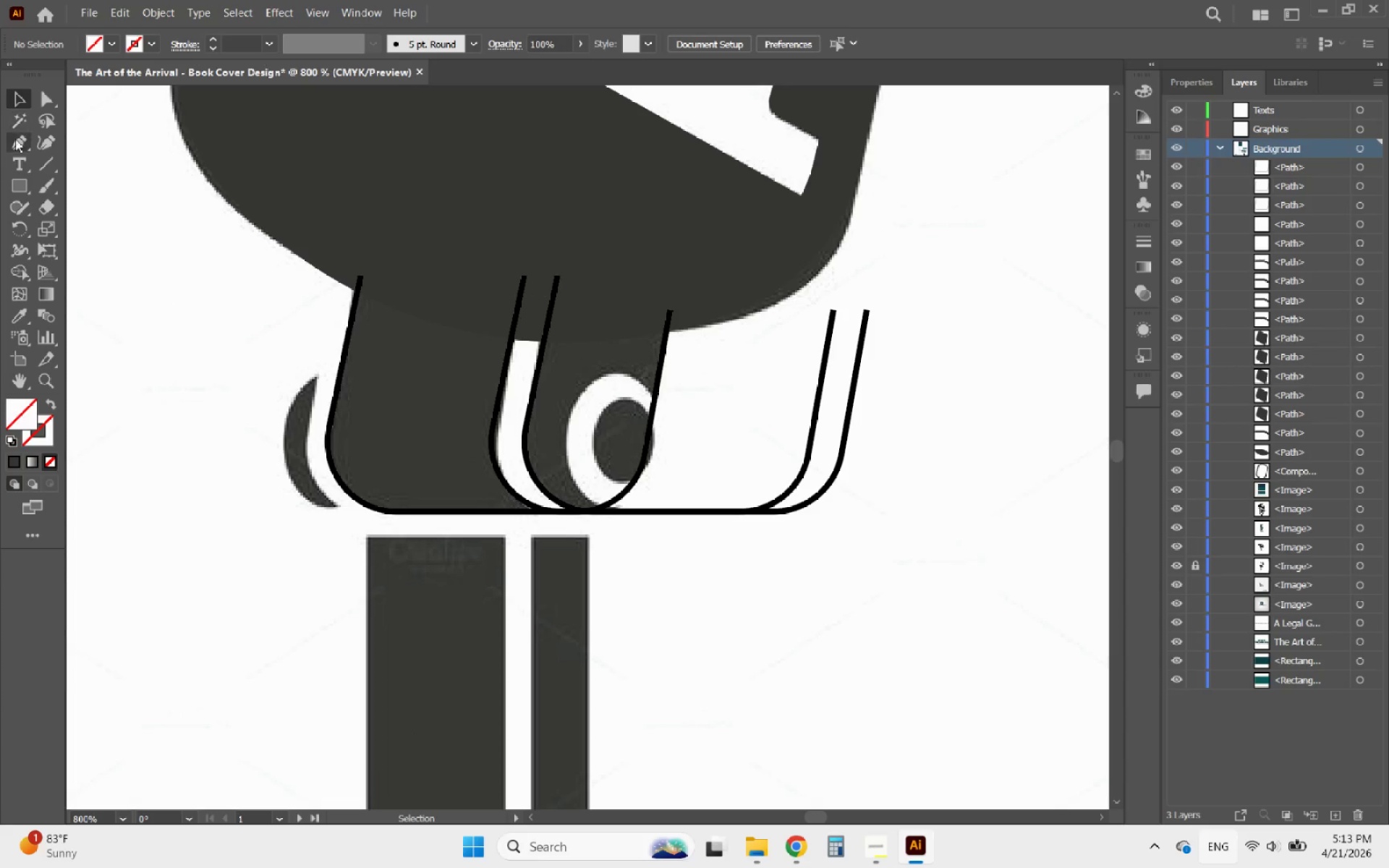 
right_click([14, 188])
 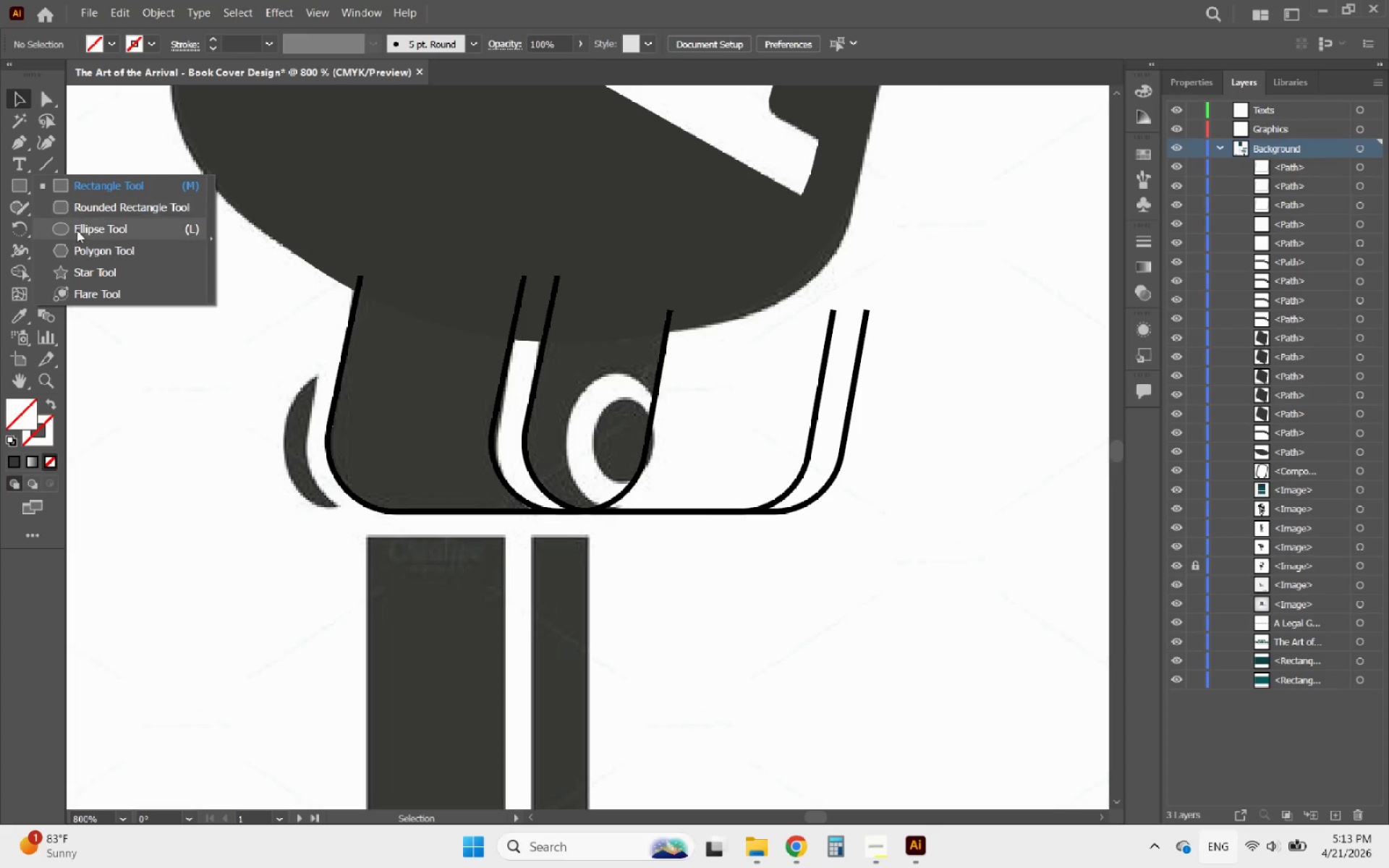 
left_click([73, 237])
 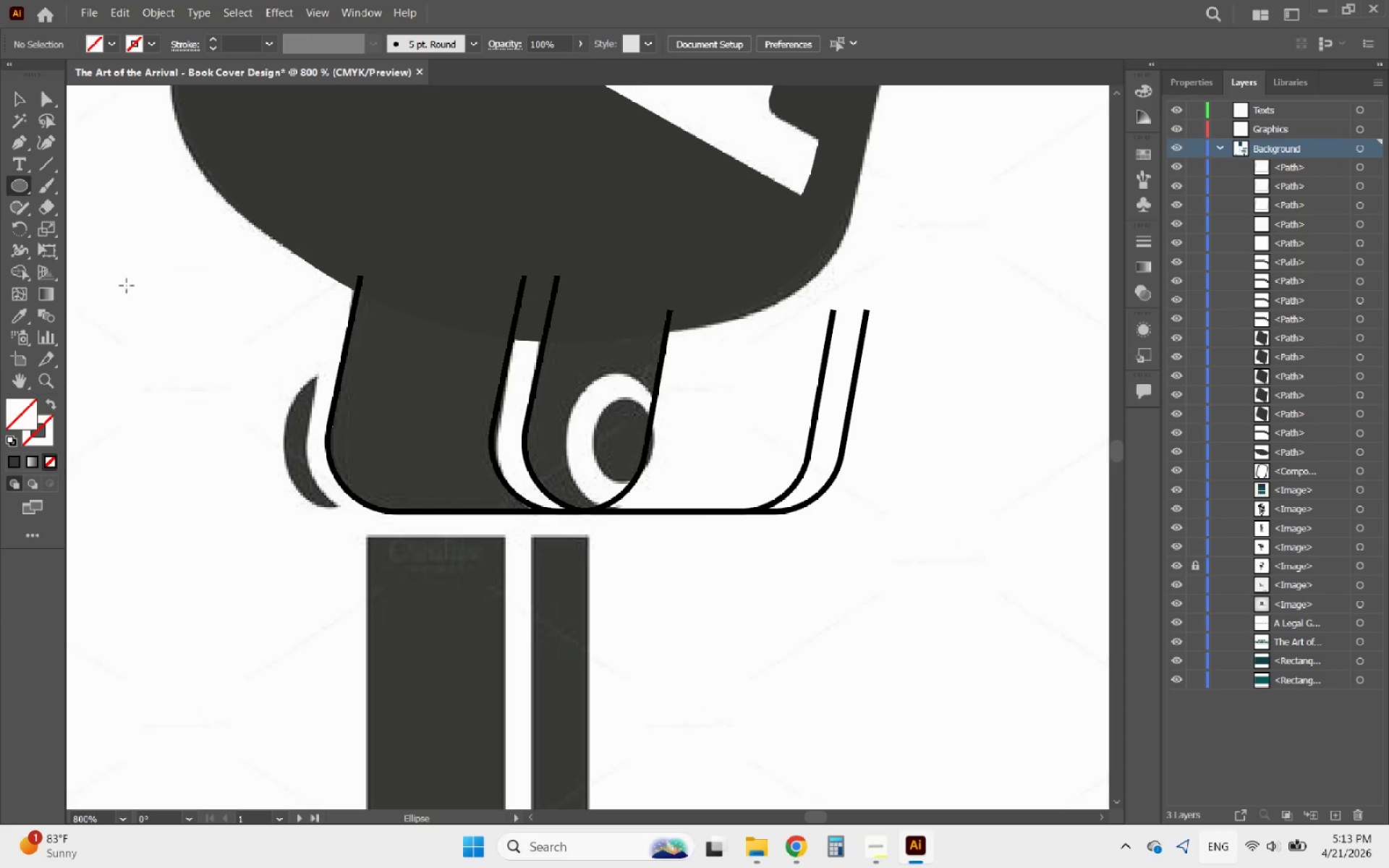 
left_click_drag(start_coordinate=[150, 286], to_coordinate=[242, 430])
 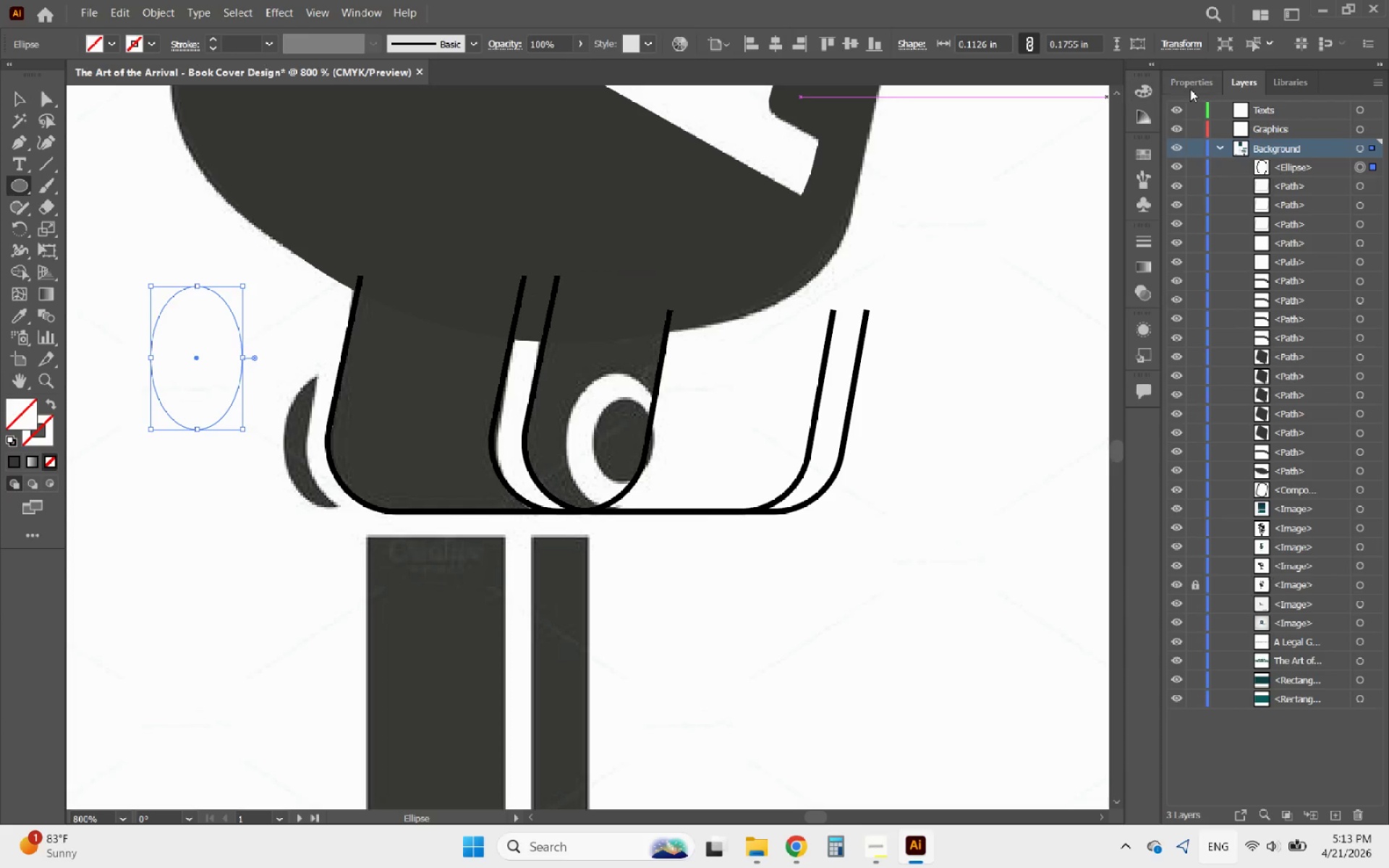 
left_click([1192, 89])
 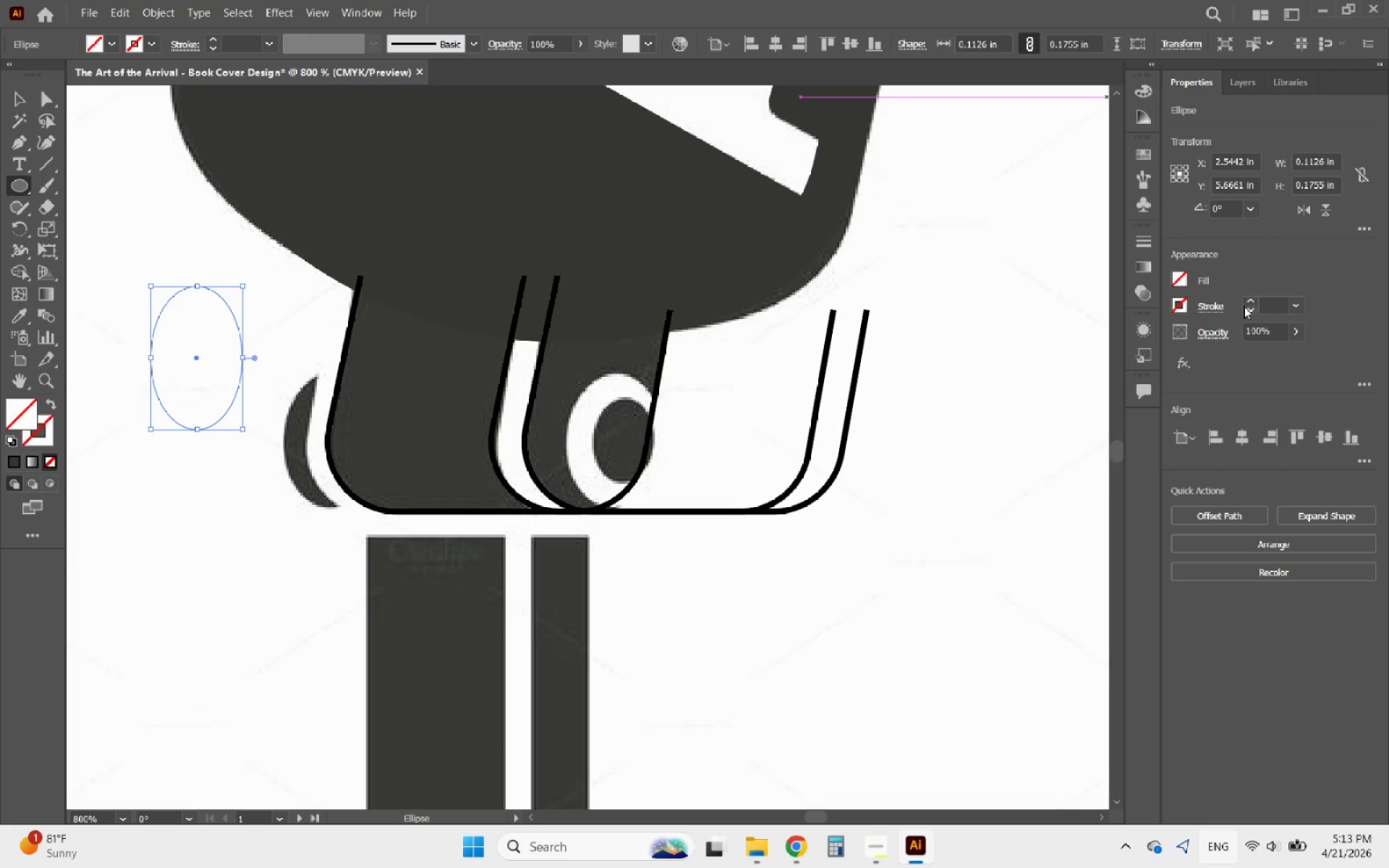 
left_click([1248, 303])
 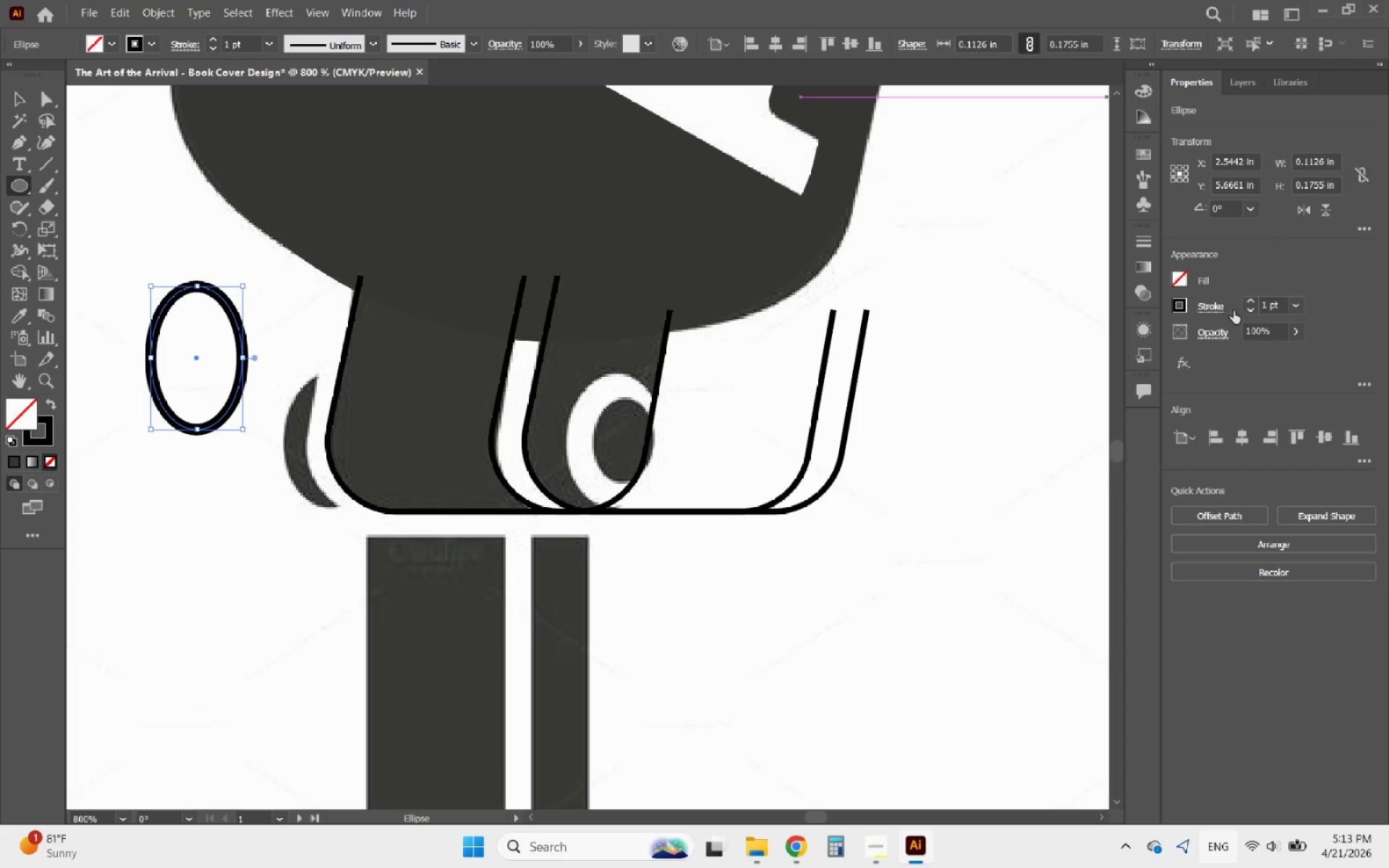 
double_click([1249, 311])
 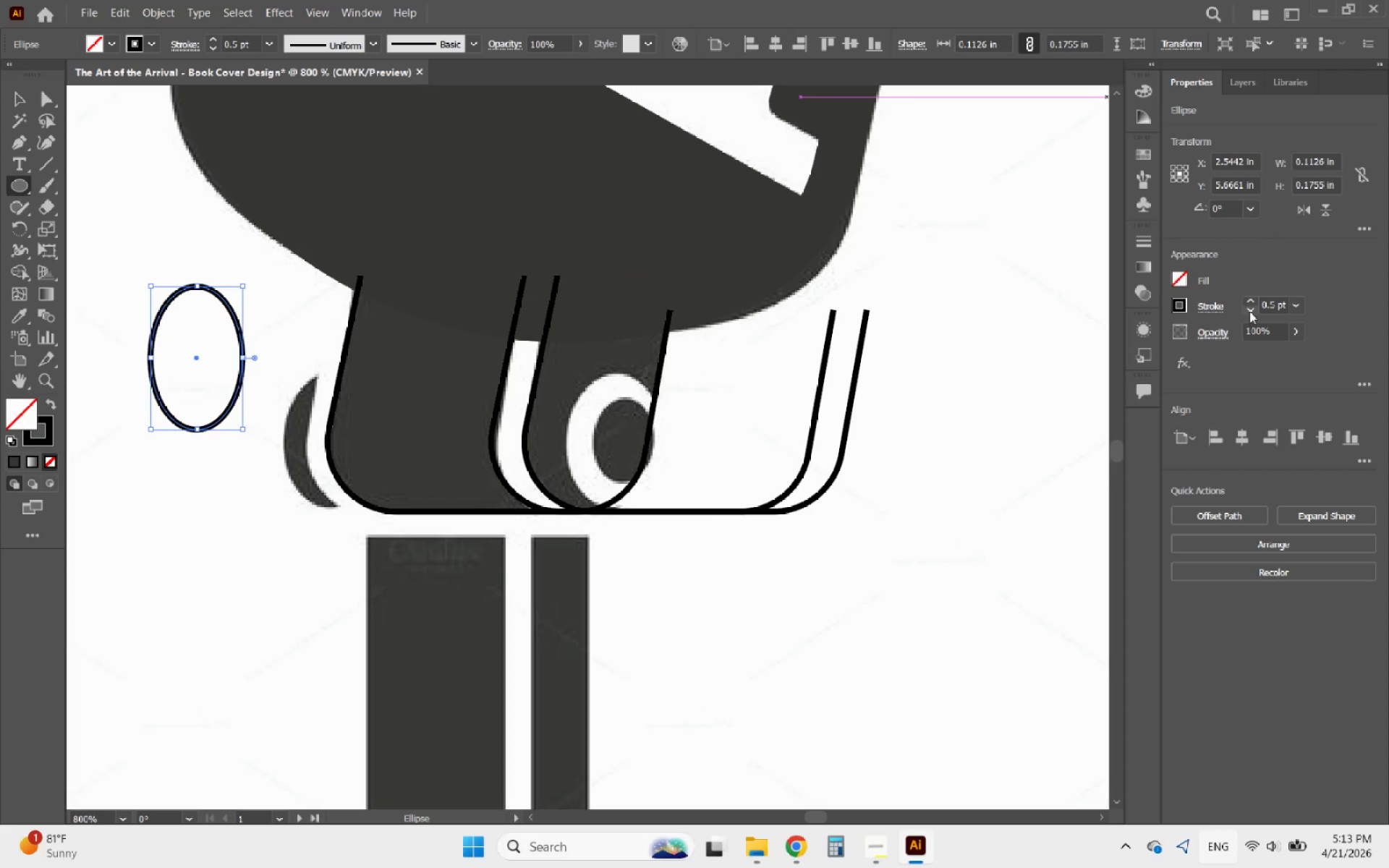 
left_click([1249, 311])
 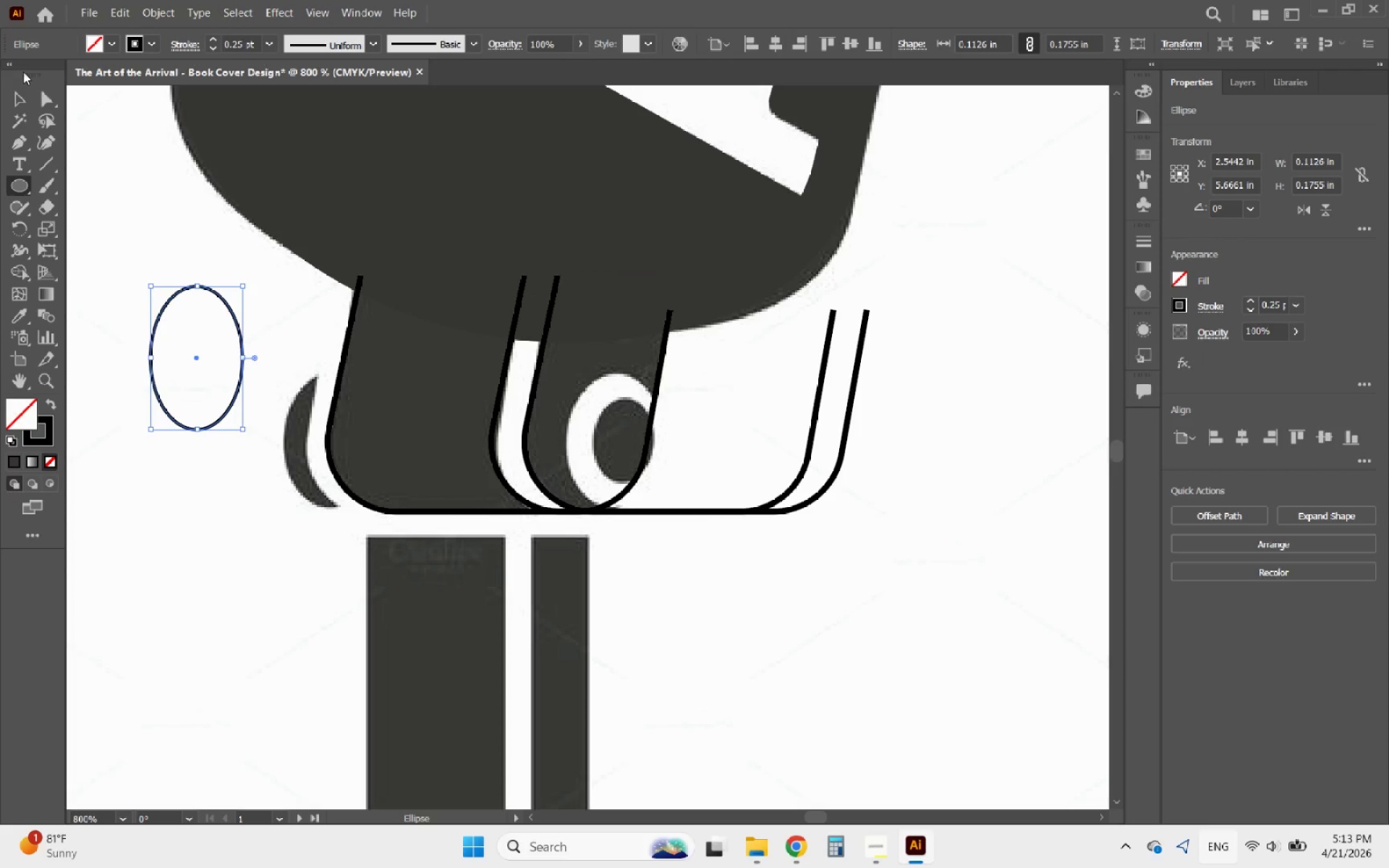 
left_click([21, 102])
 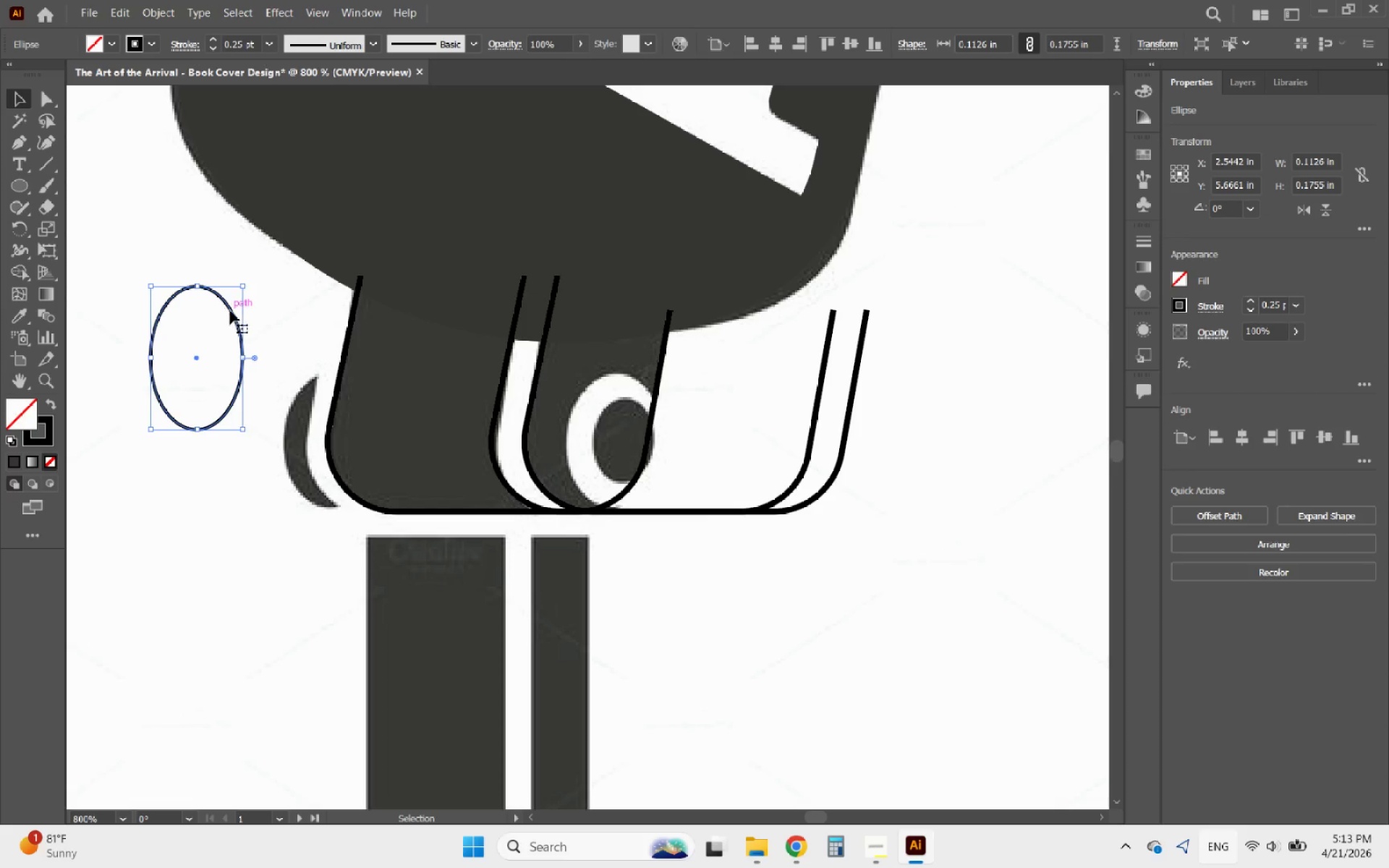 
left_click_drag(start_coordinate=[230, 310], to_coordinate=[640, 374])
 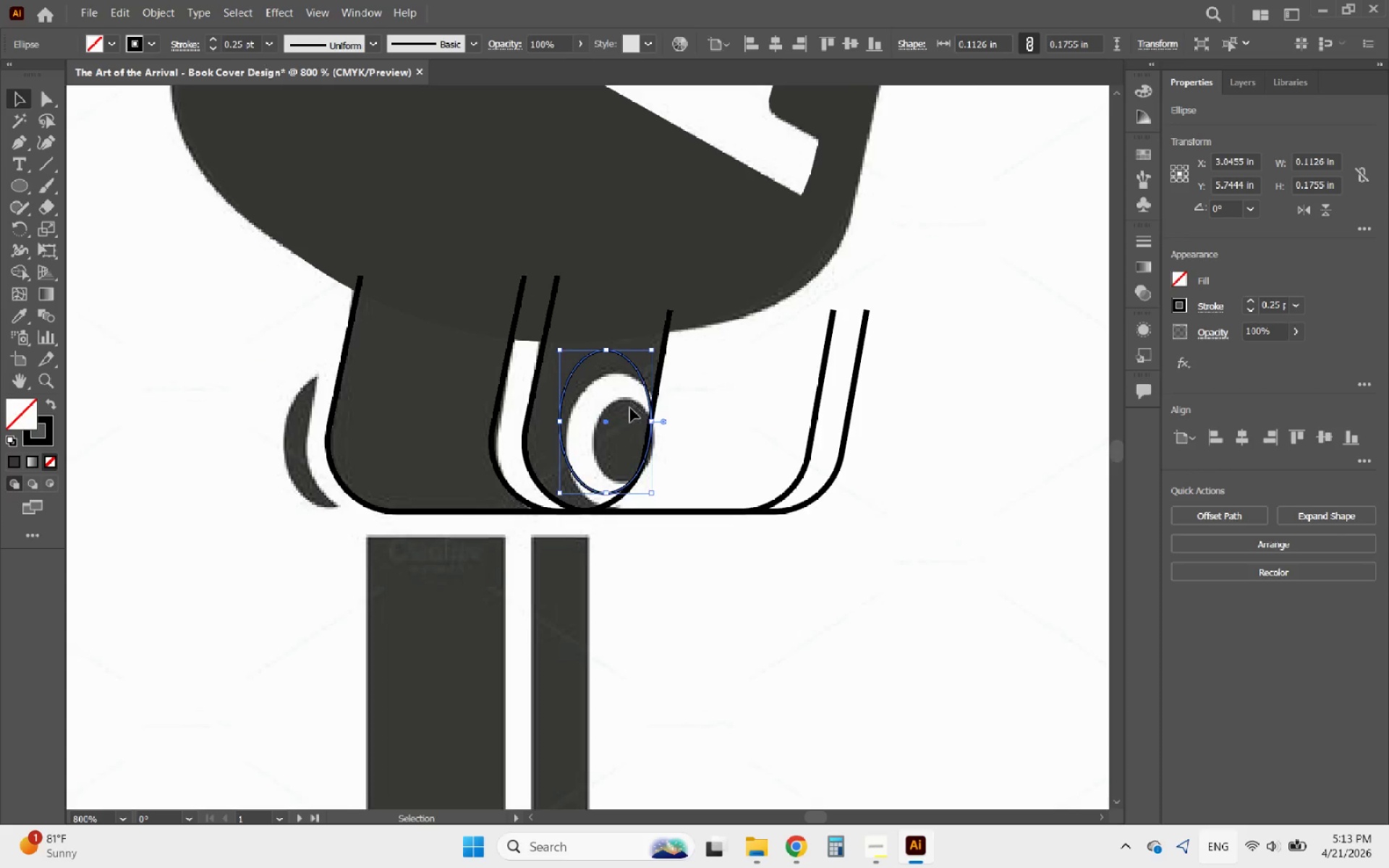 
hold_key(key=AltLeft, duration=0.44)
scroll: coordinate [629, 409], scroll_direction: up, amount: 3.0
 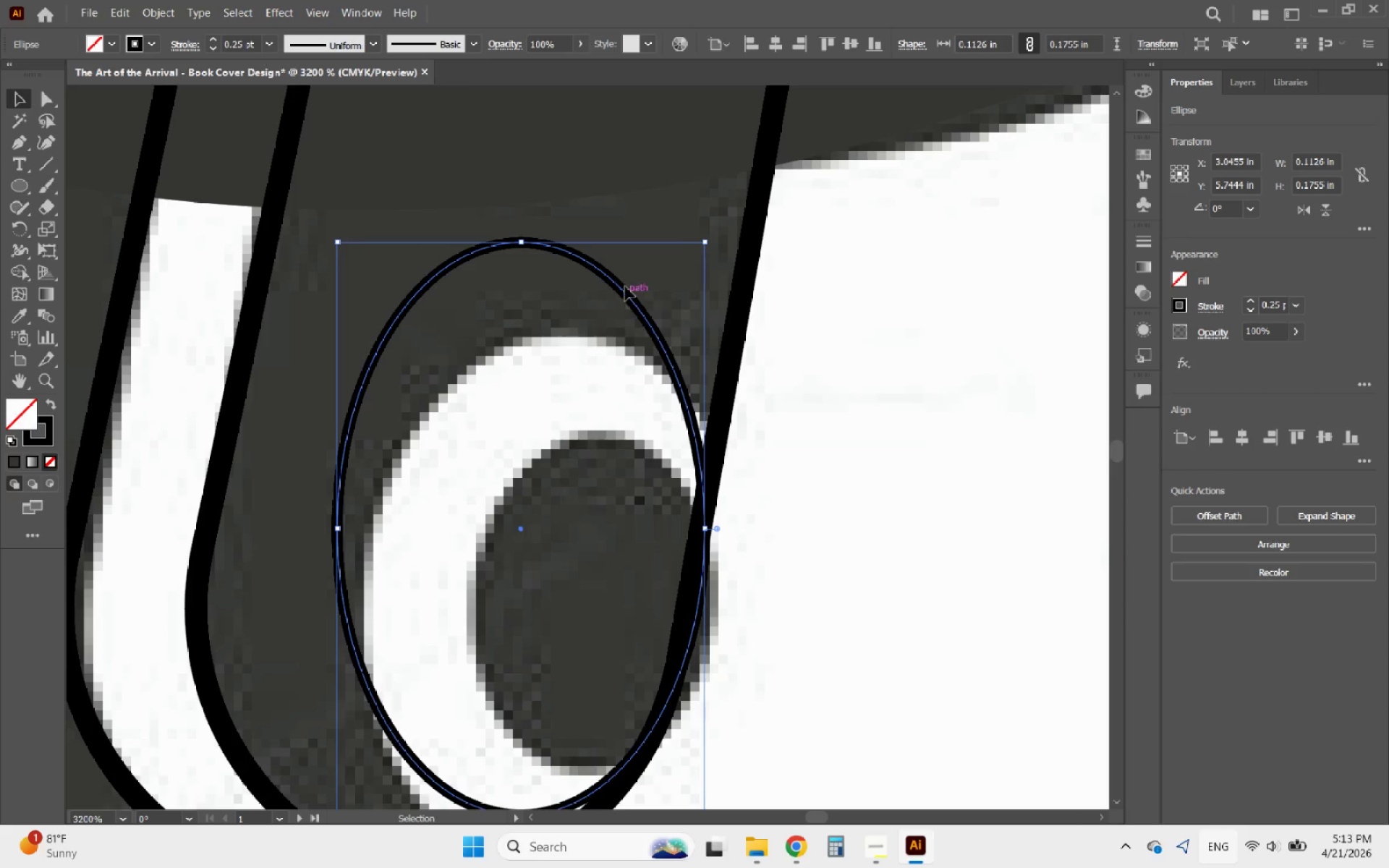 
hold_key(key=AltLeft, duration=0.44)
scroll: coordinate [616, 256], scroll_direction: down, amount: 1.0
 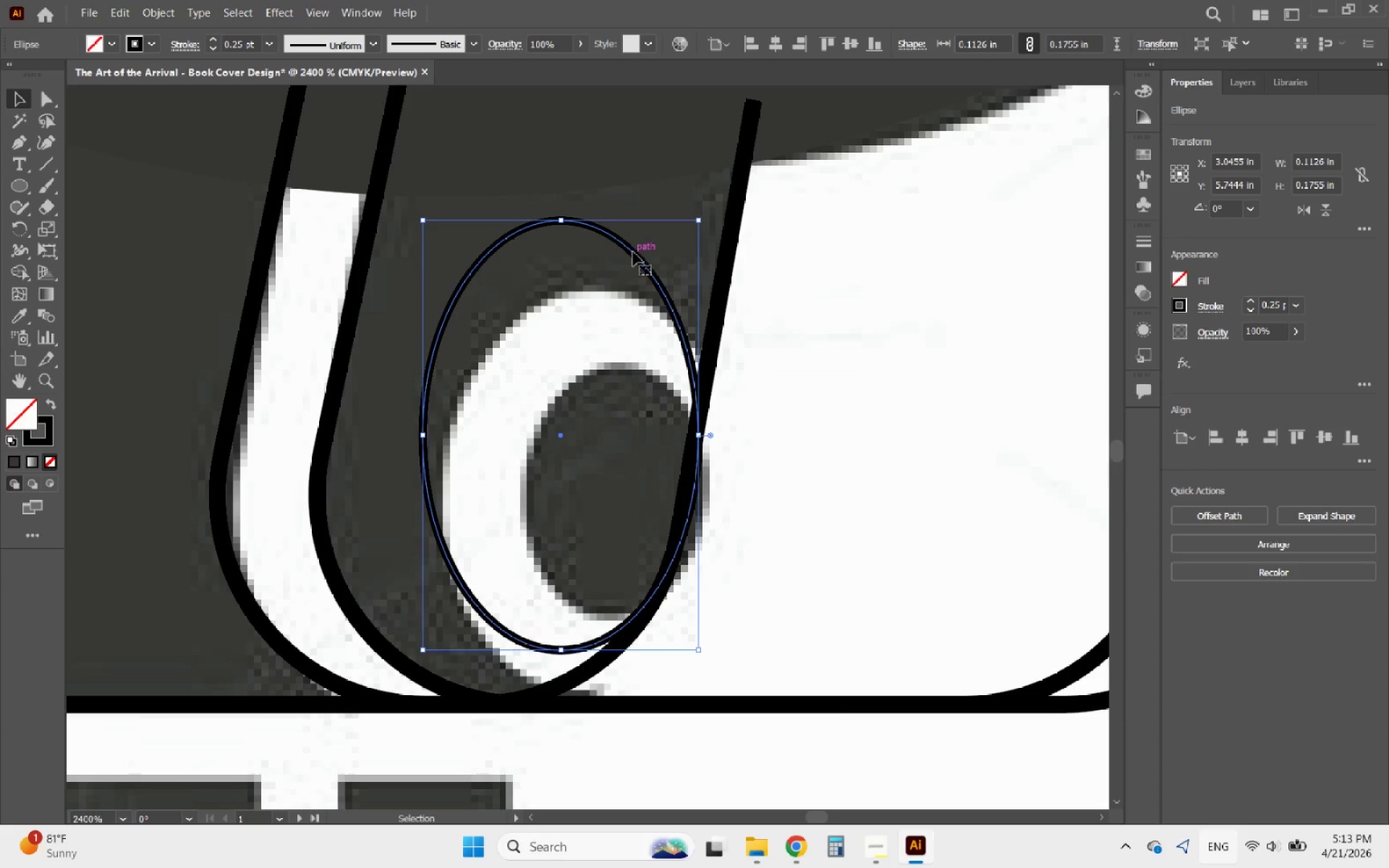 
left_click_drag(start_coordinate=[632, 252], to_coordinate=[655, 307])
 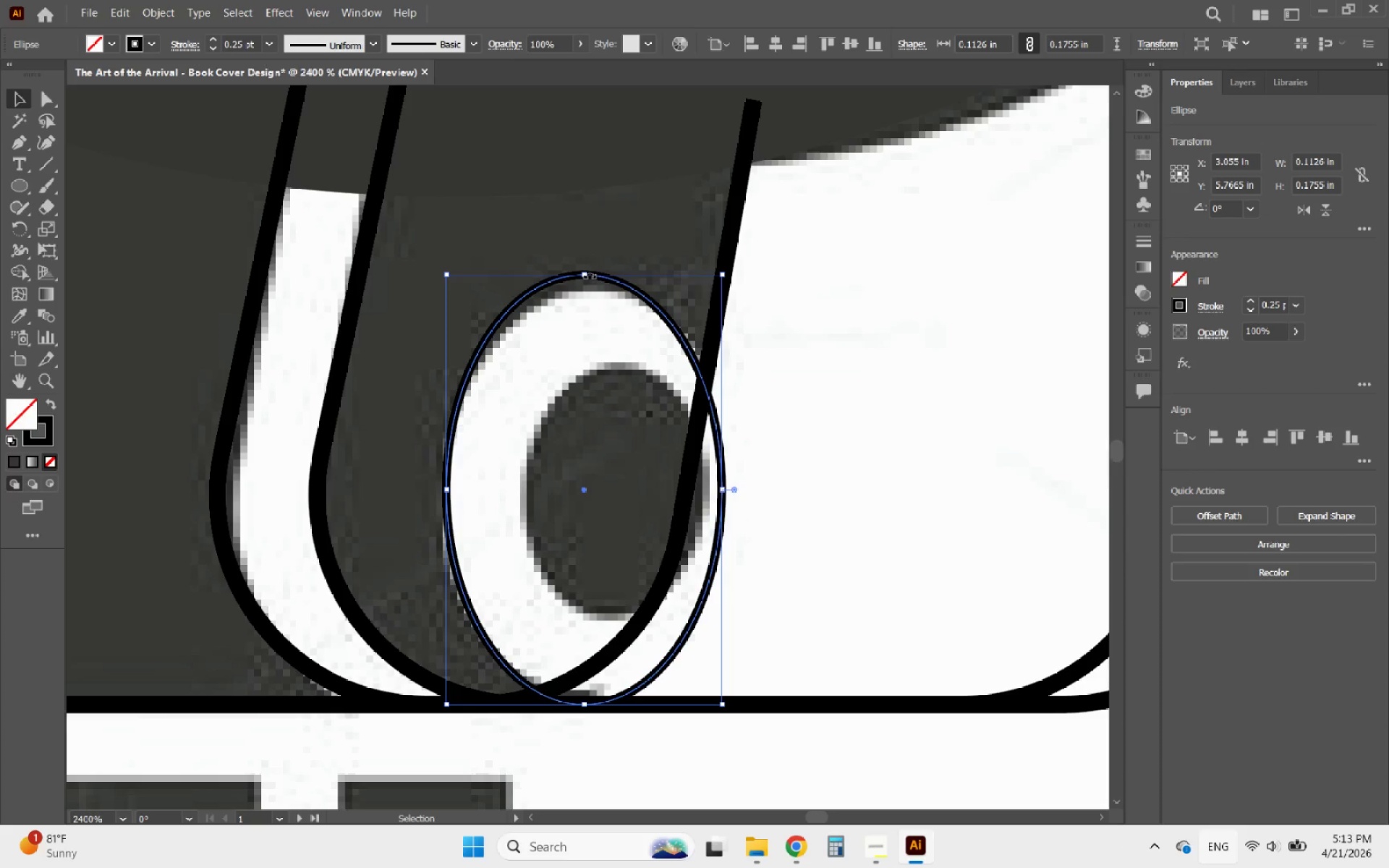 
left_click_drag(start_coordinate=[587, 276], to_coordinate=[585, 288])
 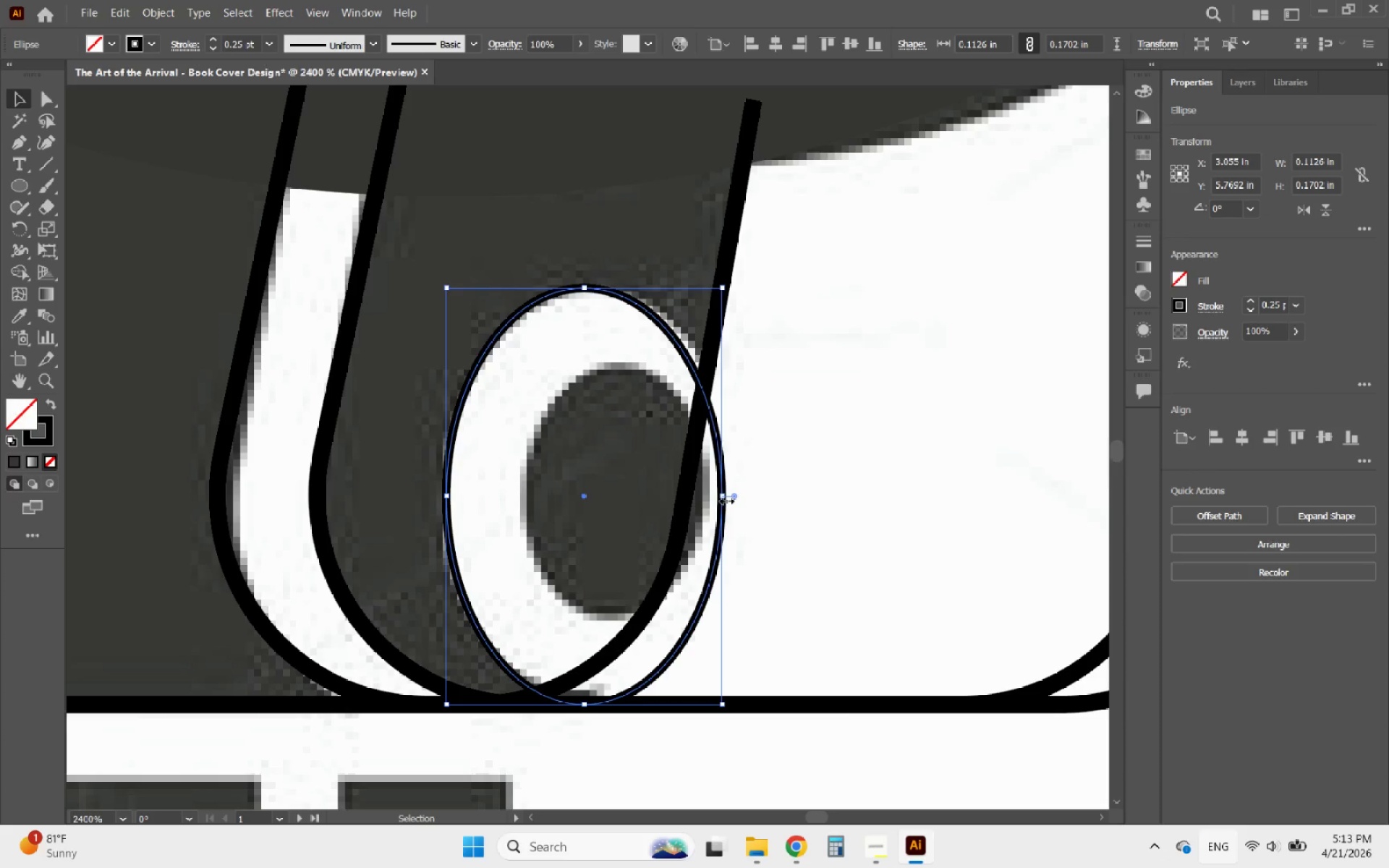 
left_click_drag(start_coordinate=[725, 499], to_coordinate=[743, 499])
 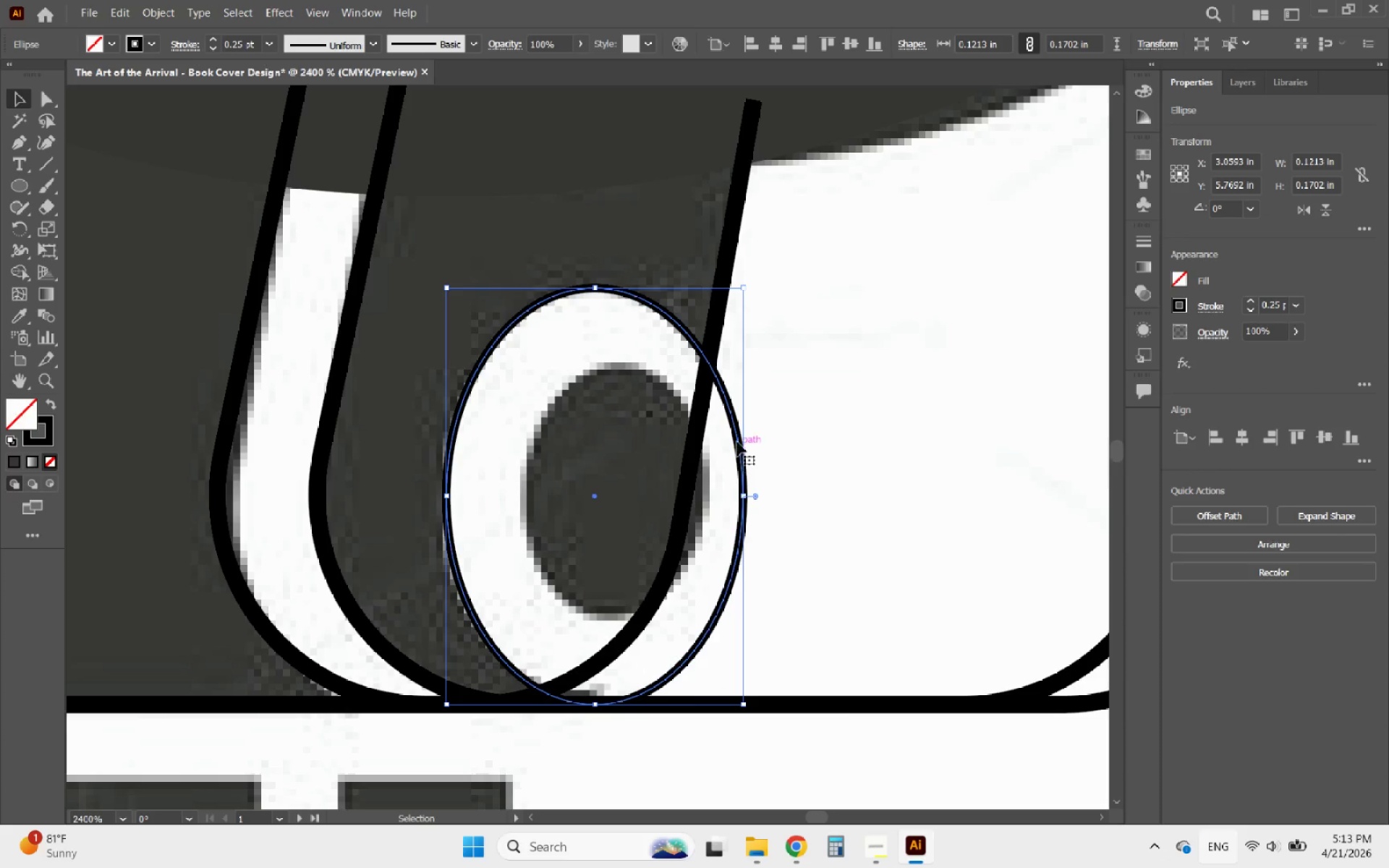 
hold_key(key=AltLeft, duration=2.2)
left_click_drag(start_coordinate=[737, 435], to_coordinate=[815, 438])
 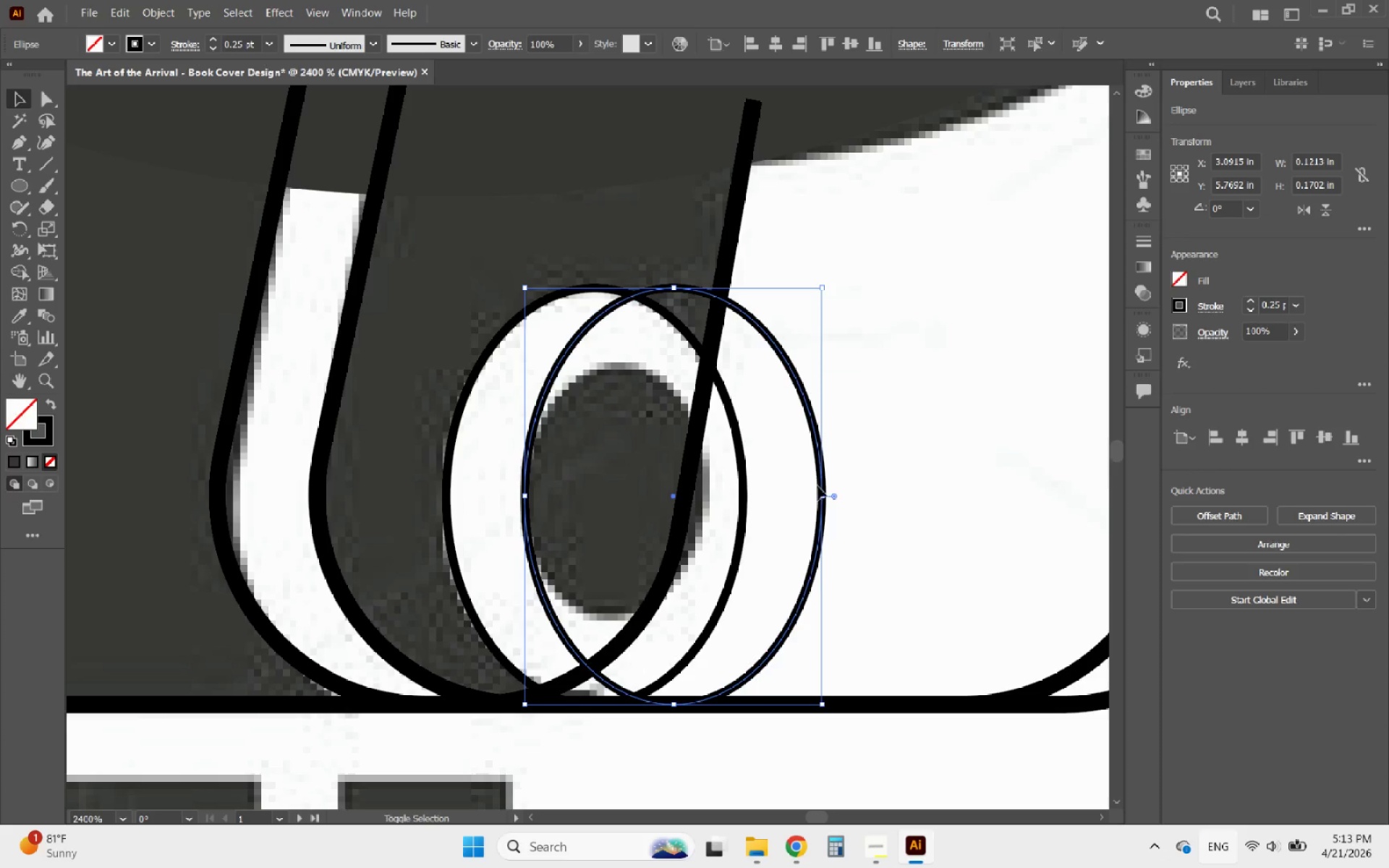 
hold_key(key=ShiftLeft, duration=1.08)
 